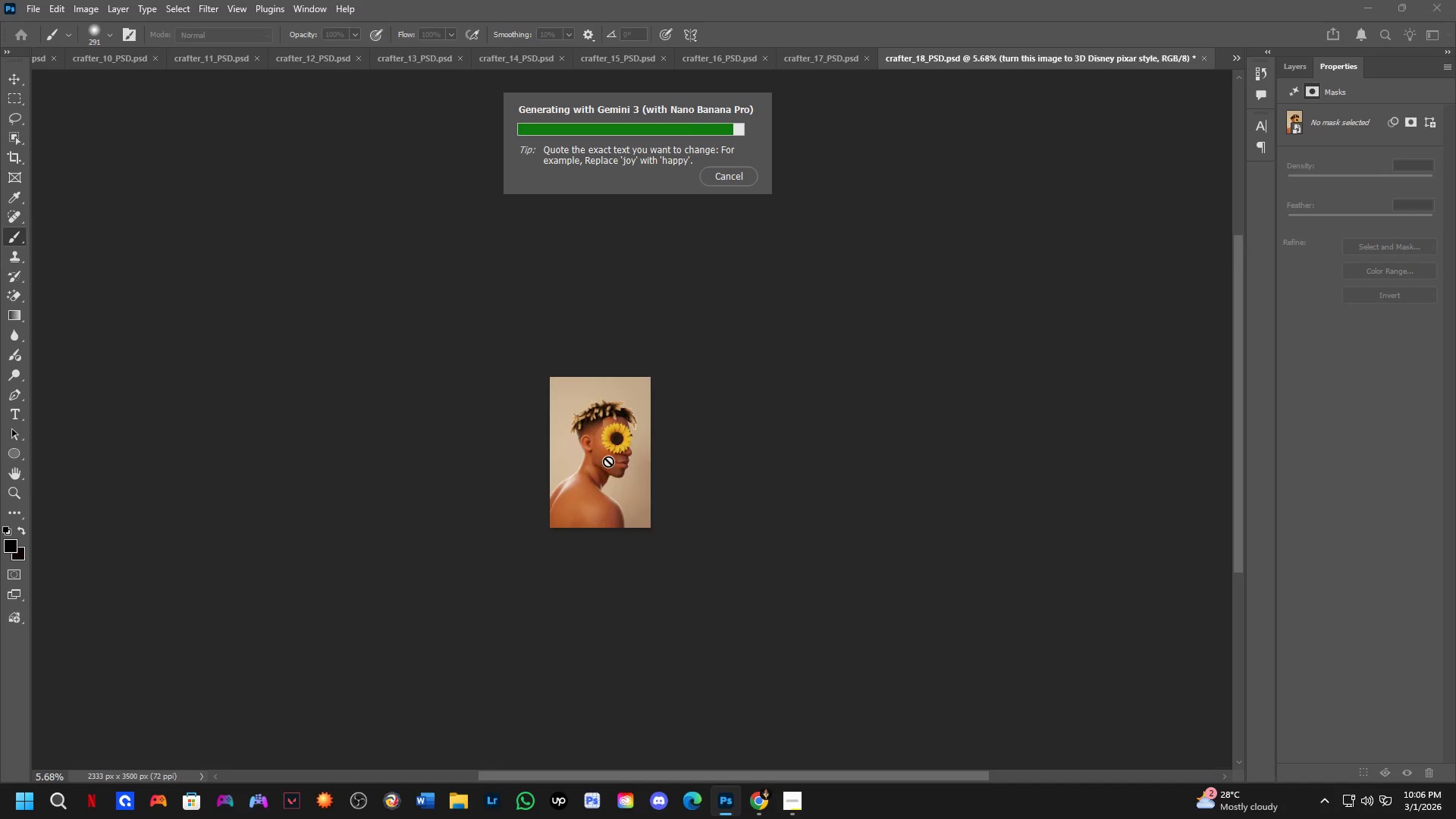 
key(Shift+ShiftLeft)
 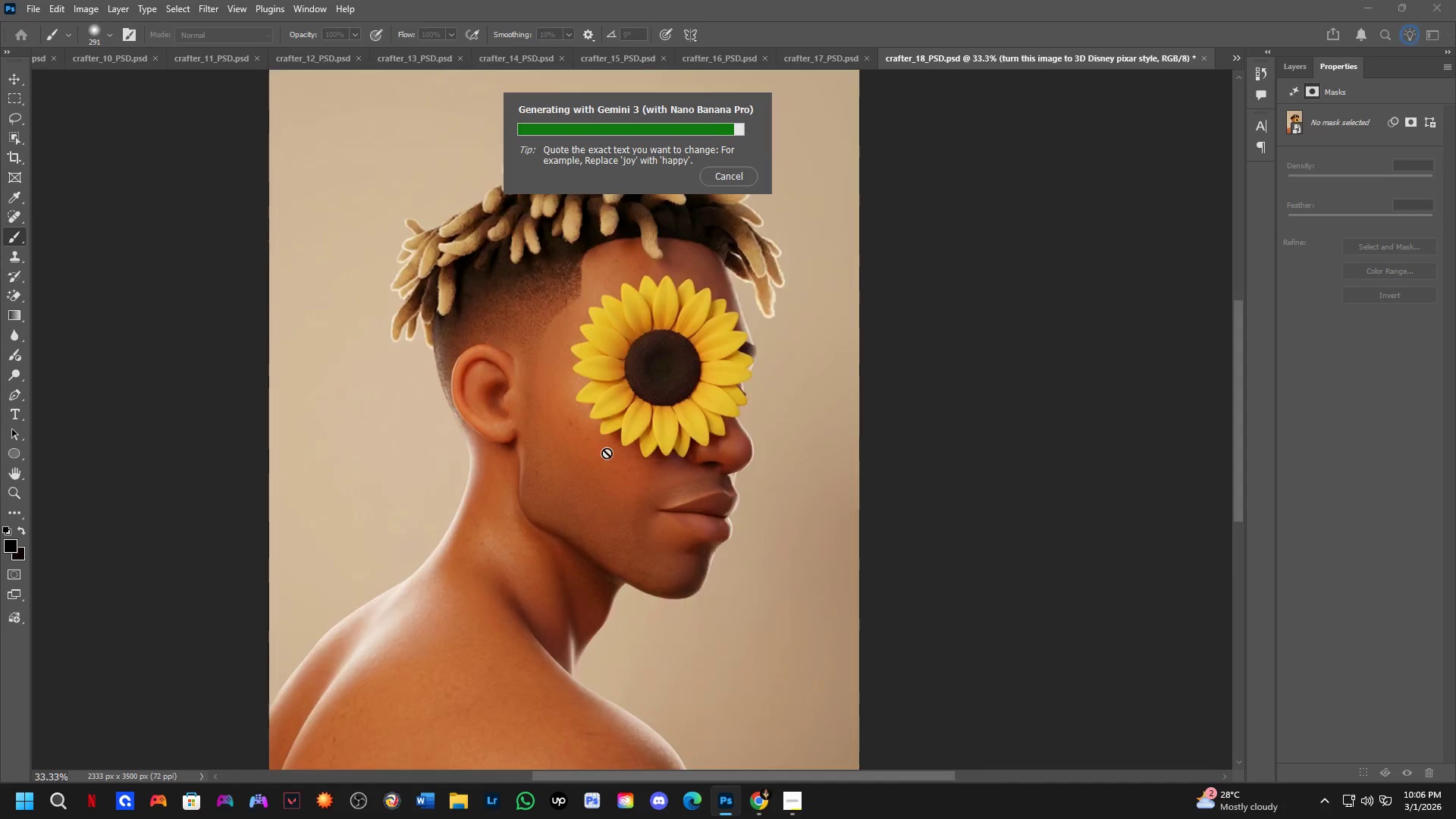 
key(Shift+ShiftLeft)
 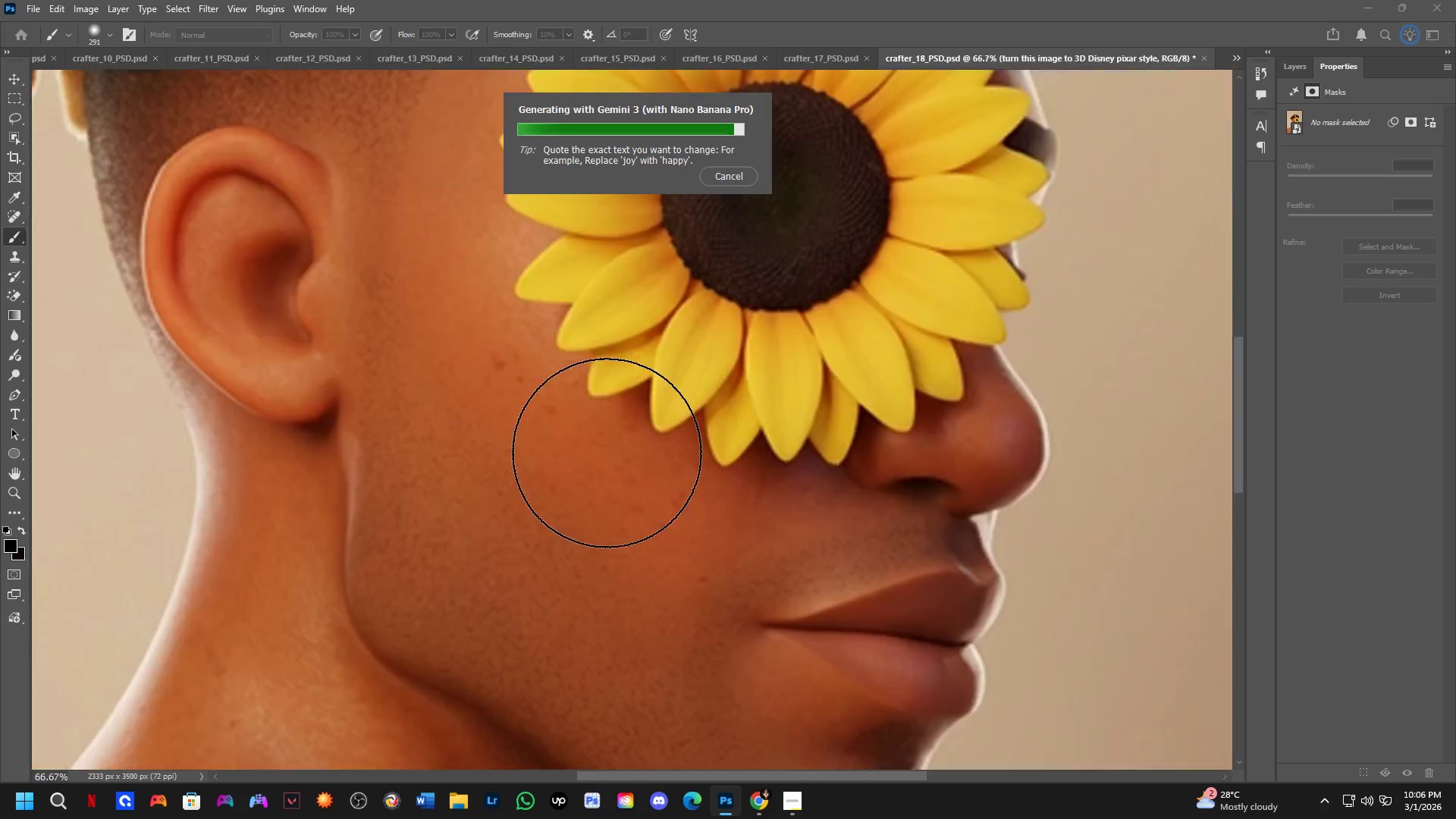 
key(Shift+ShiftLeft)
 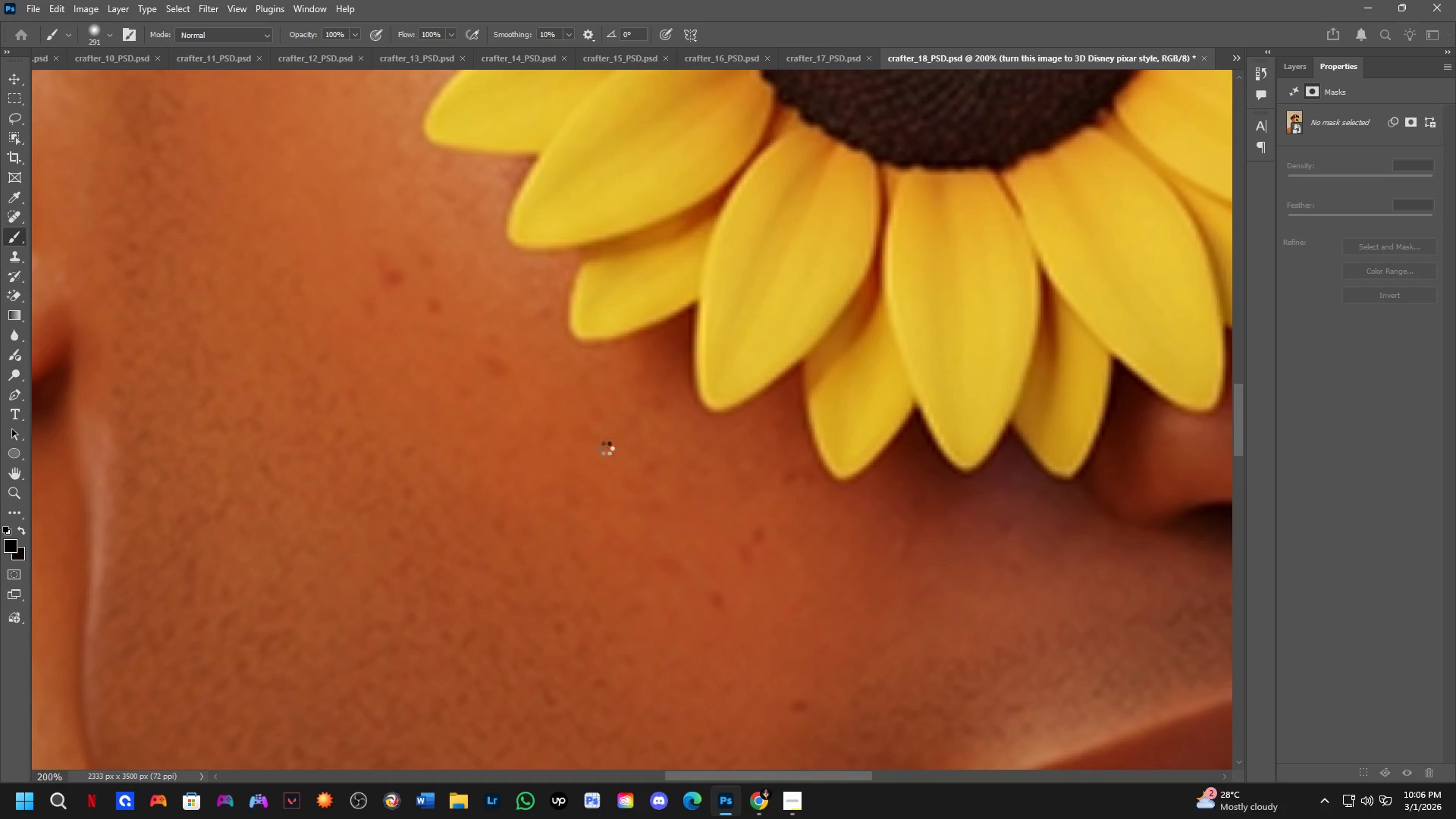 
scroll: coordinate [607, 453], scroll_direction: down, amount: 15.0
 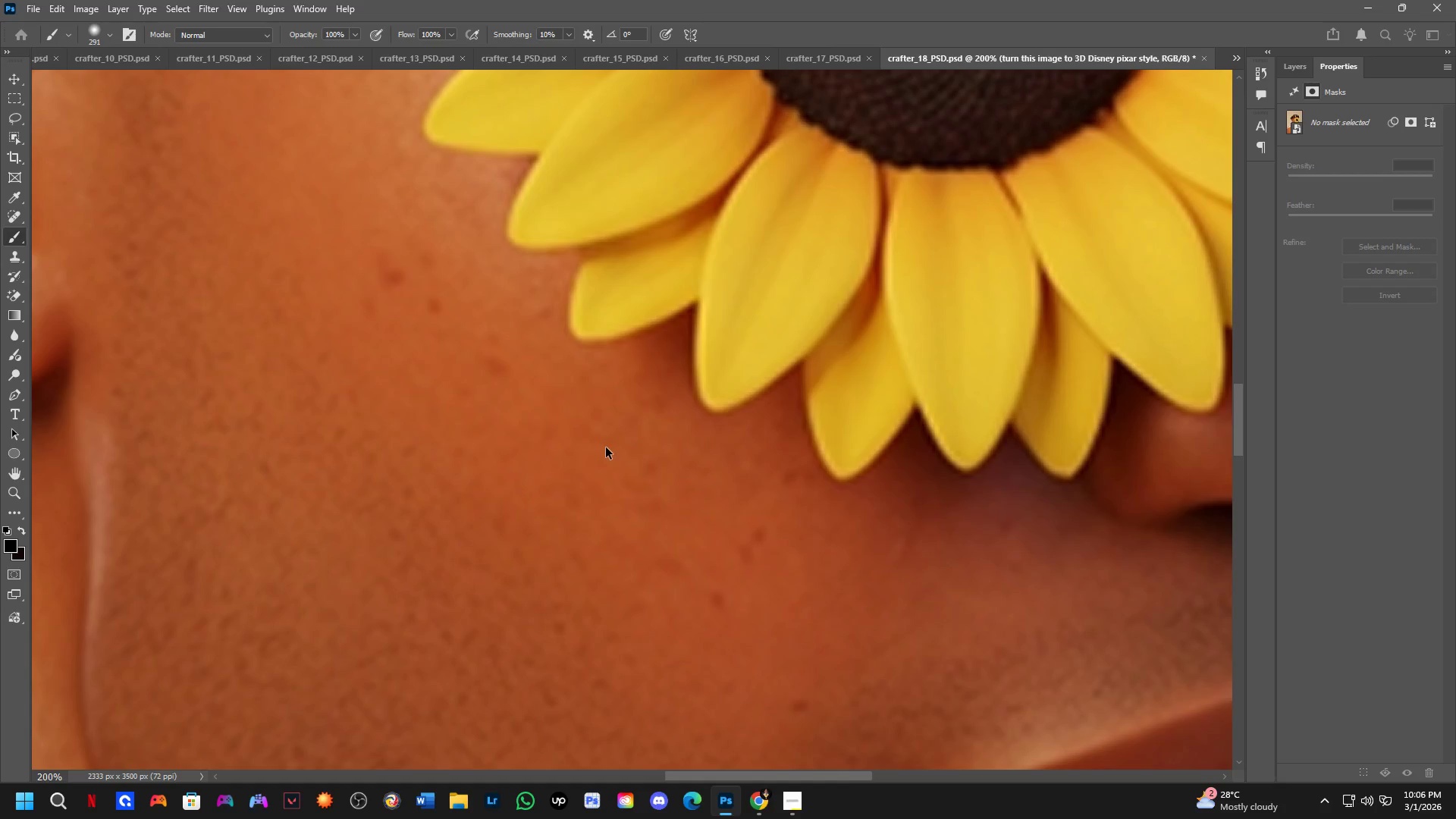 
key(Shift+ShiftLeft)
 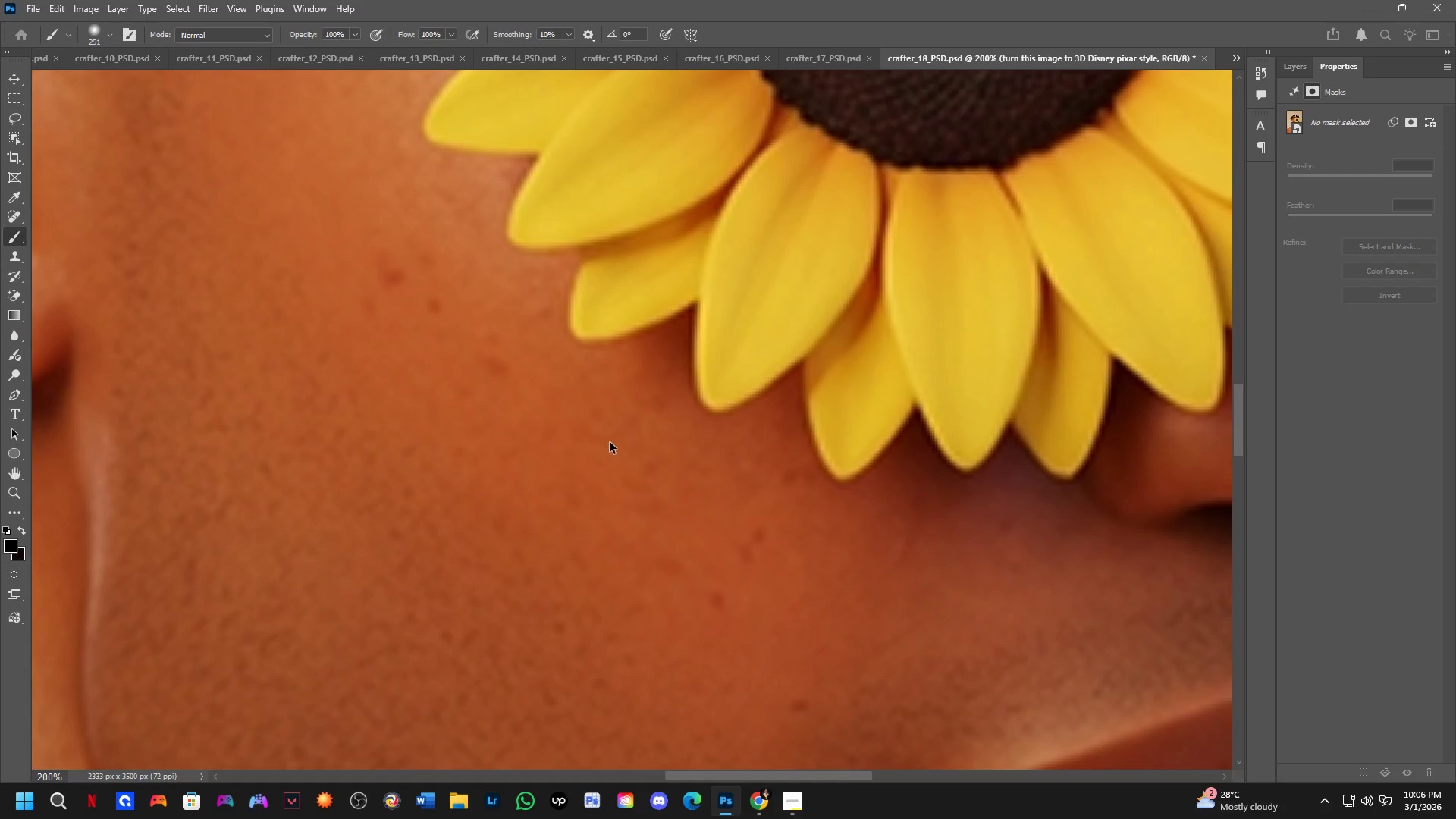 
scroll: coordinate [607, 446], scroll_direction: down, amount: 4.0
 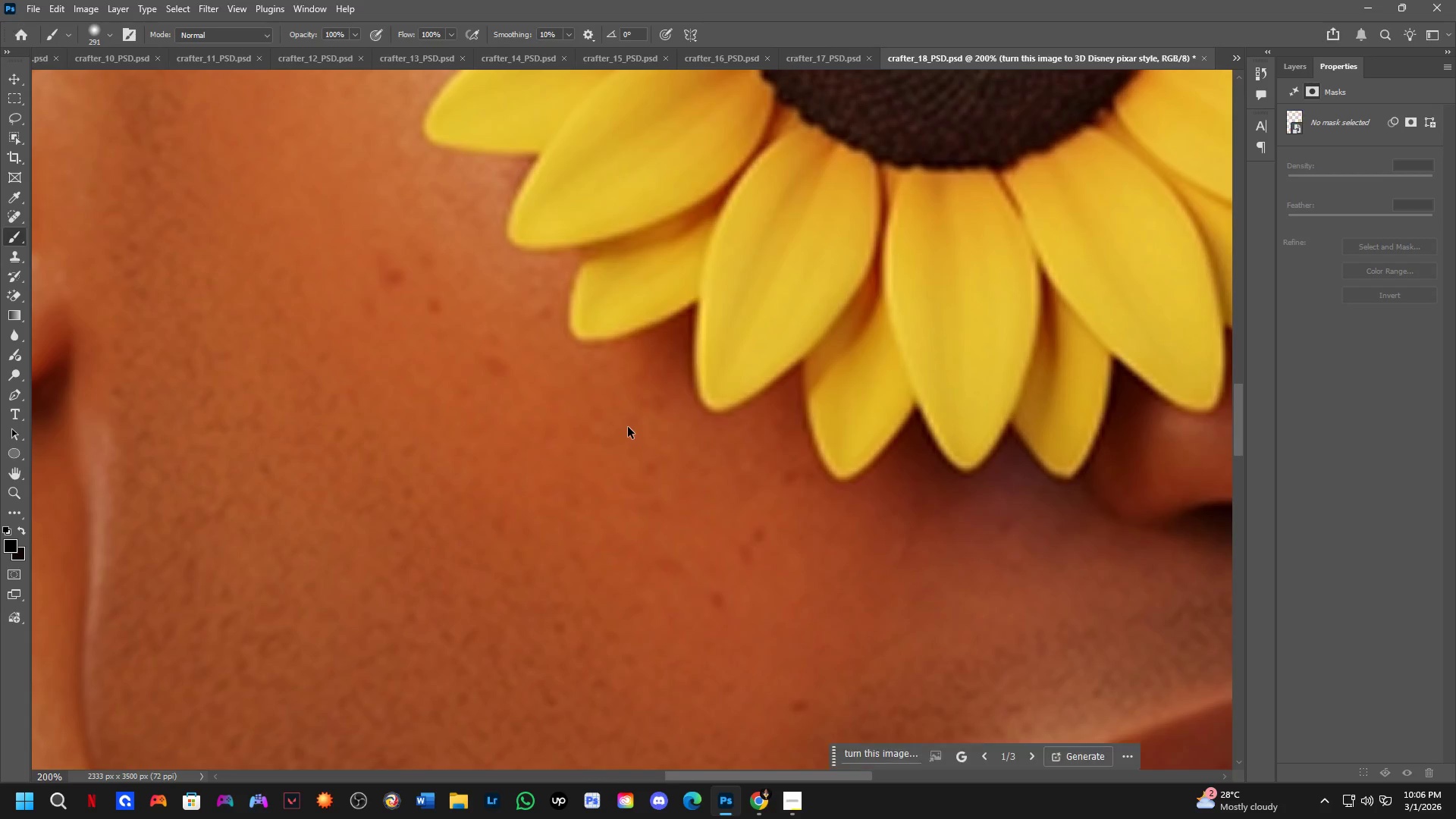 
left_click([628, 426])
 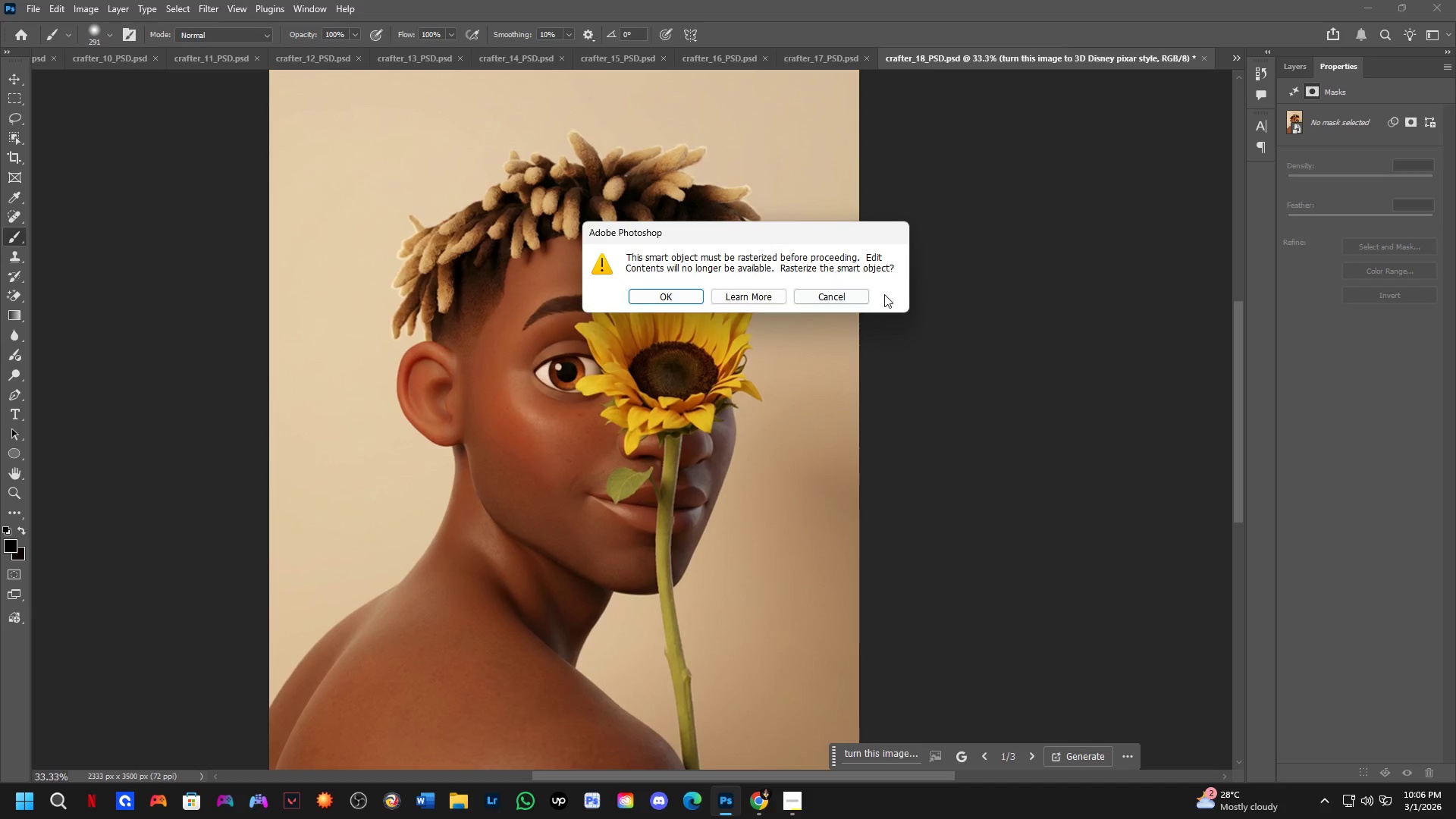 
left_click([860, 294])
 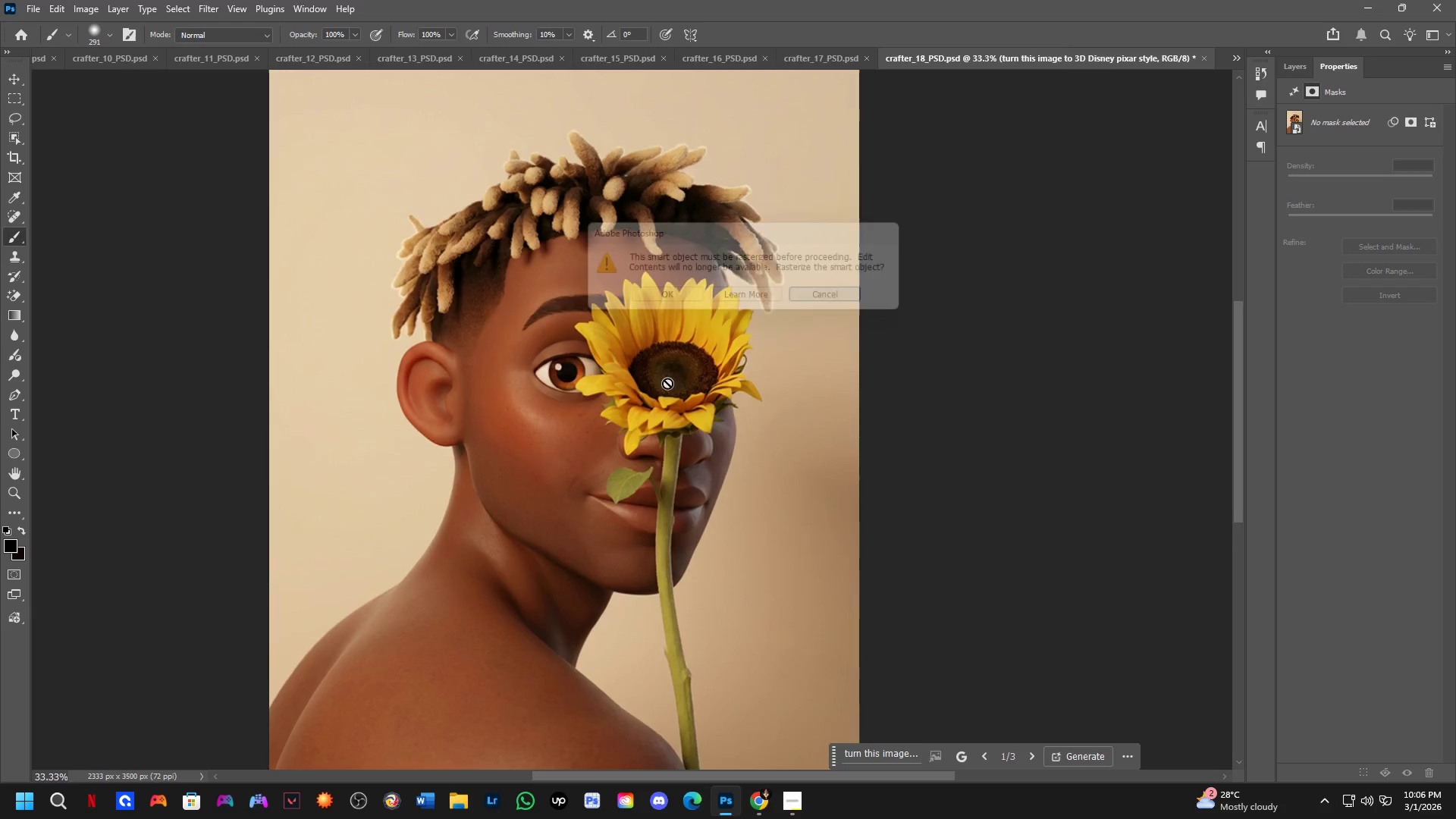 
scroll: coordinate [713, 369], scroll_direction: down, amount: 8.0
 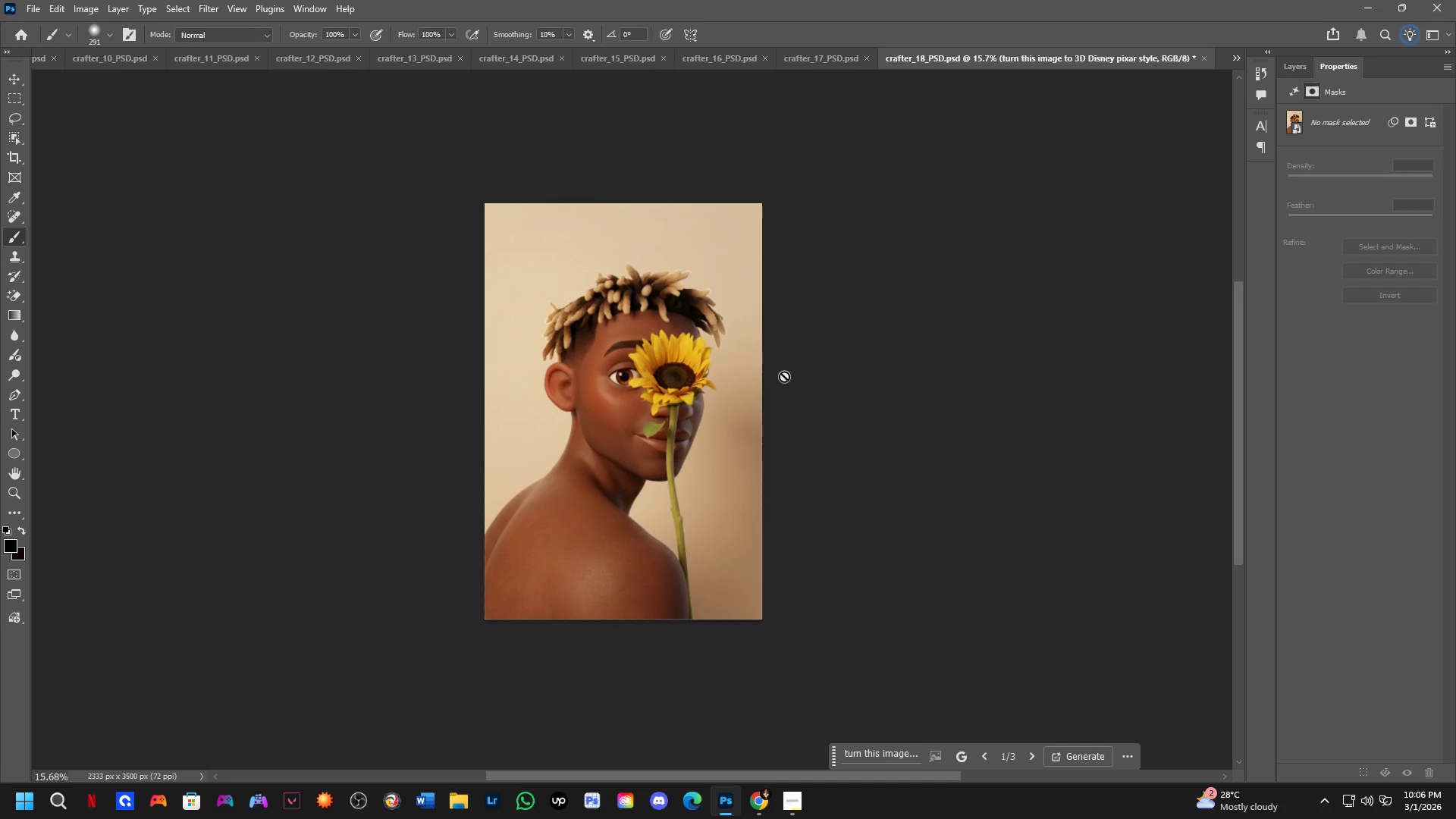 
key(Shift+ShiftLeft)
 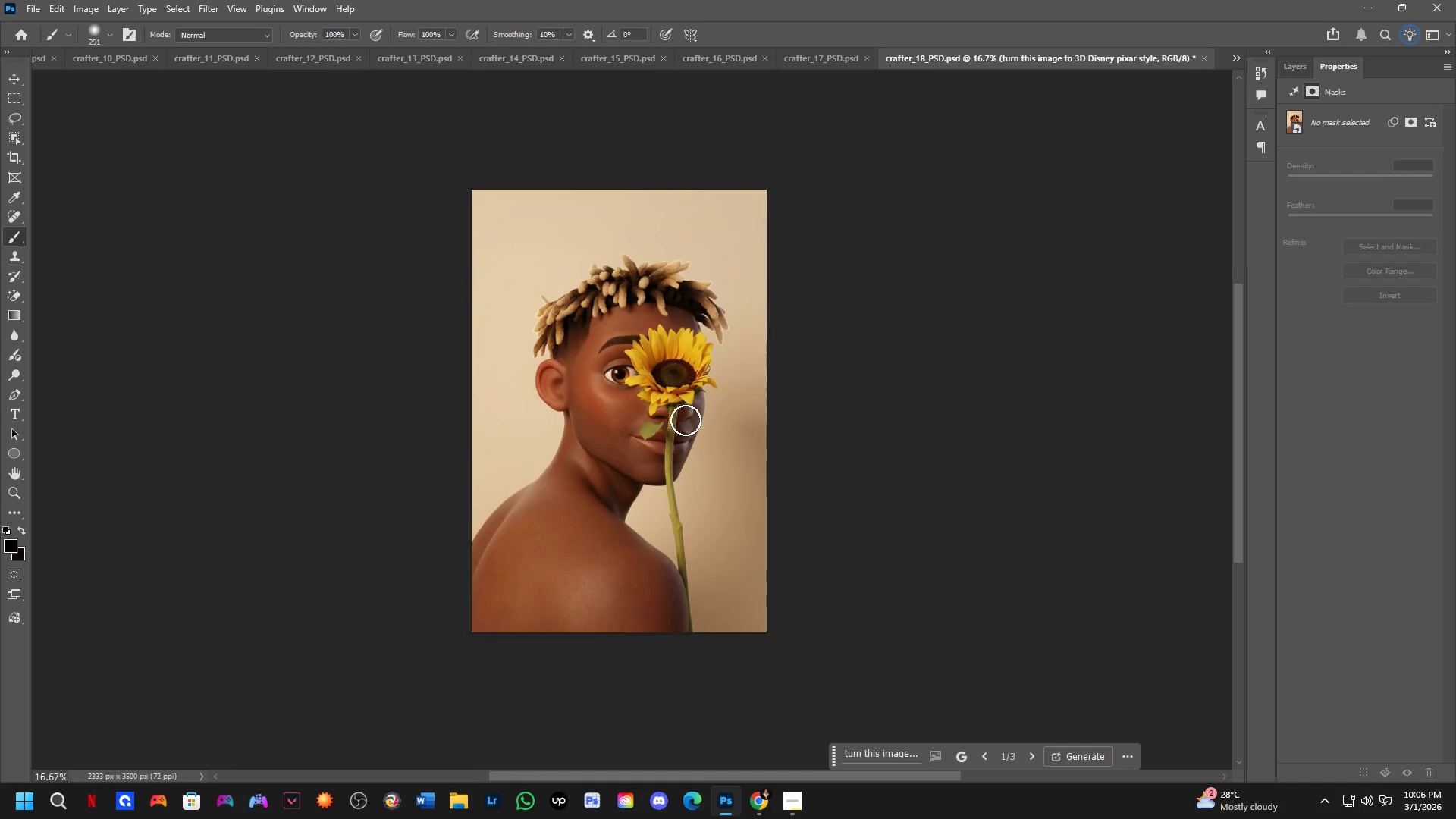 
scroll: coordinate [733, 386], scroll_direction: up, amount: 3.0
 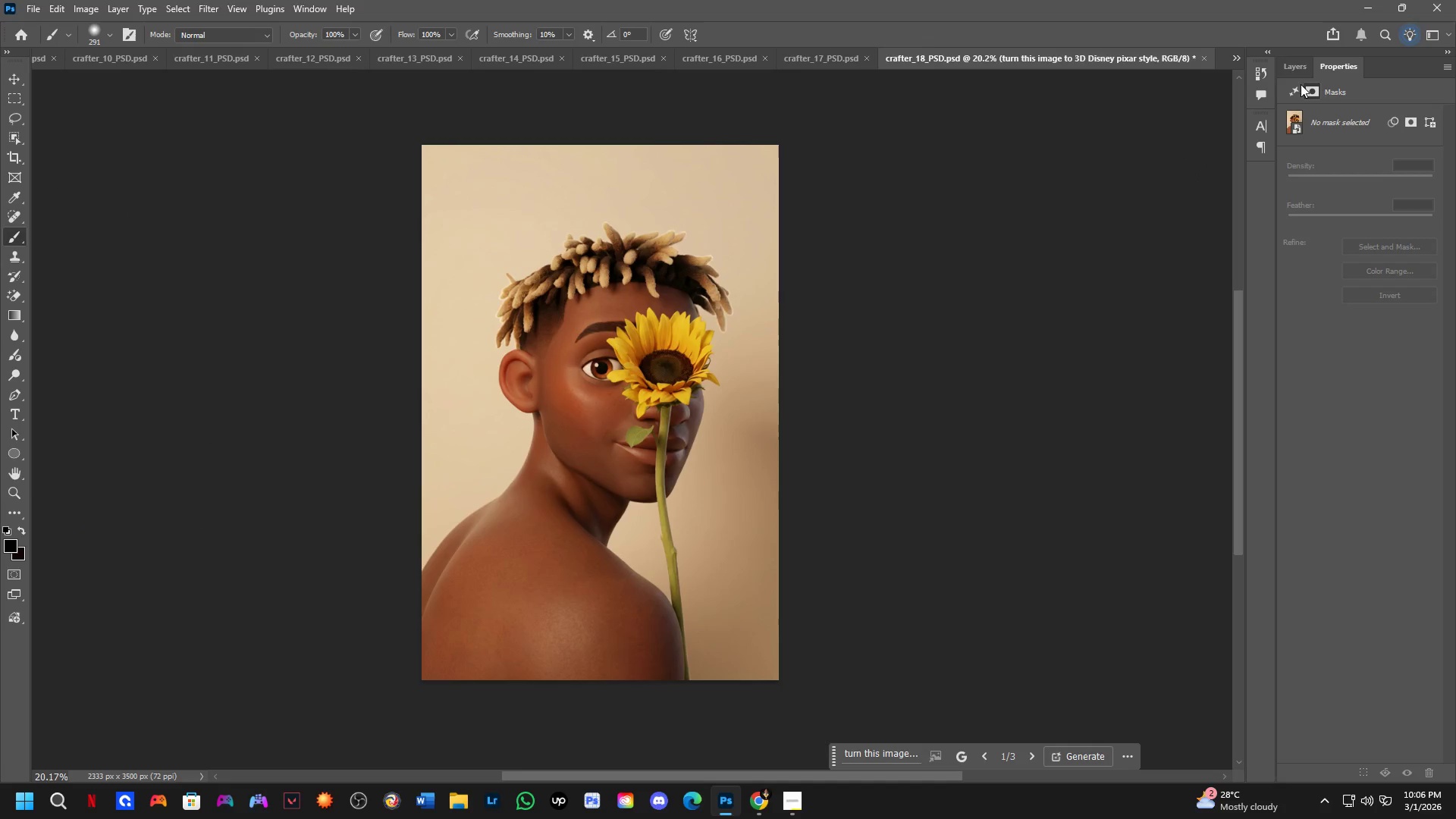 
left_click([1294, 64])
 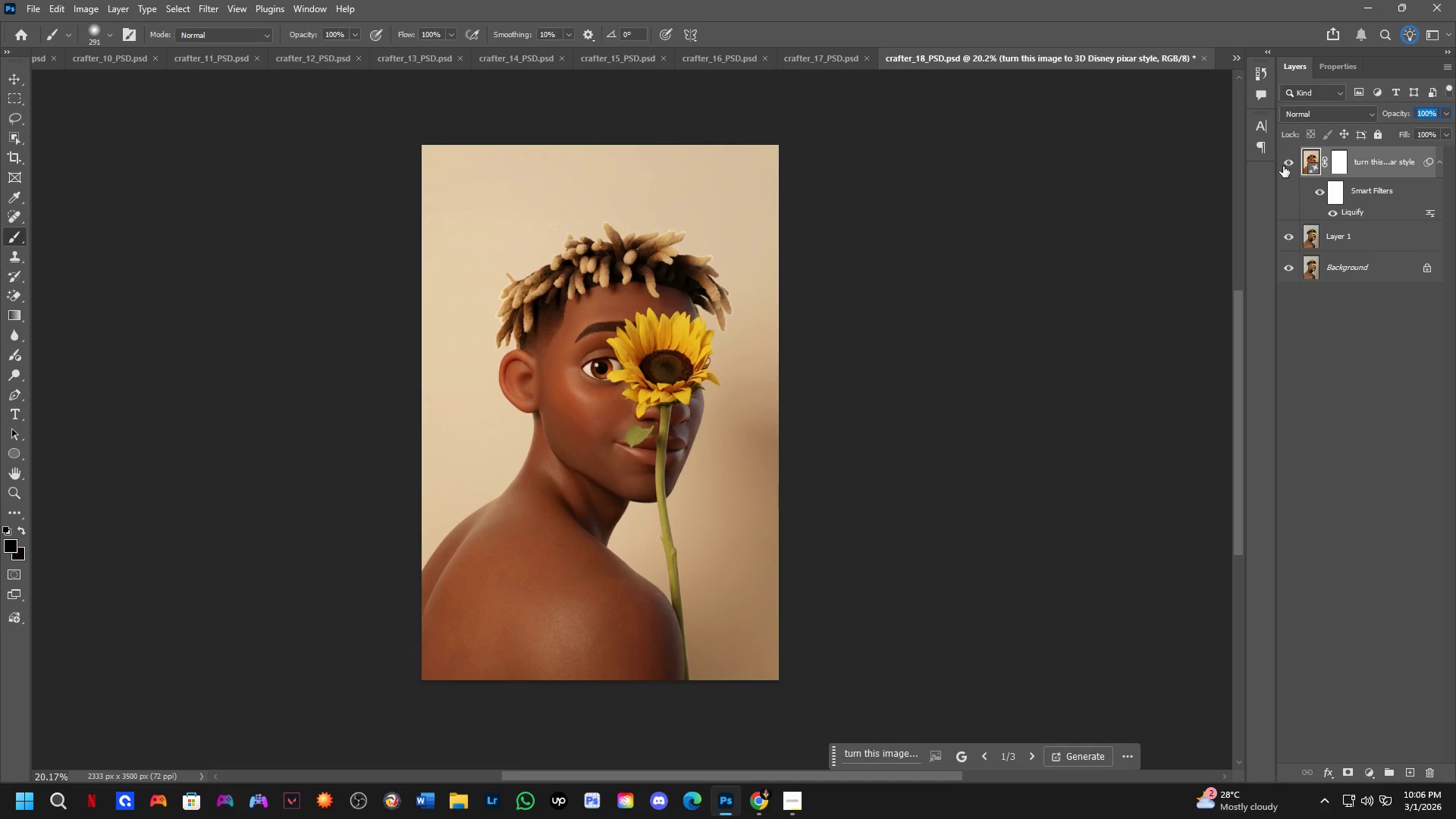 
left_click([1283, 166])
 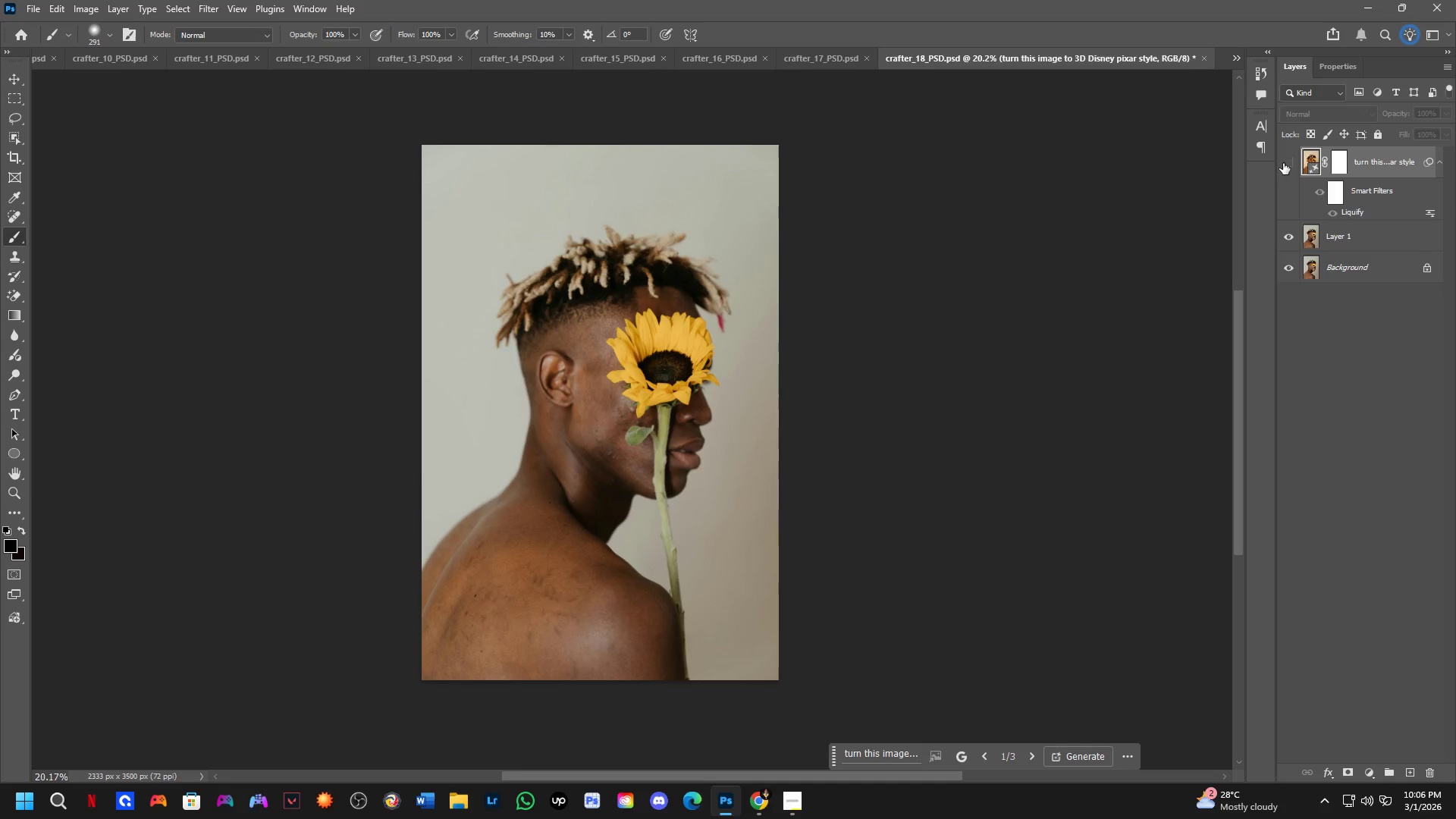 
left_click([1283, 162])
 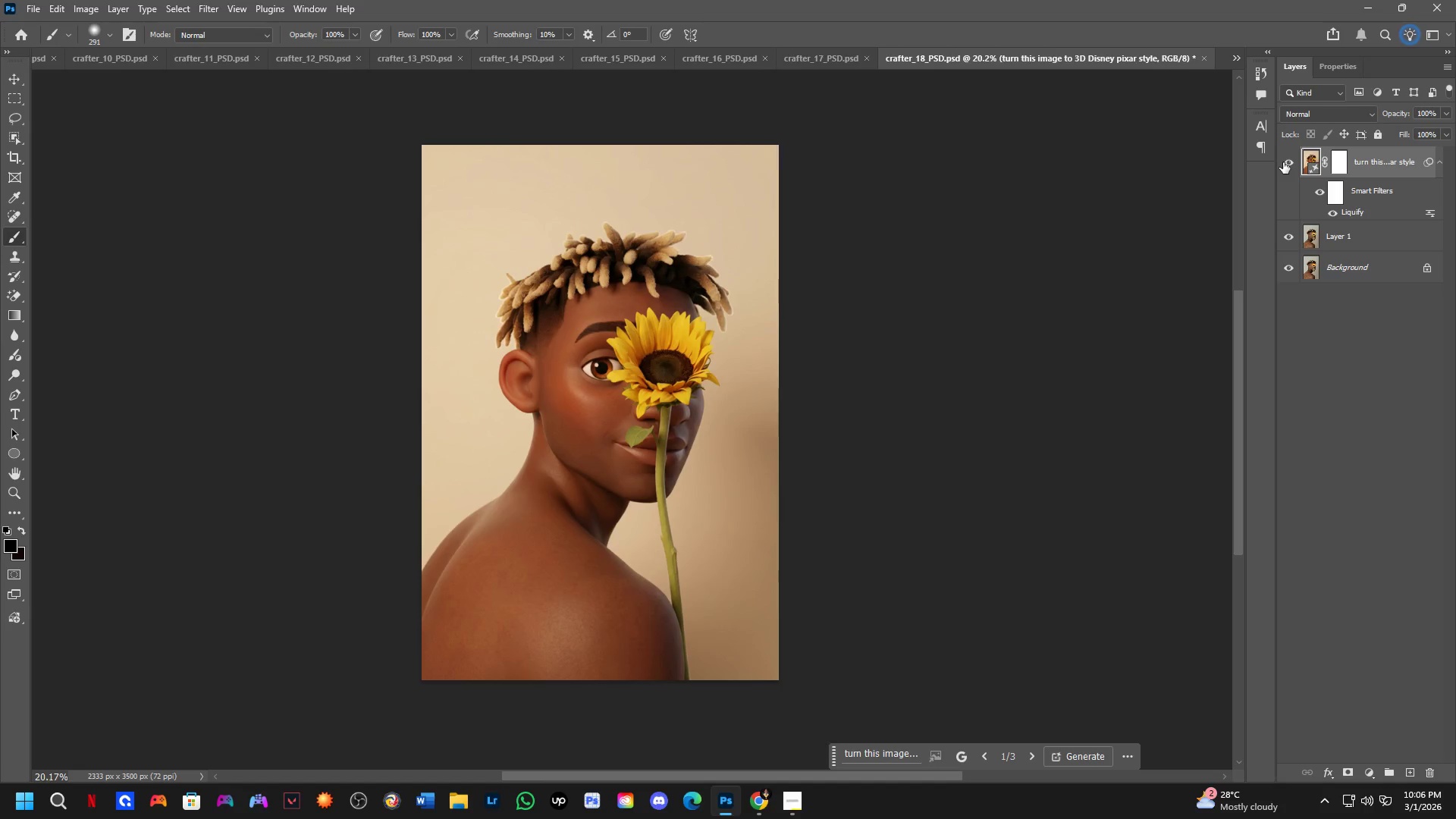 
key(Control+J)
 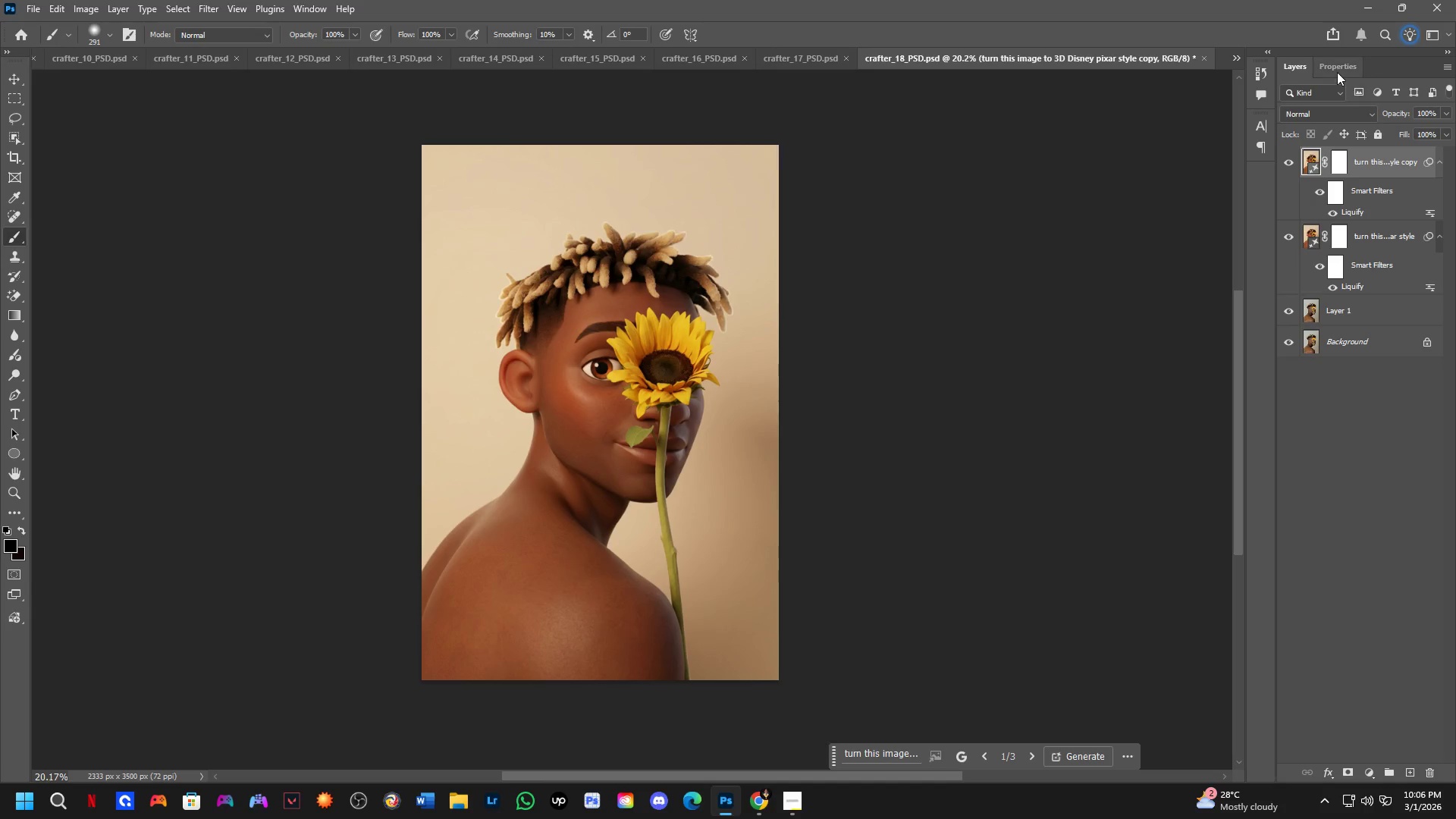 
left_click([1337, 71])
 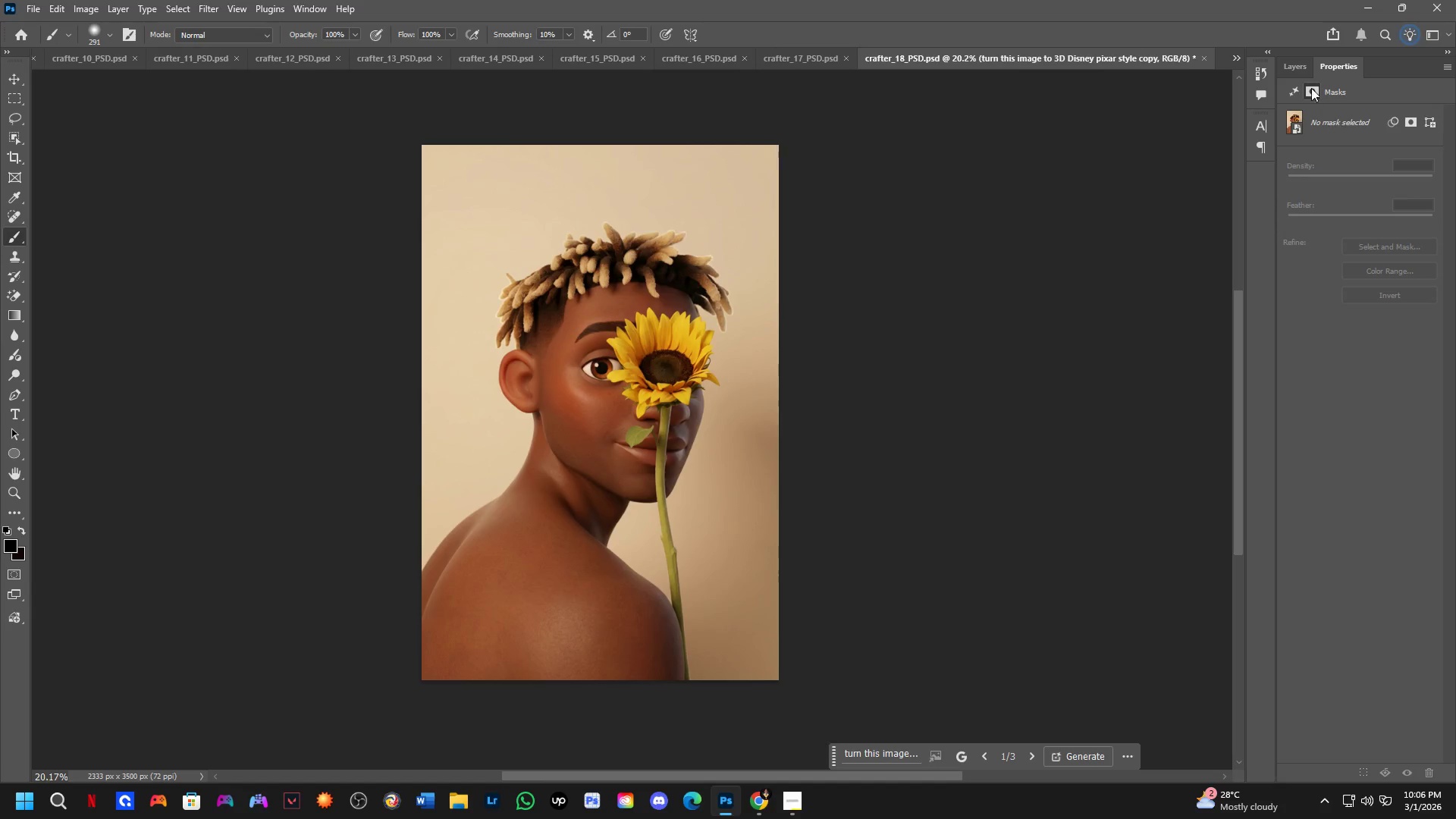 
left_click([1306, 78])
 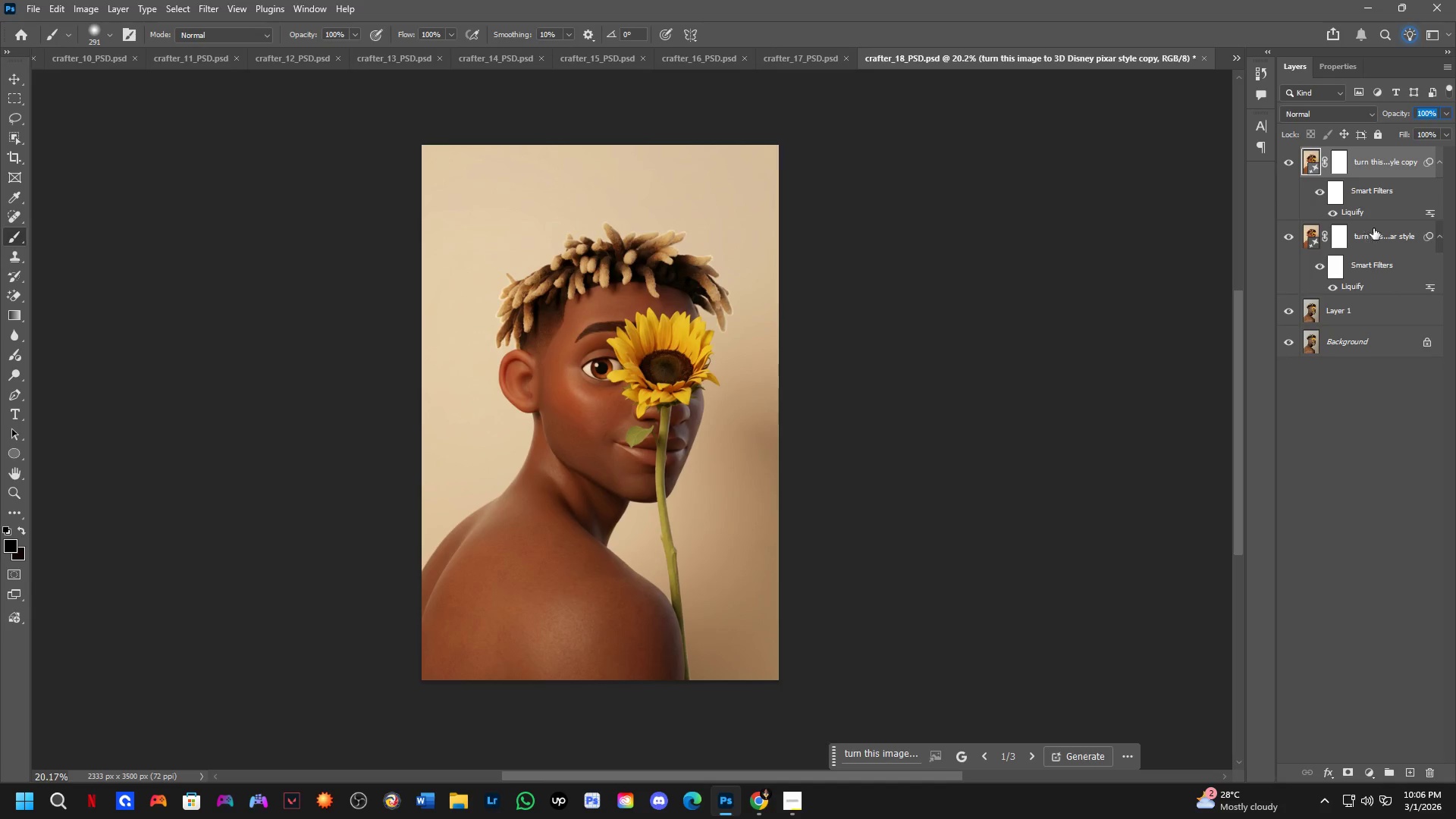 
hold_key(key=ControlLeft, duration=0.42)
 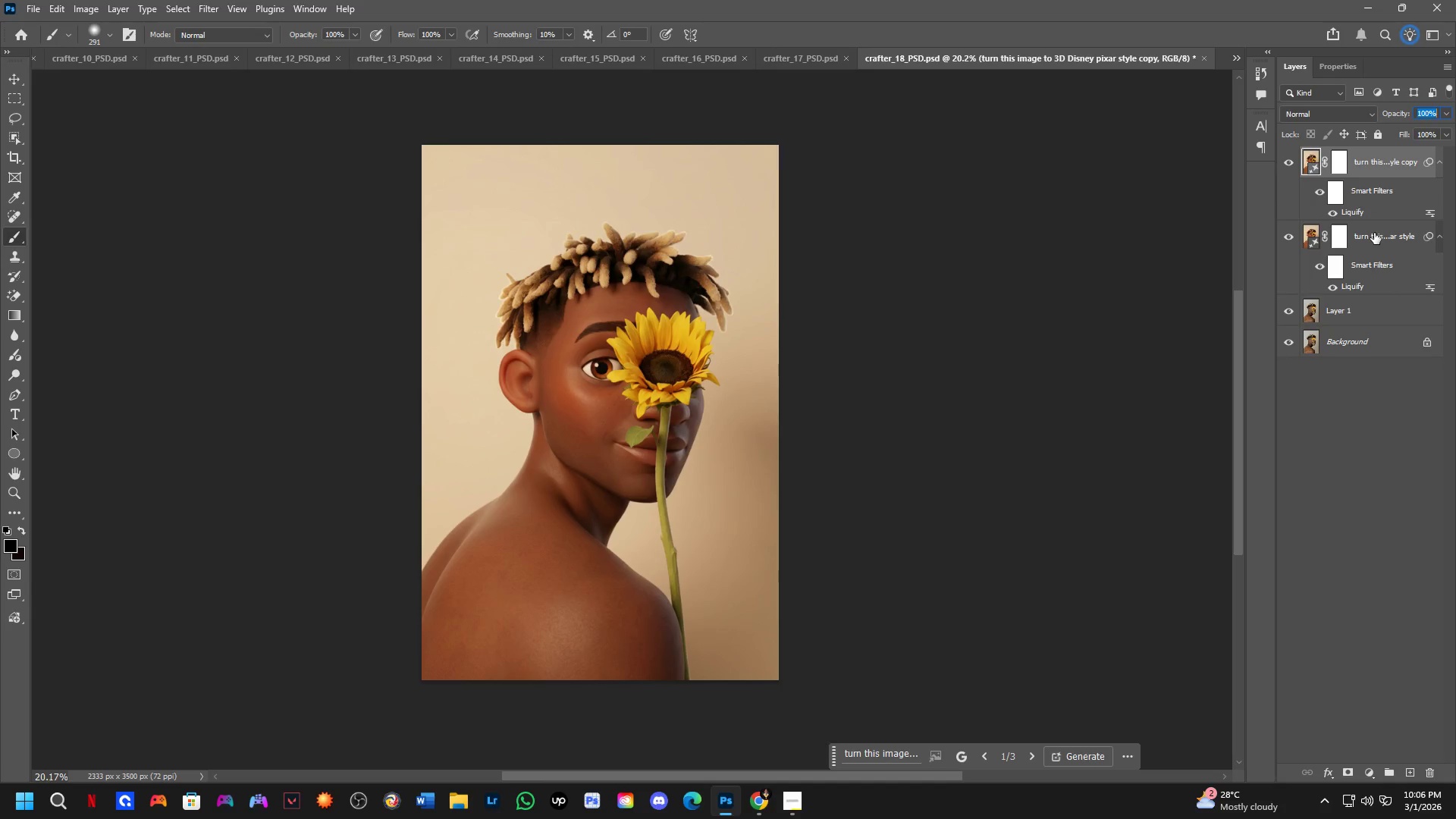 
left_click([1374, 233])
 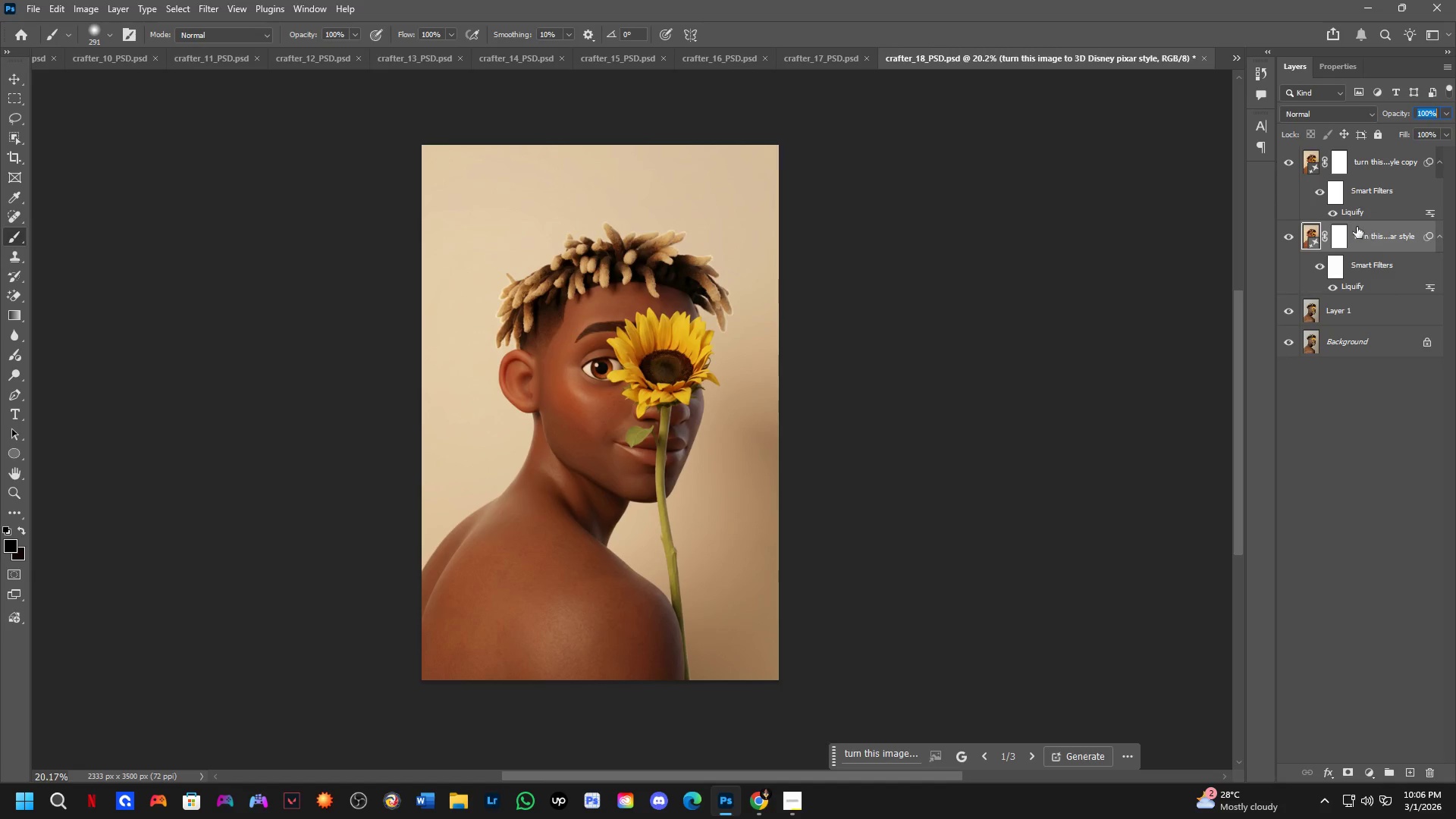 
key(Control+Z)
 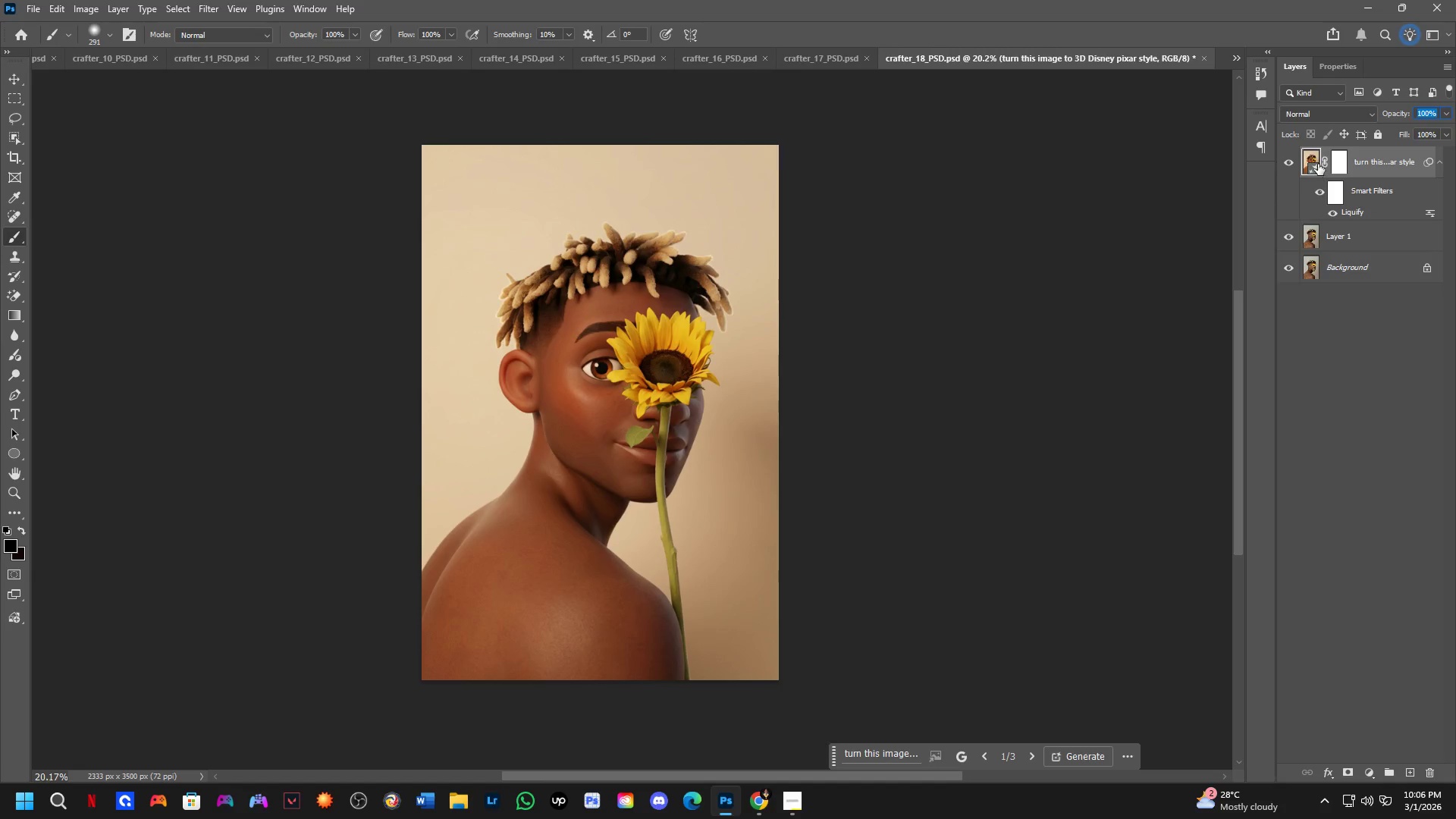 
hold_key(key=ControlLeft, duration=0.39)
 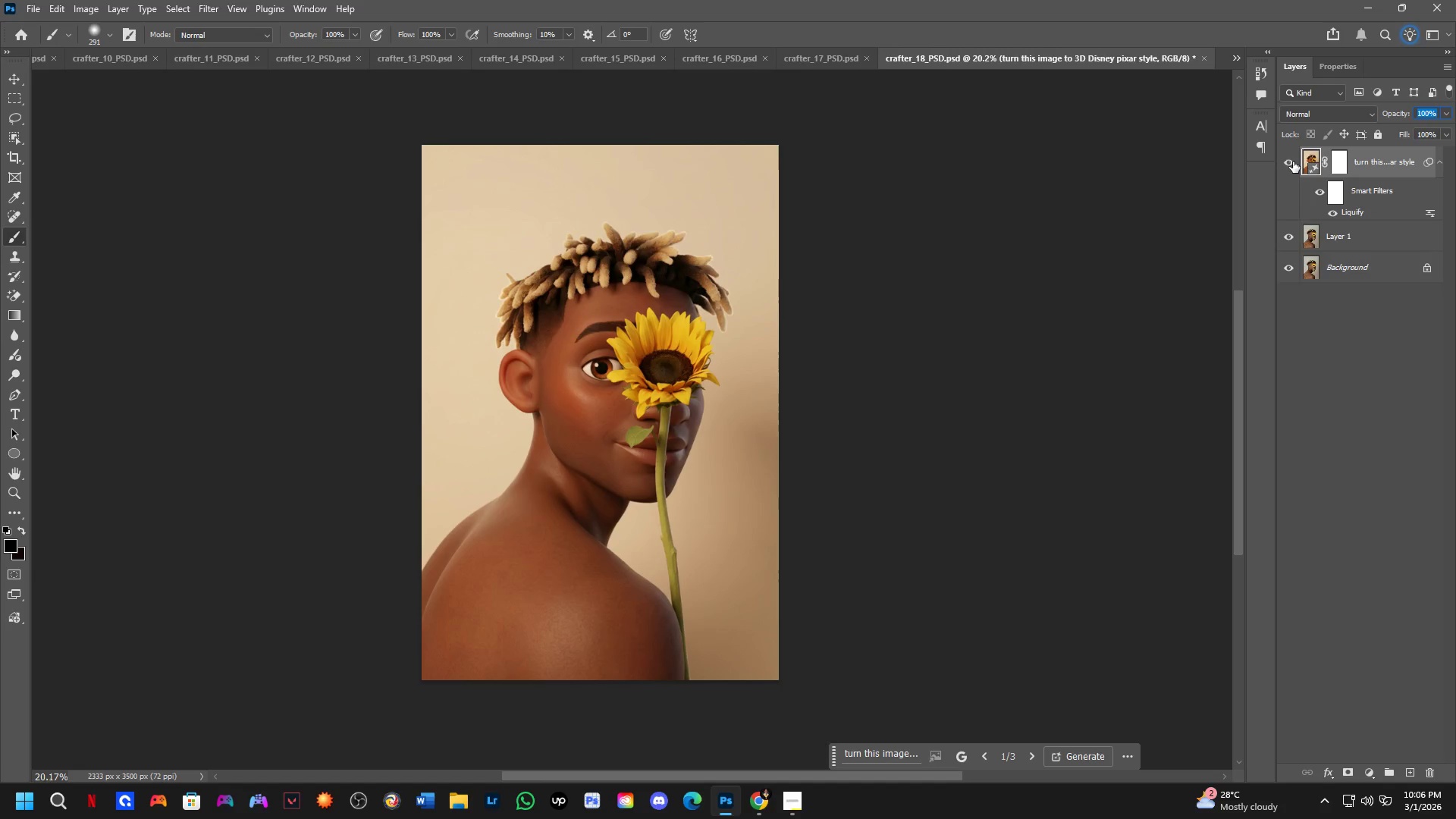 
left_click([1285, 158])
 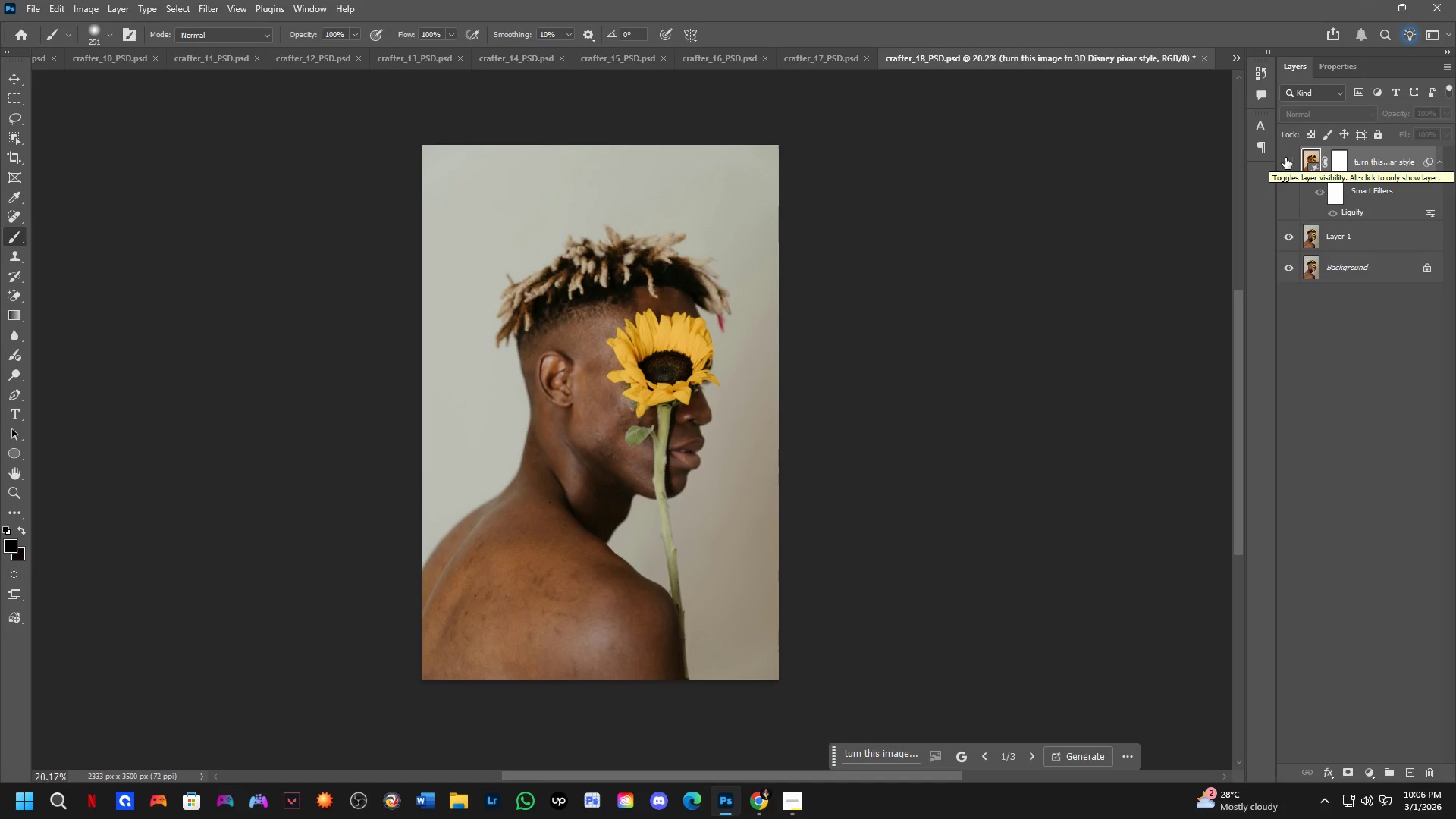 
left_click([1291, 160])
 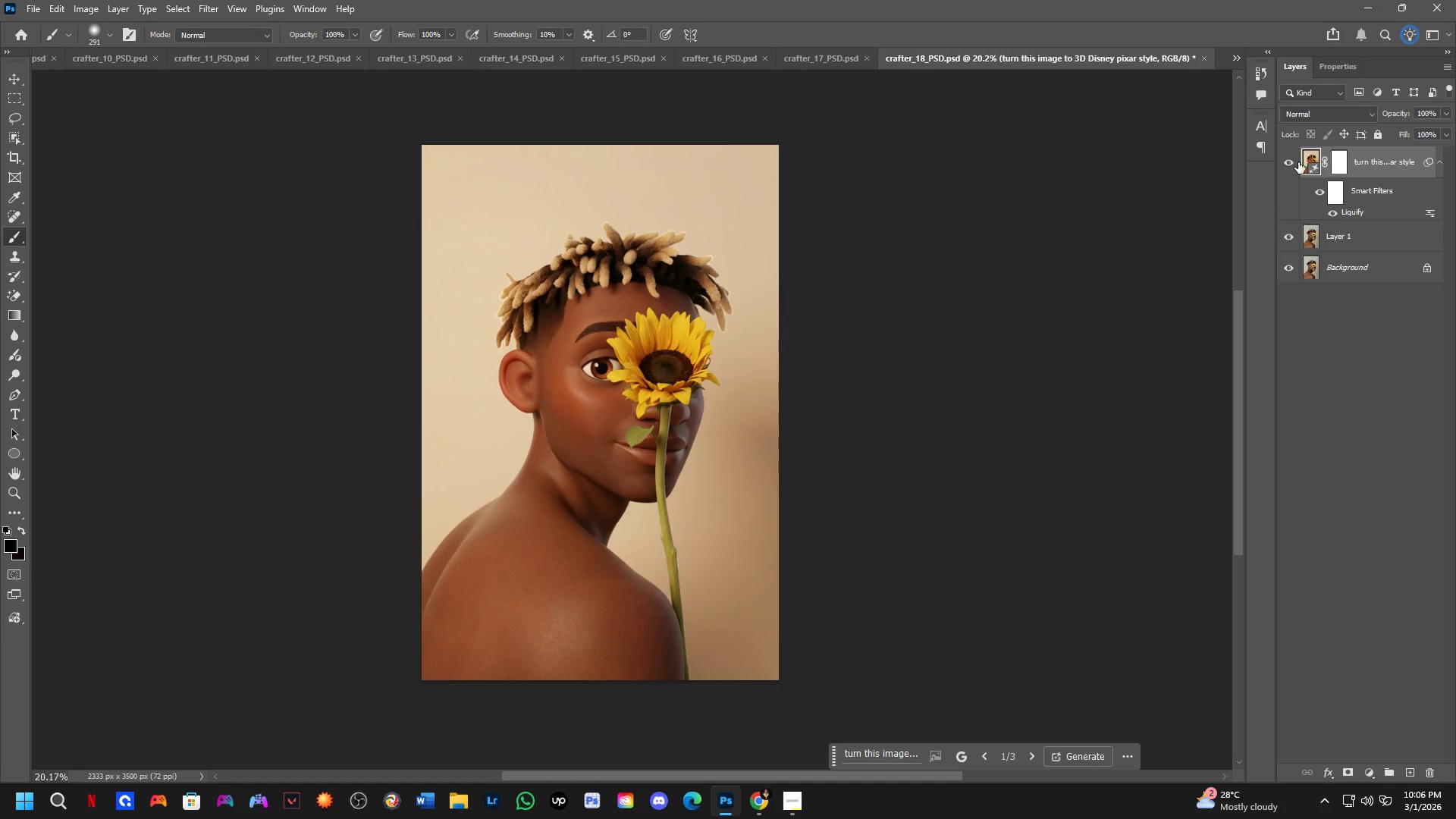 
left_click([1305, 162])
 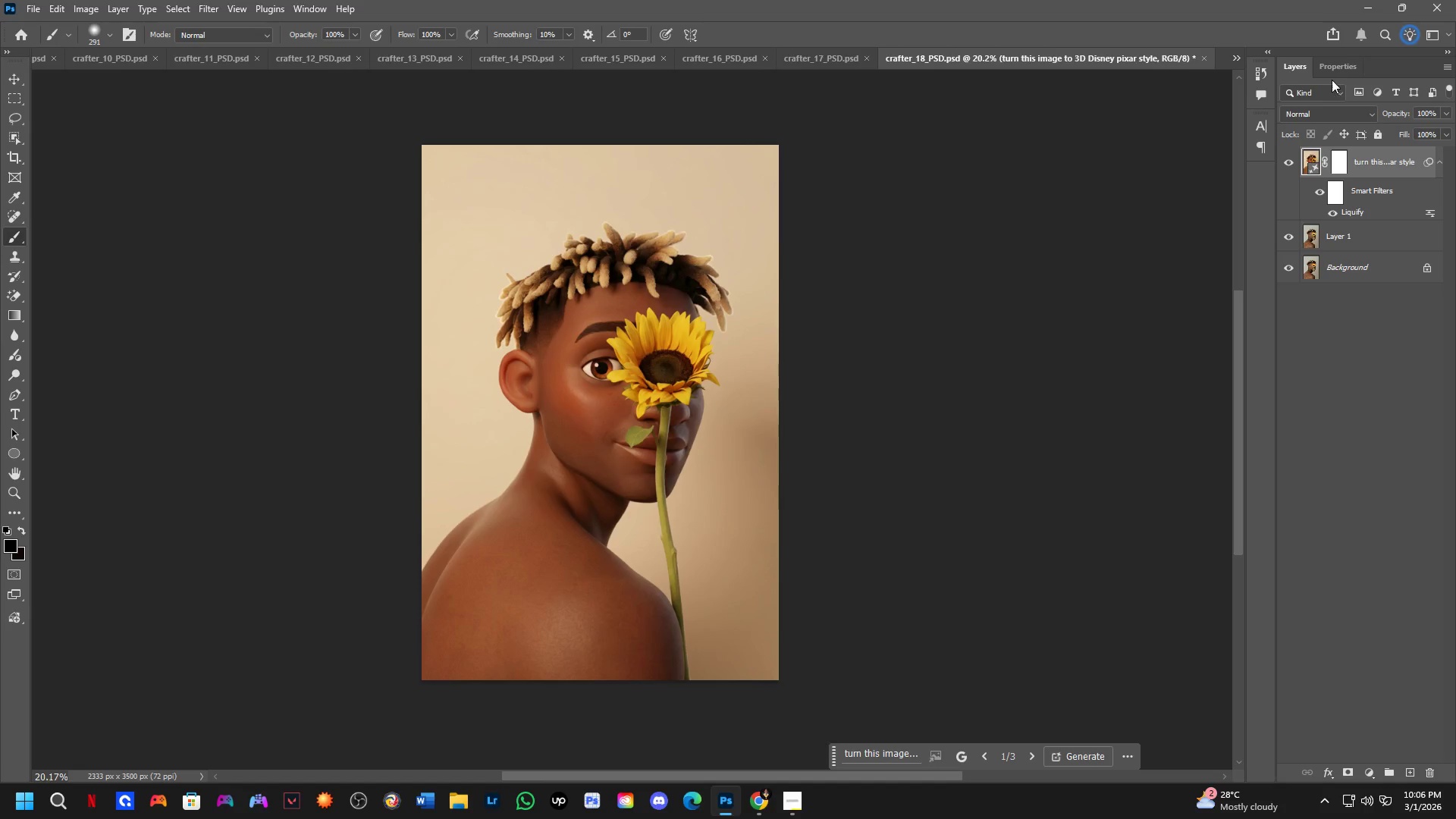 
left_click([1332, 72])
 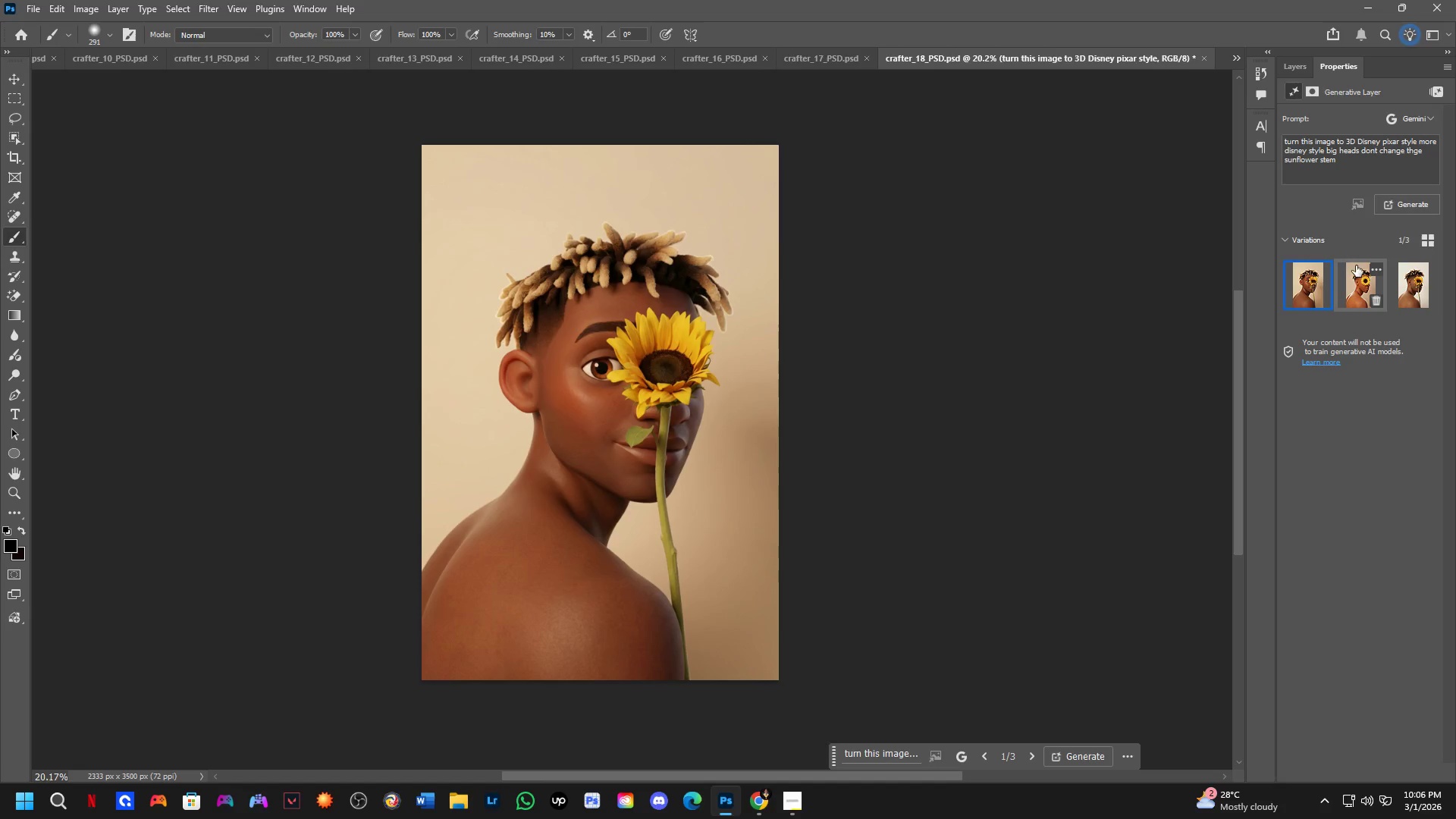 
left_click([1358, 281])
 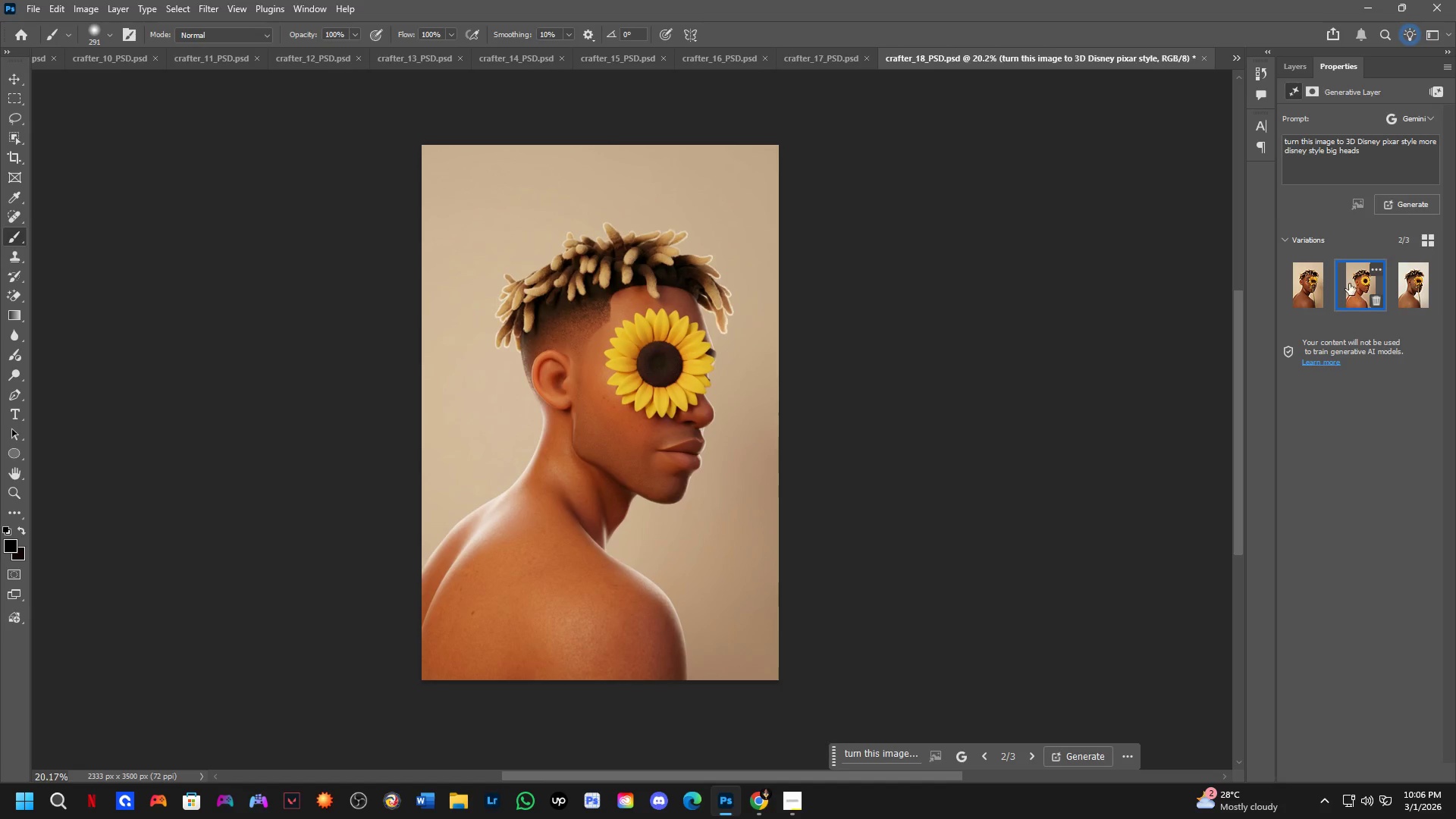 
left_click([1303, 75])
 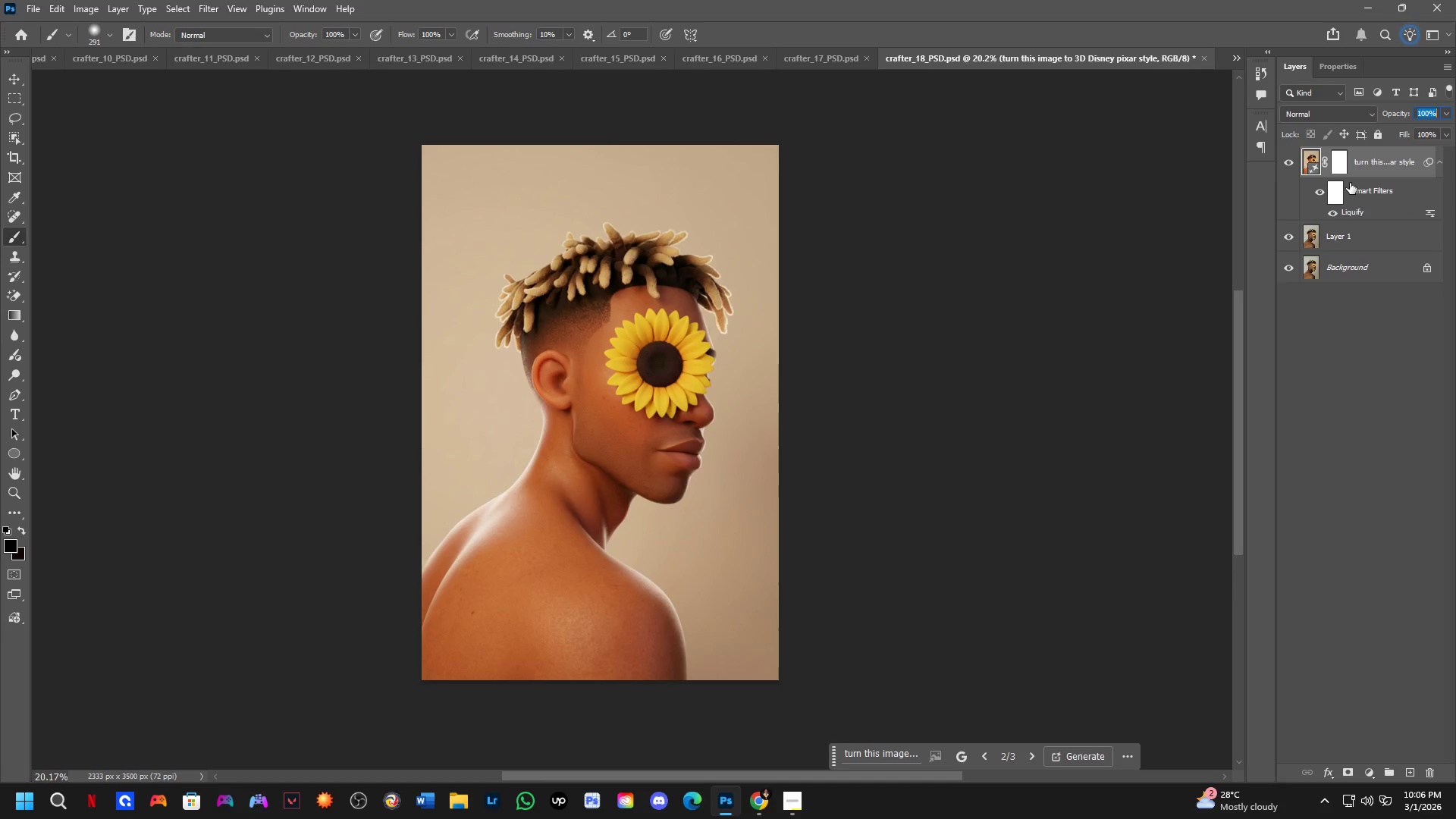 
key(Control+J)
 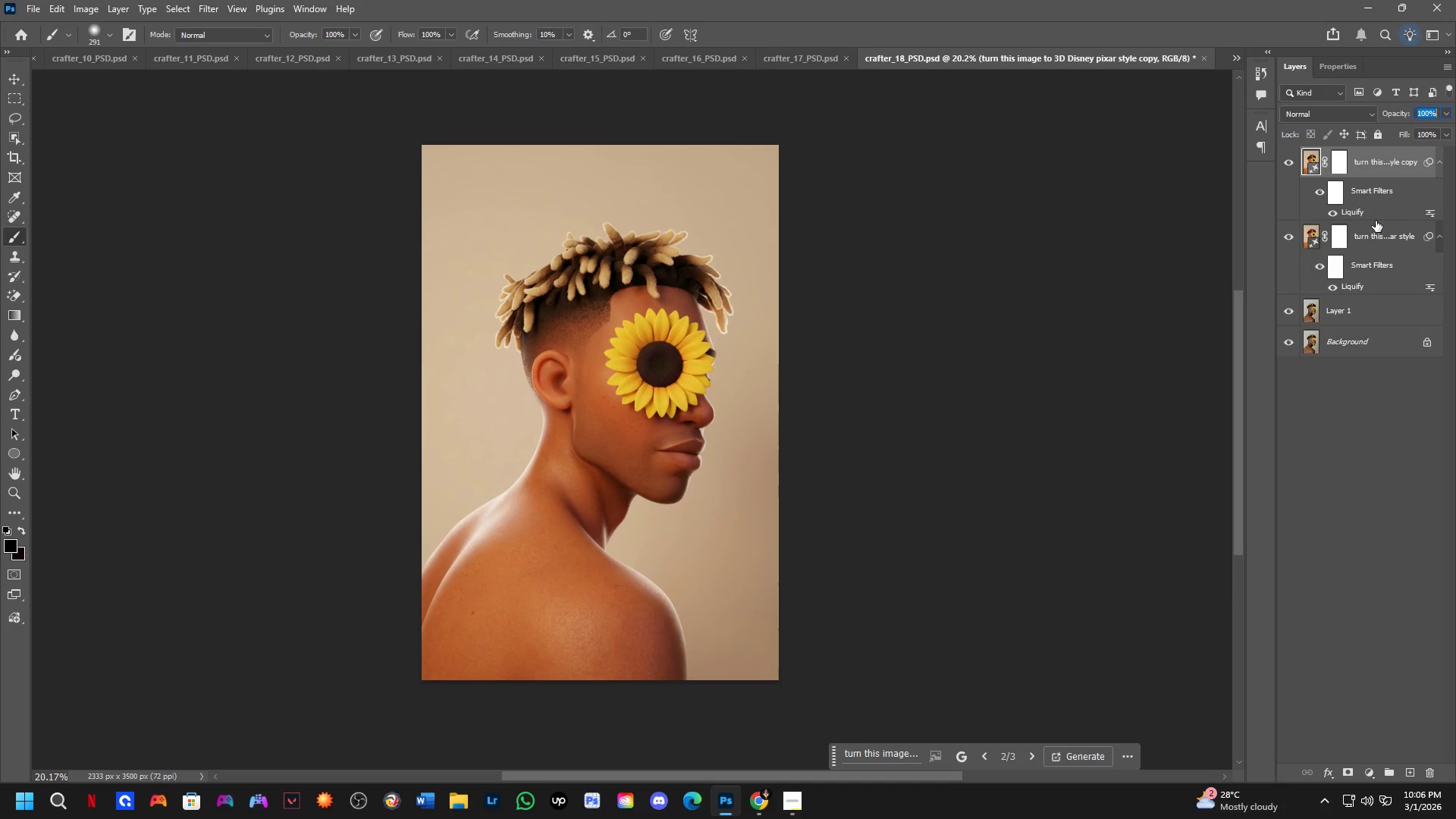 
left_click_drag(start_coordinate=[1371, 231], to_coordinate=[1353, 144])
 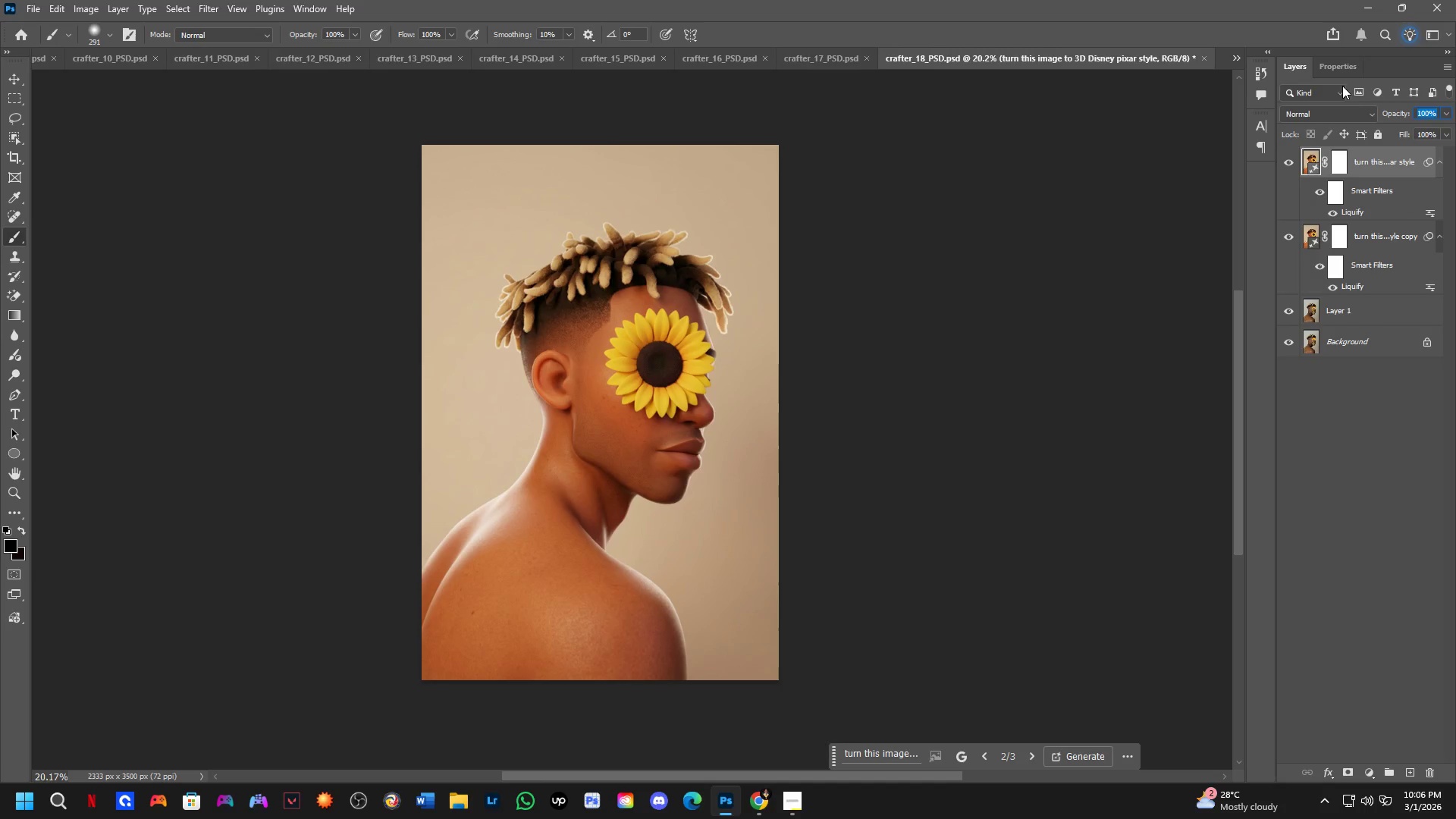 
left_click([1333, 74])
 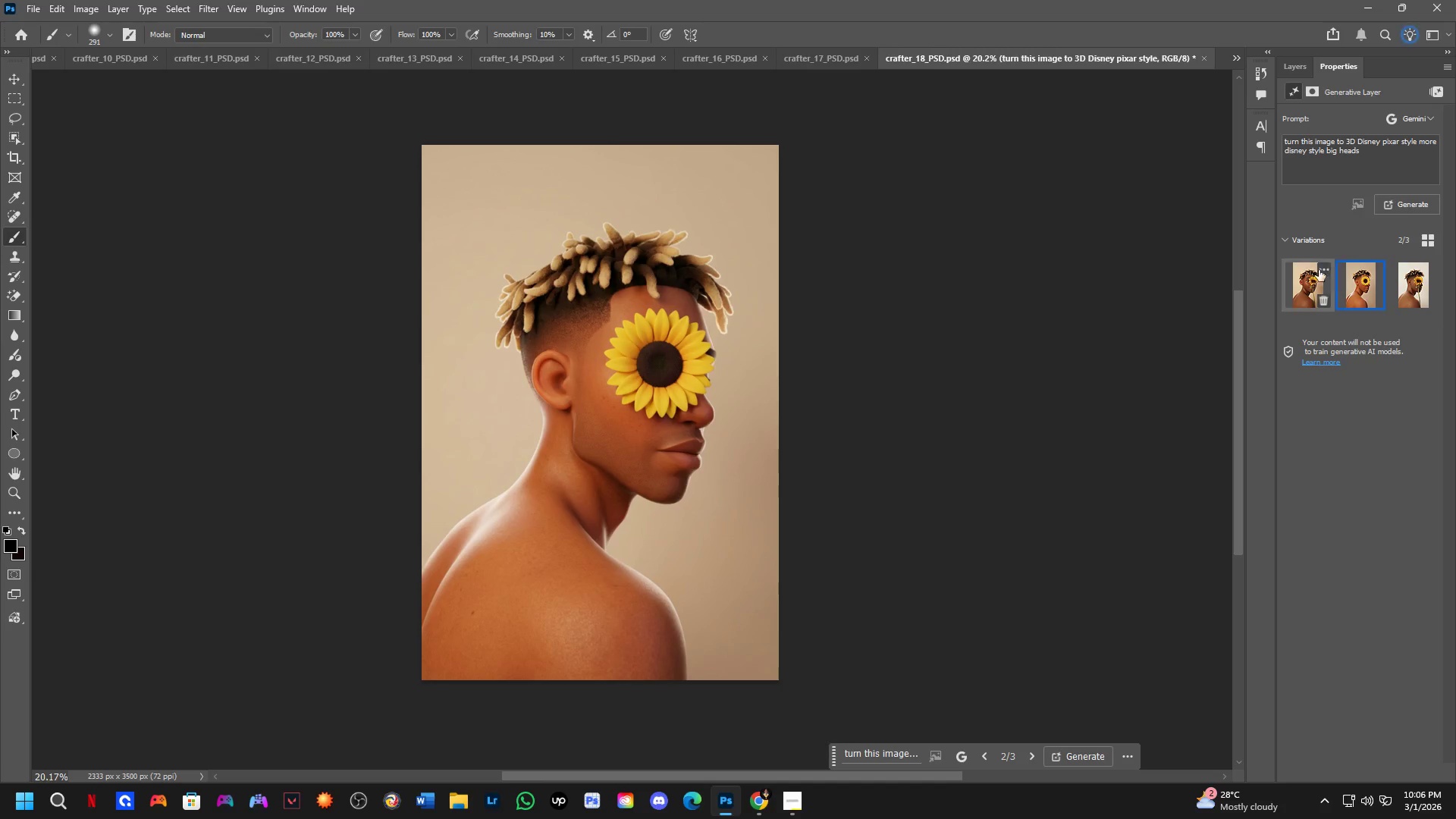 
left_click([1309, 274])
 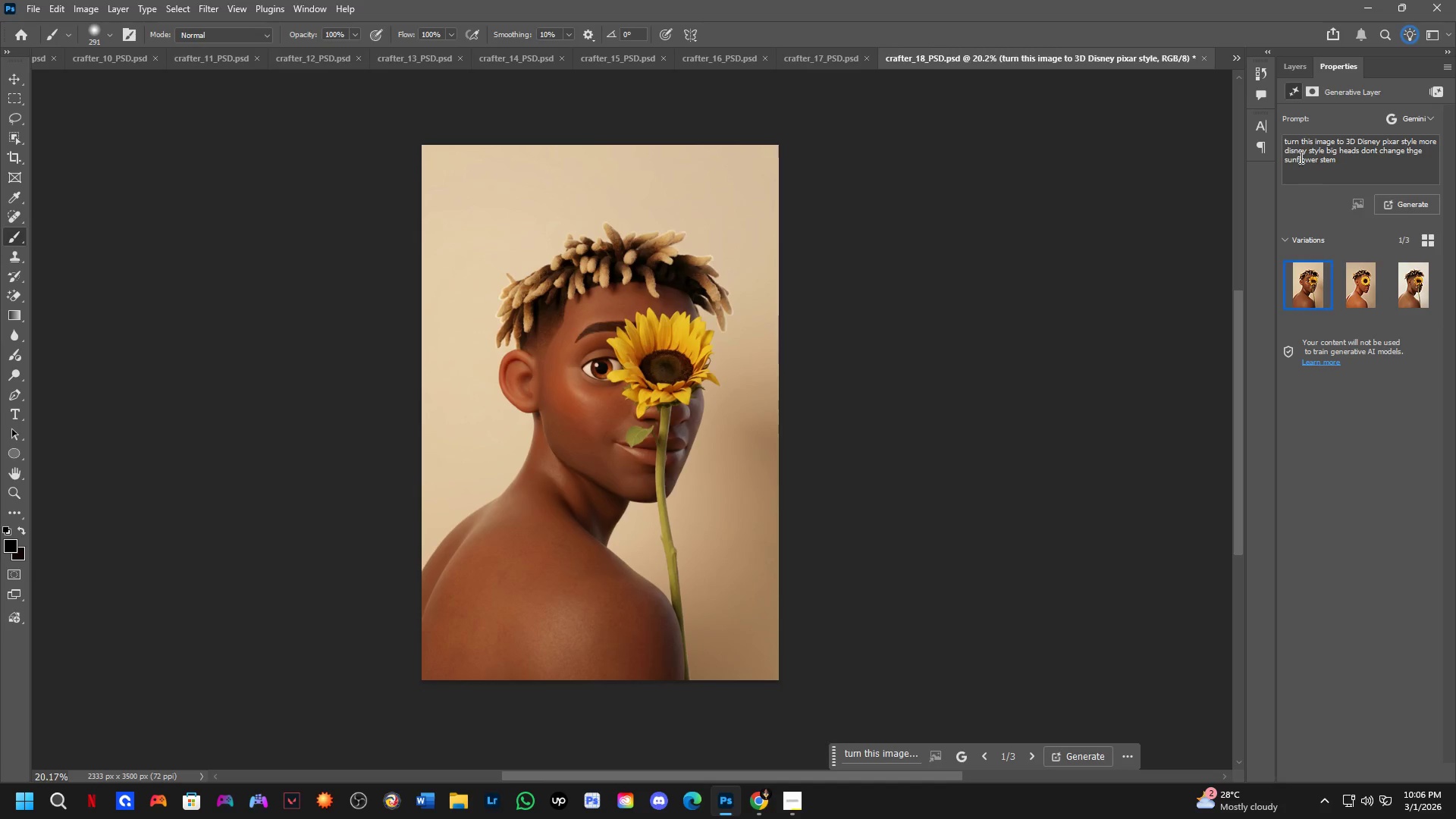 
left_click([1294, 65])
 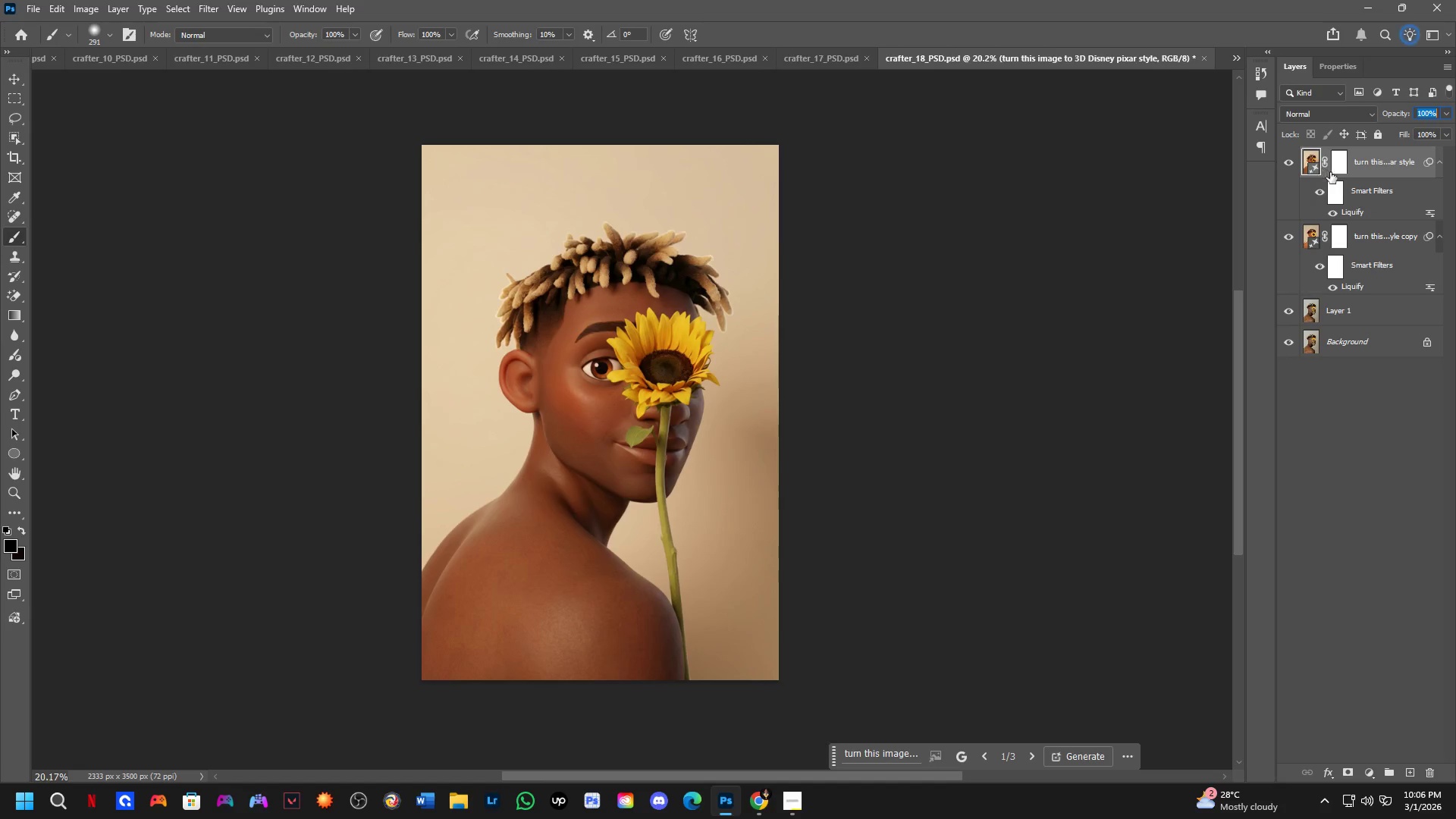 
left_click([1338, 162])
 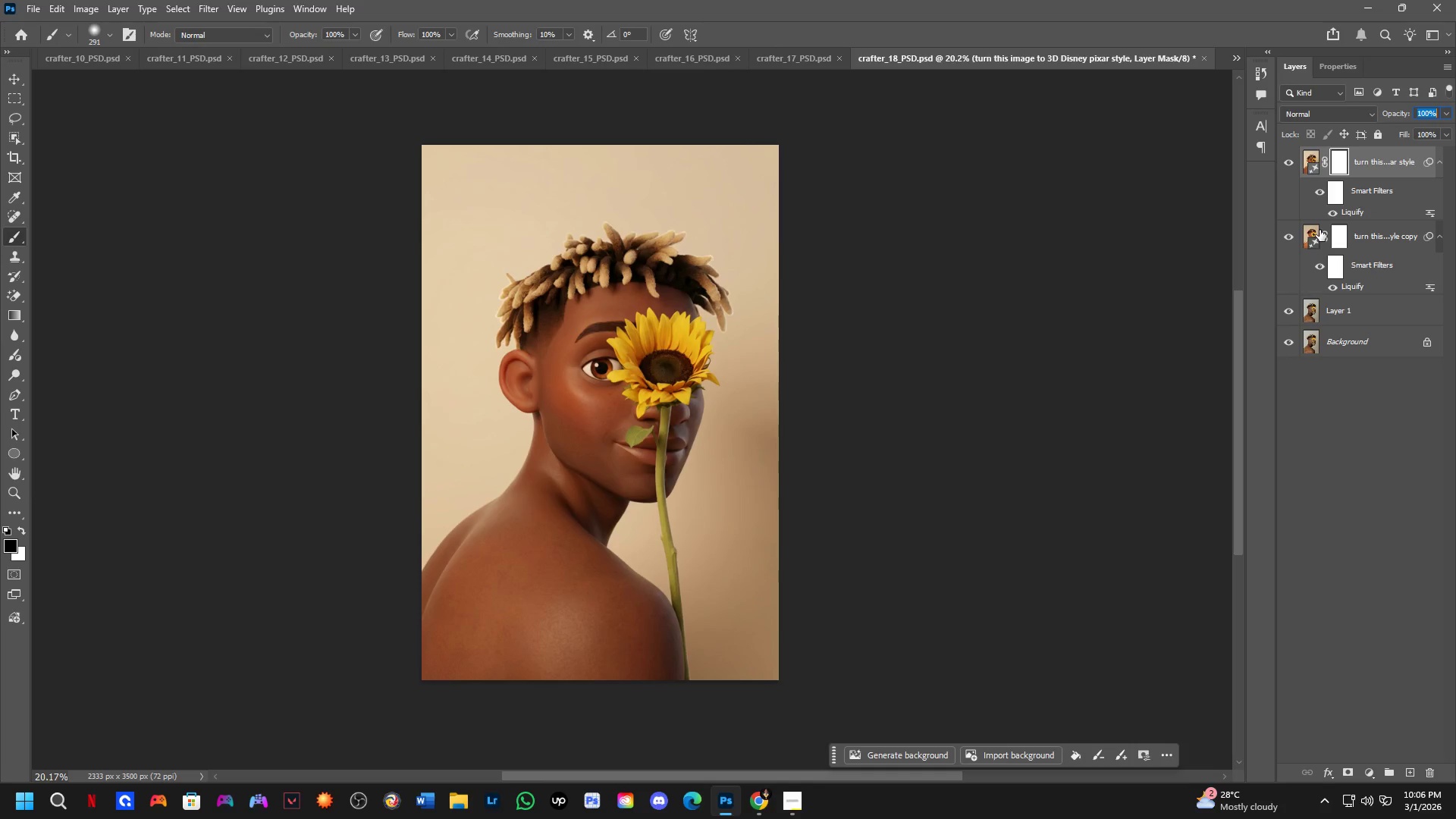 
key(Control+I)
 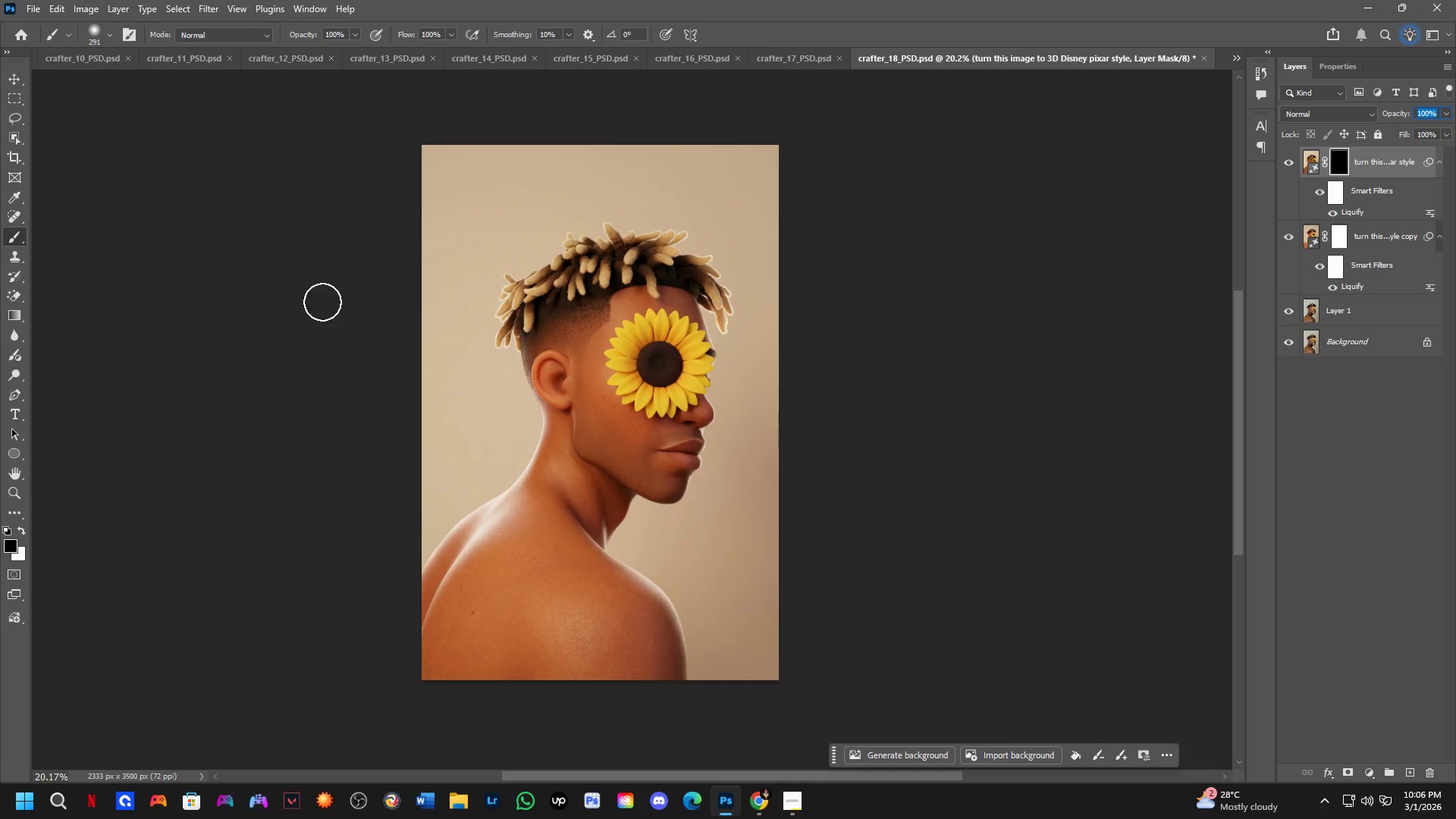 
key(B)
 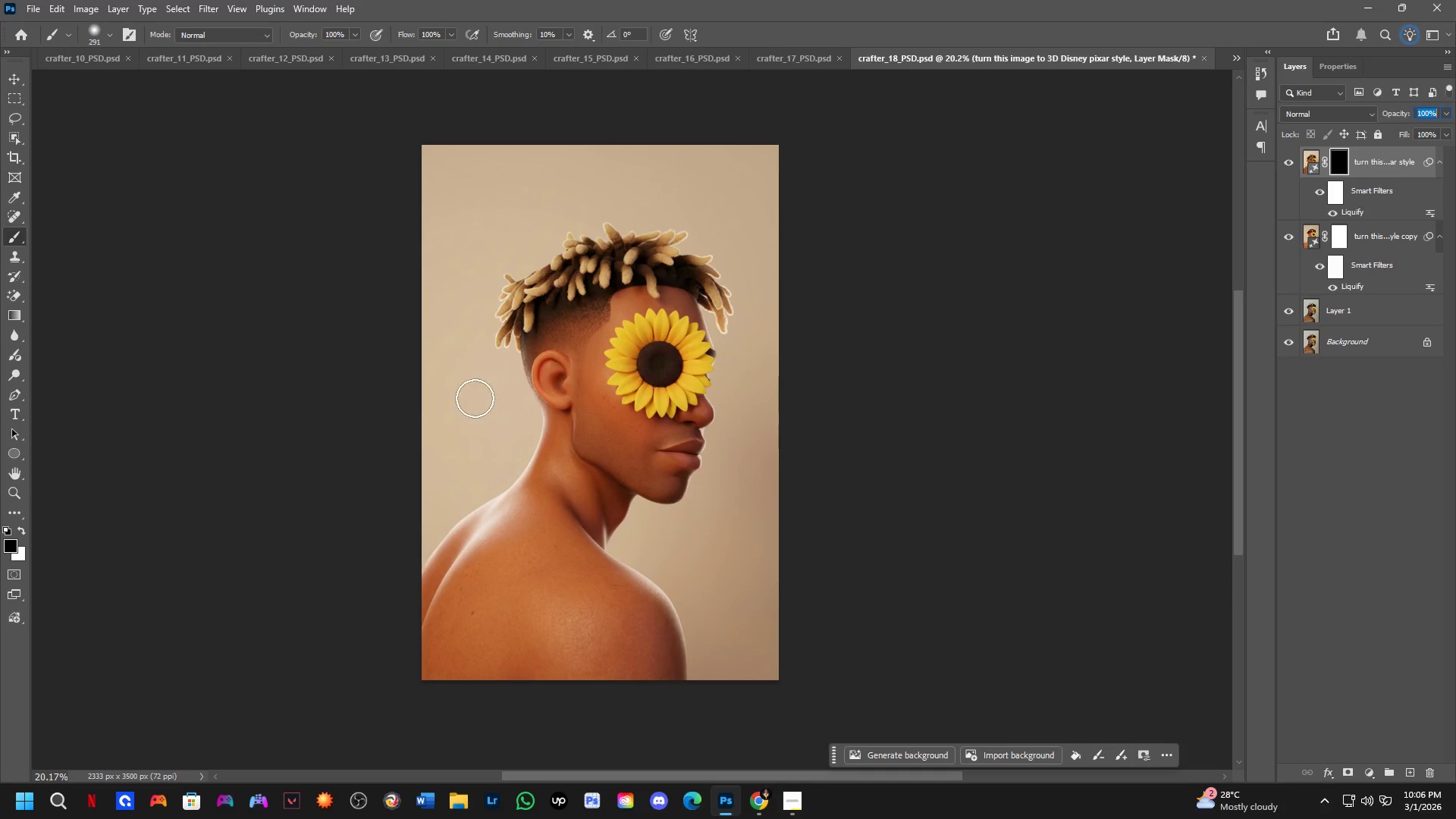 
scroll: coordinate [664, 441], scroll_direction: up, amount: 8.0
 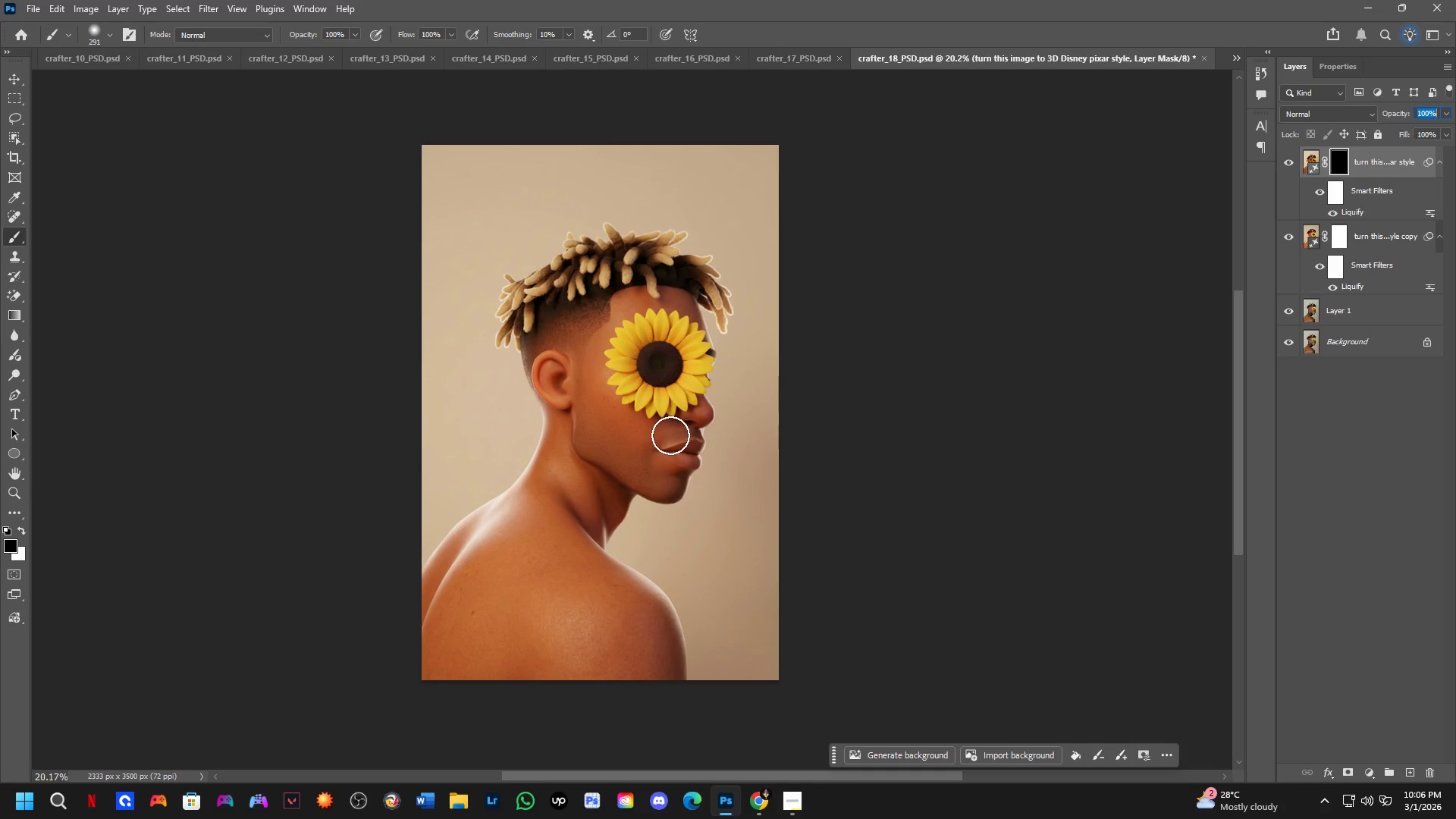 
hold_key(key=Space, duration=0.39)
 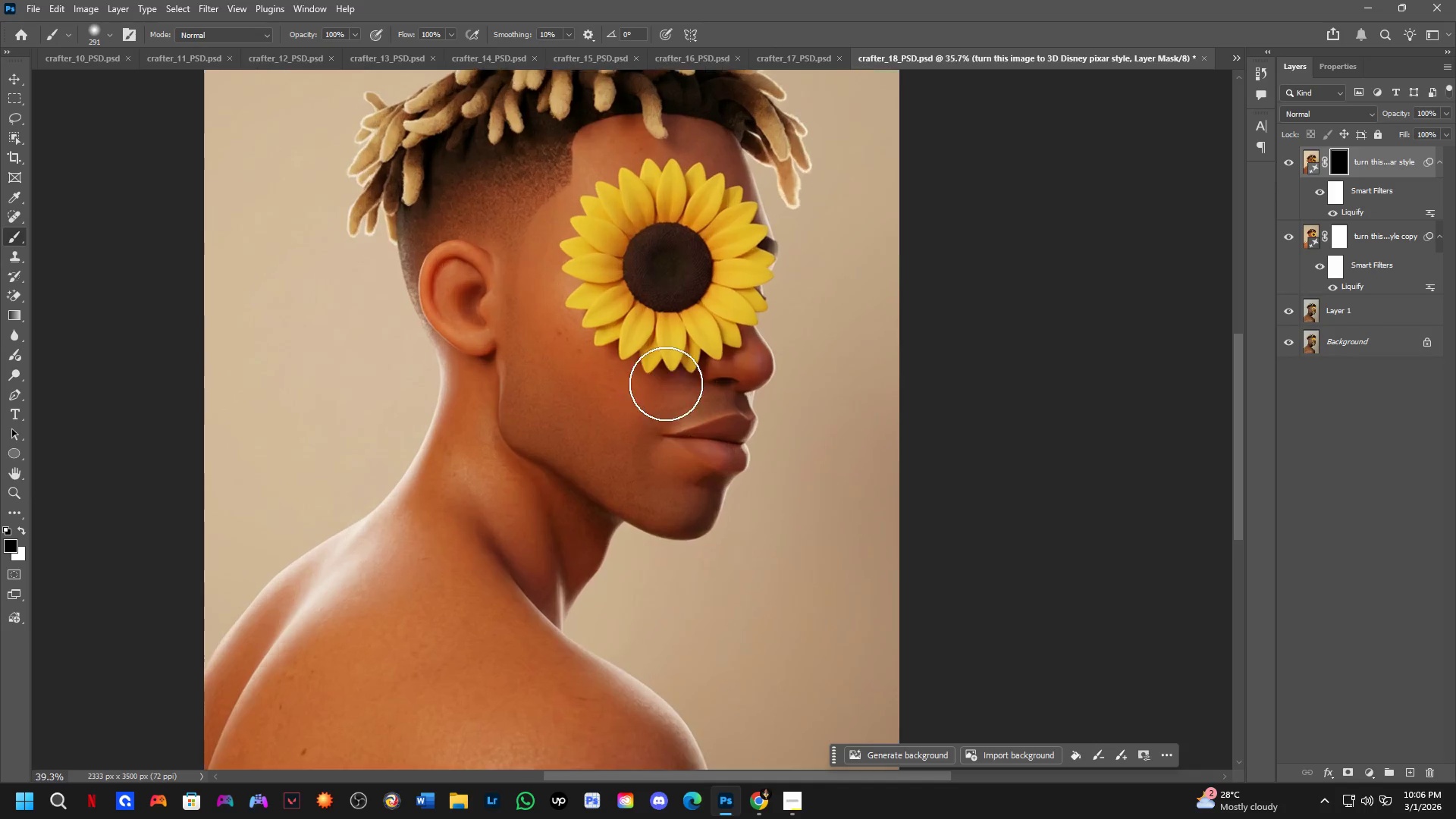 
left_click_drag(start_coordinate=[663, 451], to_coordinate=[673, 425])
 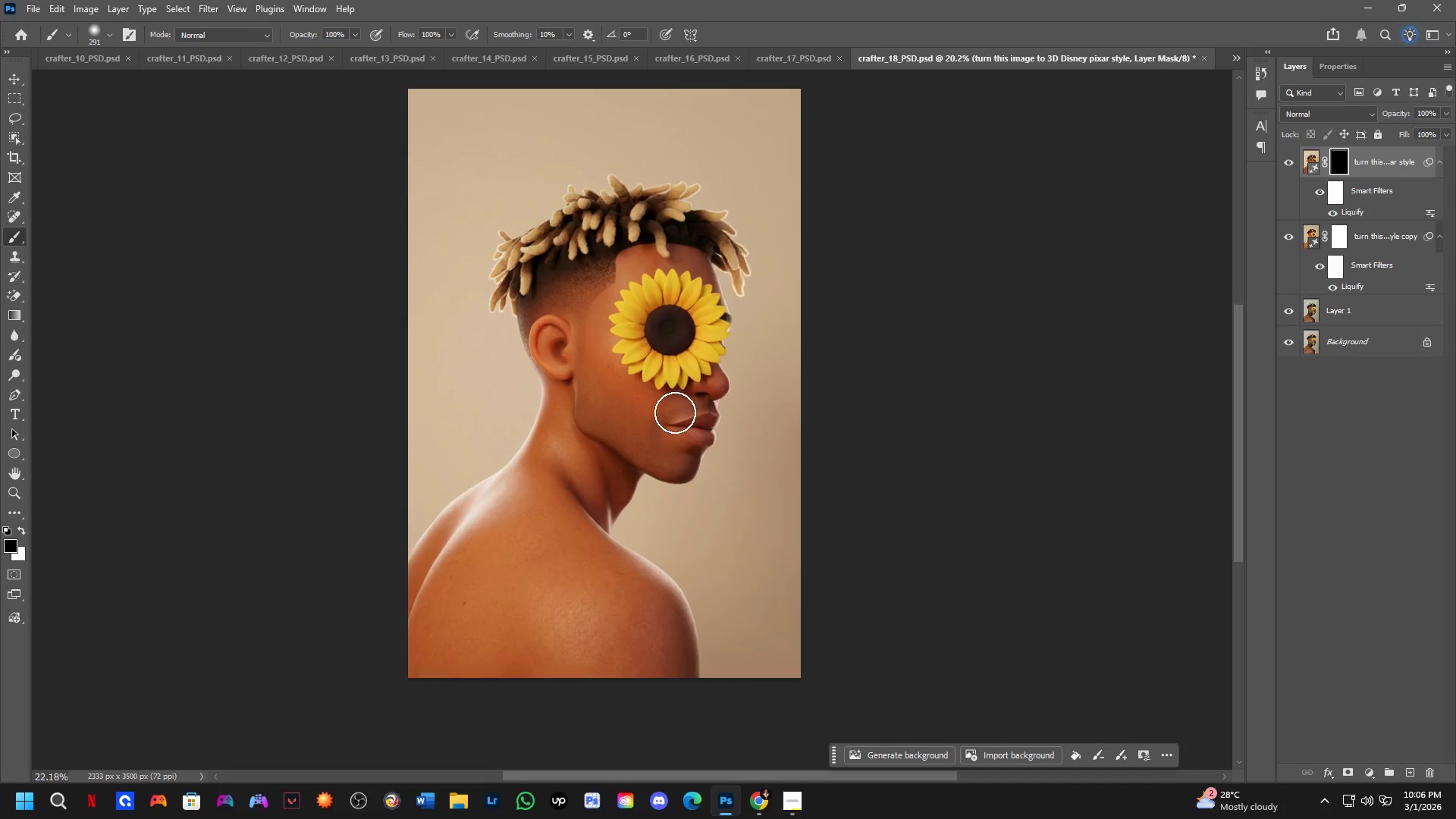 
scroll: coordinate [670, 405], scroll_direction: up, amount: 7.0
 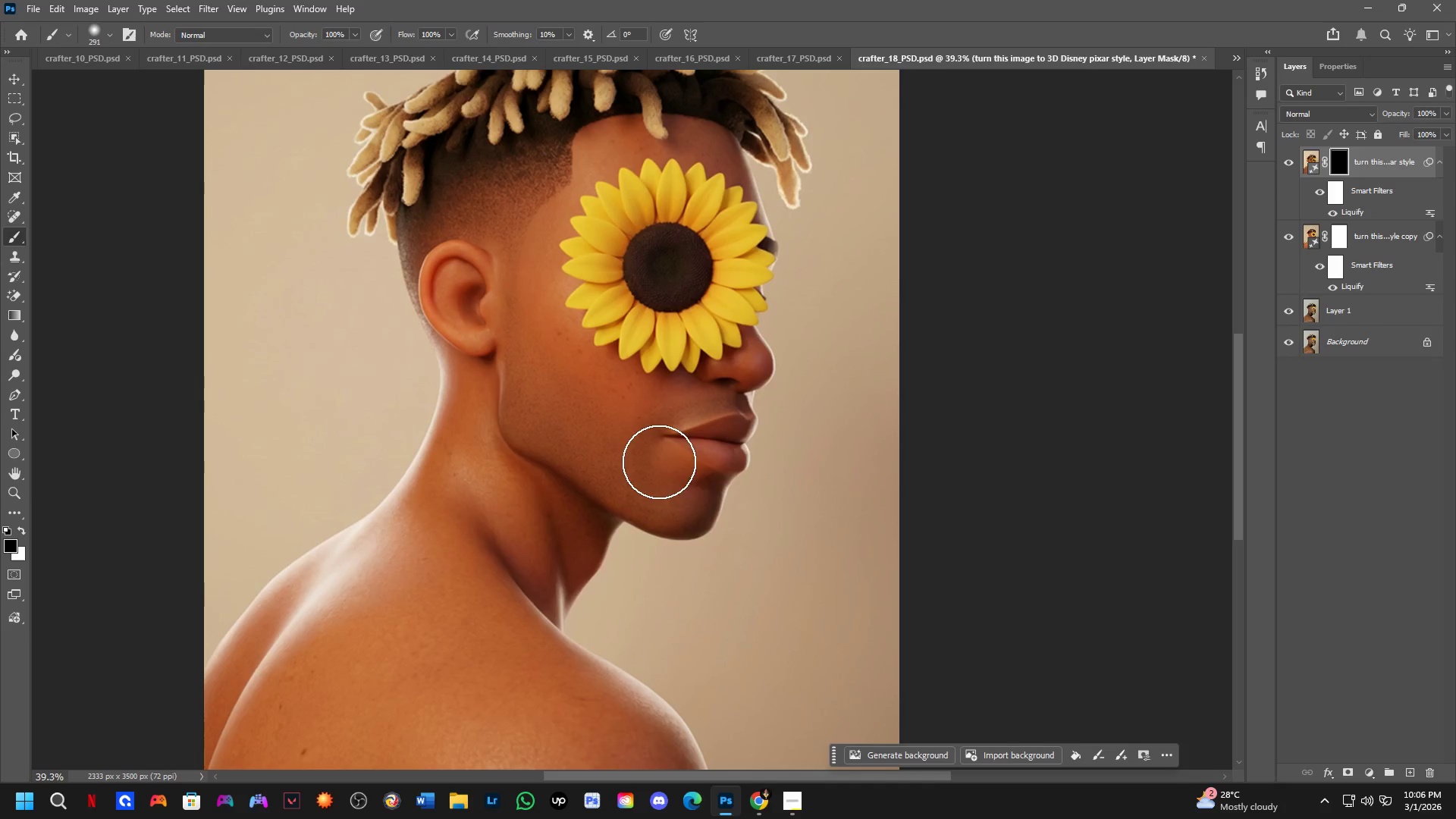 
left_click_drag(start_coordinate=[665, 380], to_coordinate=[651, 503])
 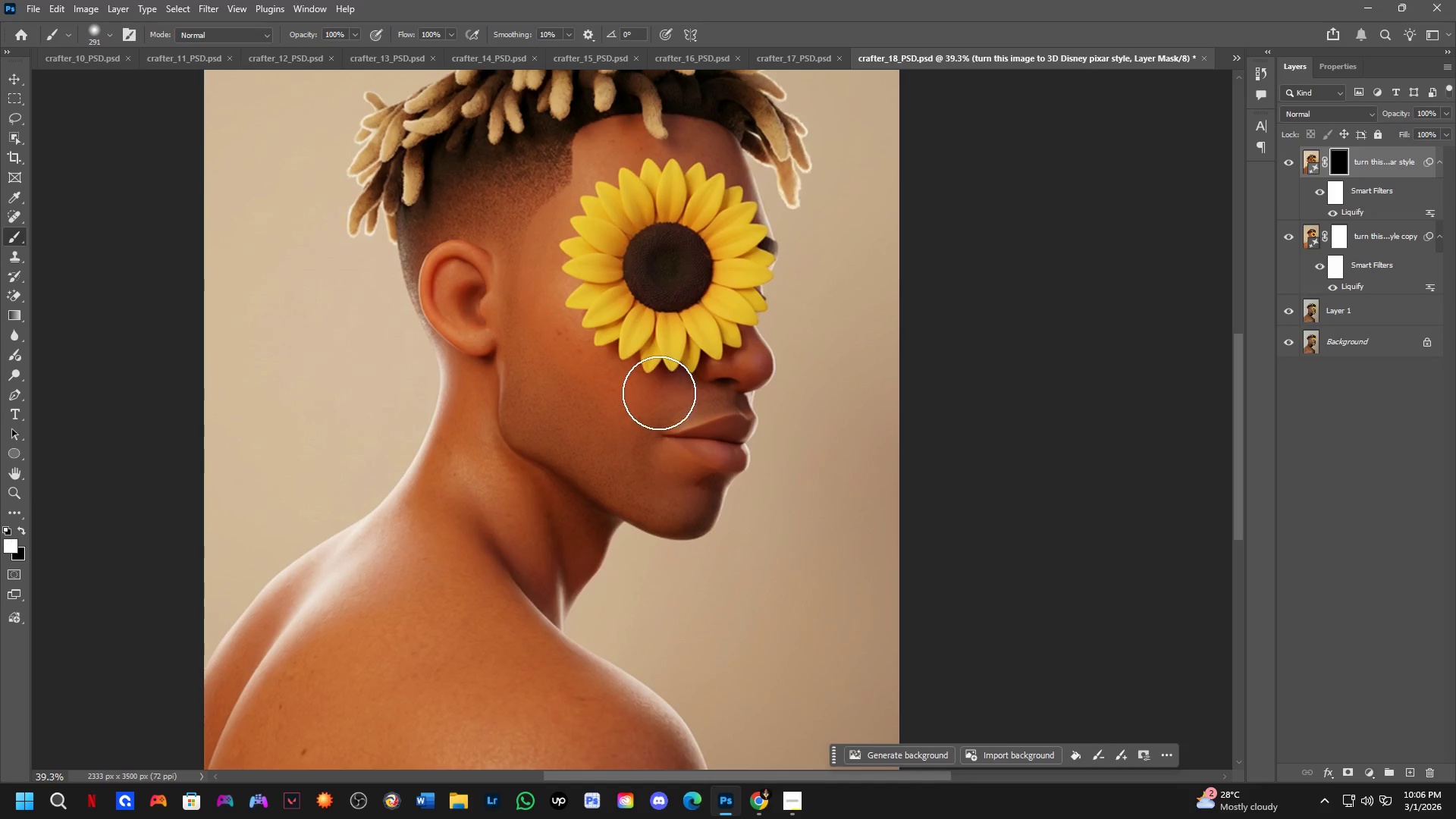 
key(X)
 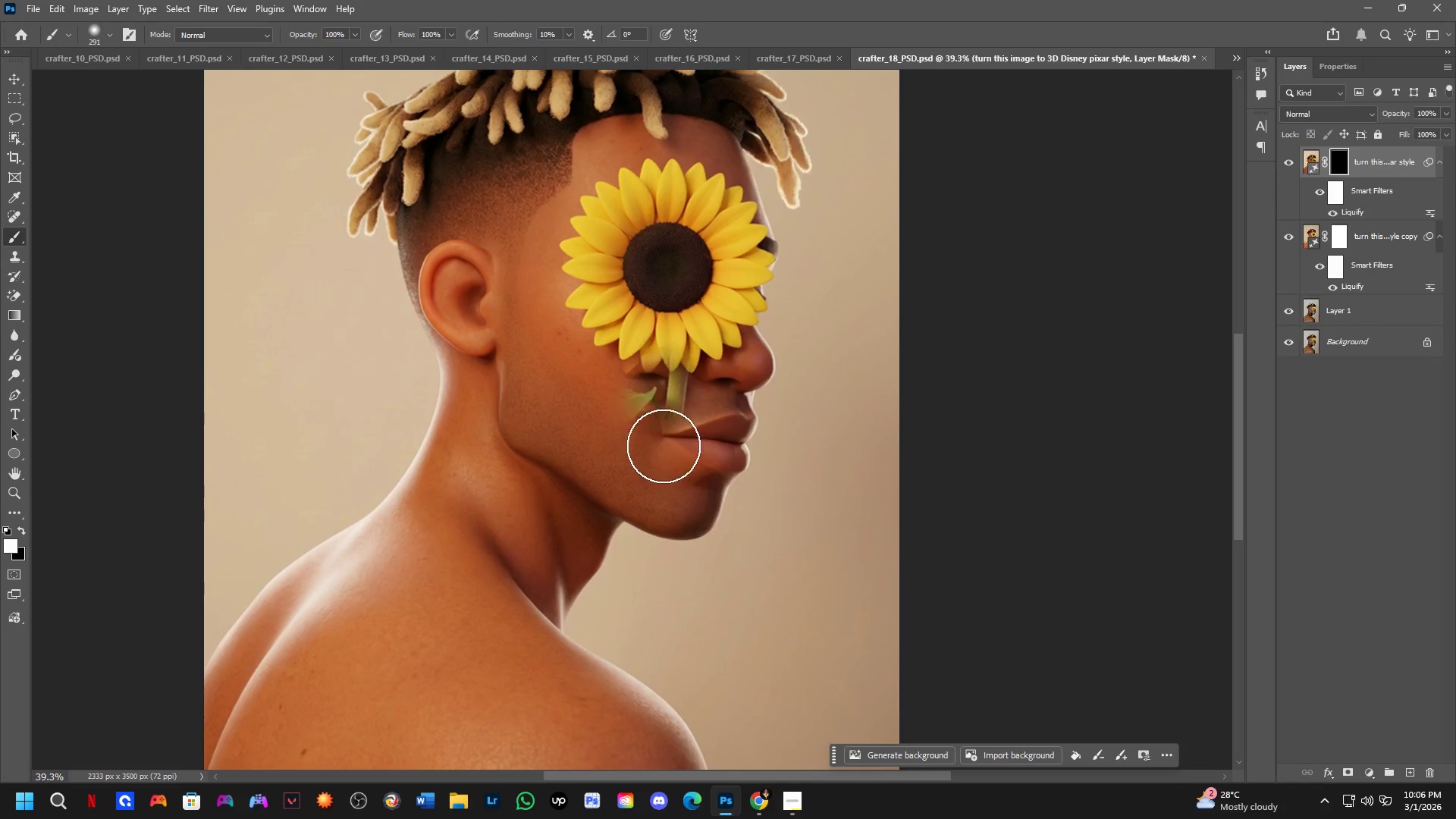 
left_click_drag(start_coordinate=[659, 392], to_coordinate=[710, 723])
 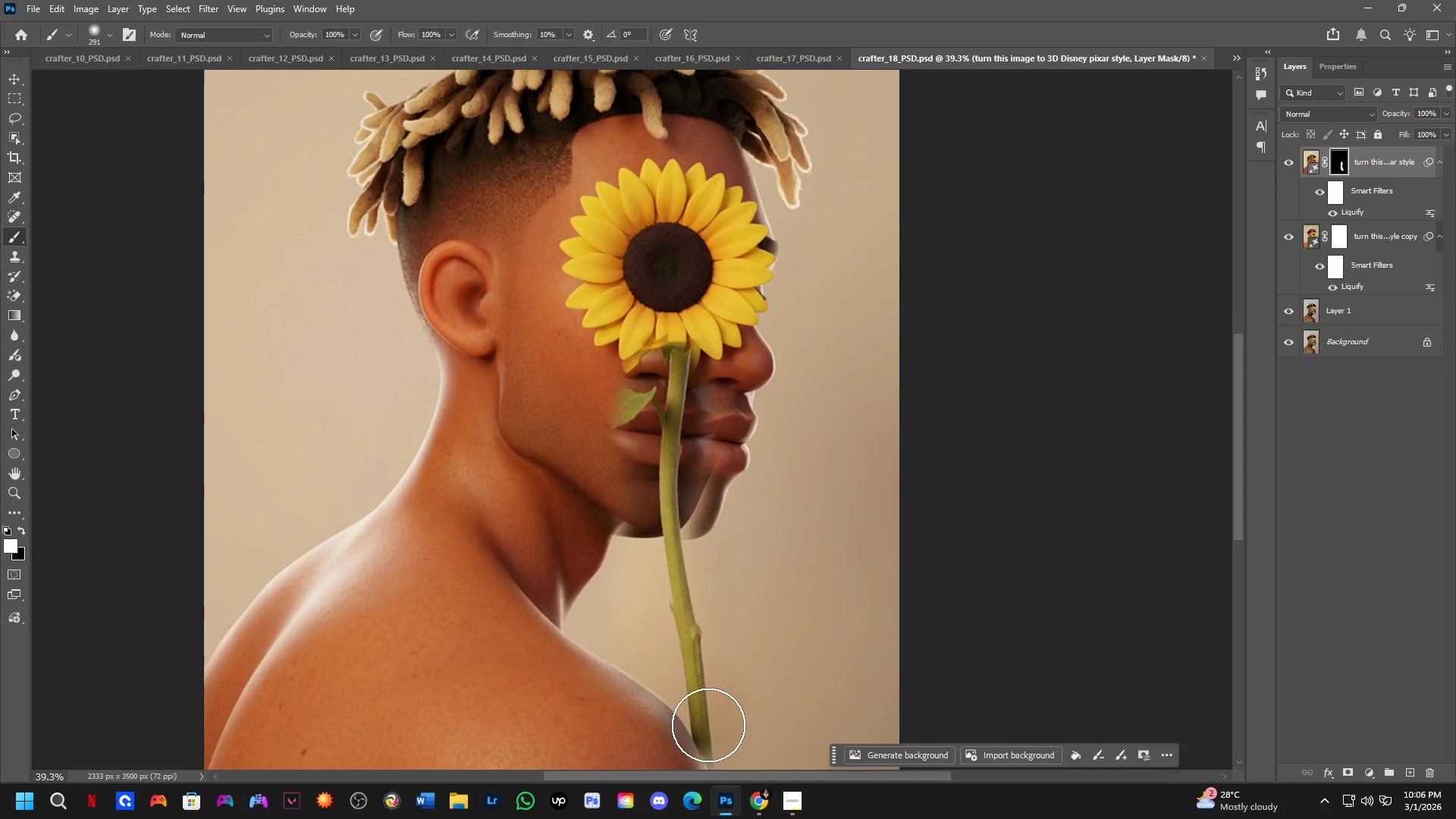 
hold_key(key=Space, duration=0.45)
 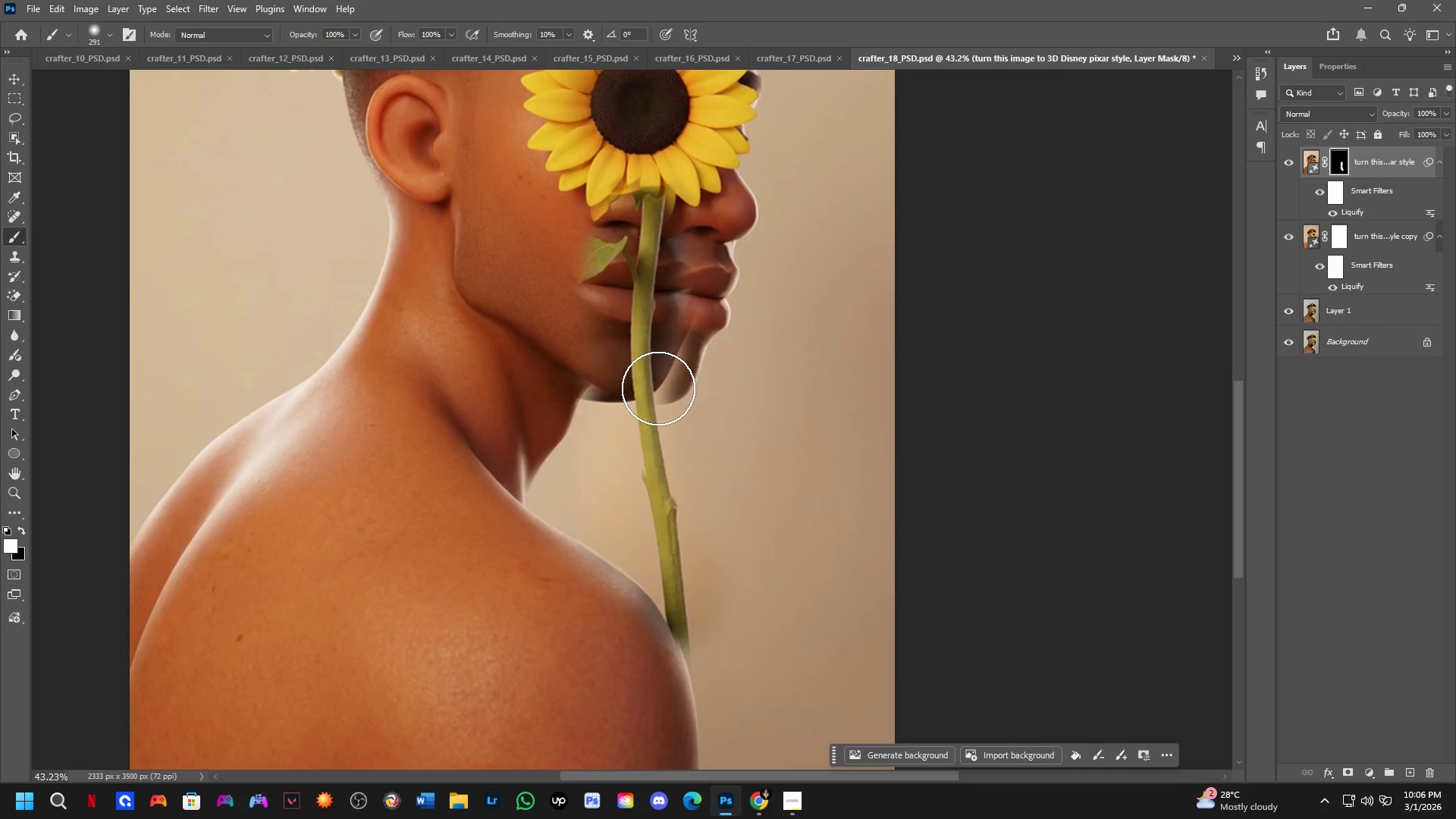 
left_click_drag(start_coordinate=[704, 707], to_coordinate=[677, 574])
 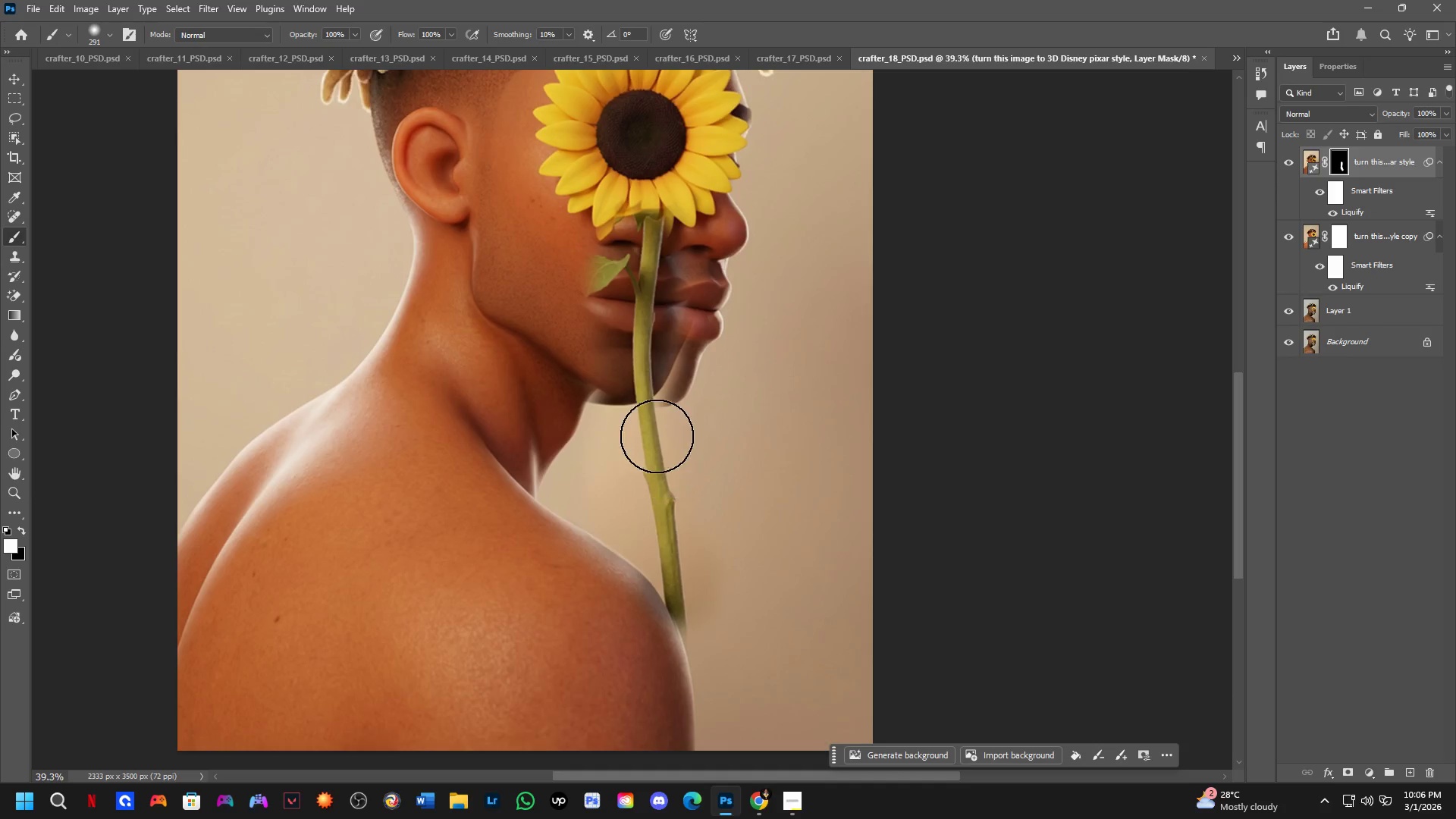 
scroll: coordinate [658, 388], scroll_direction: down, amount: 1.0
 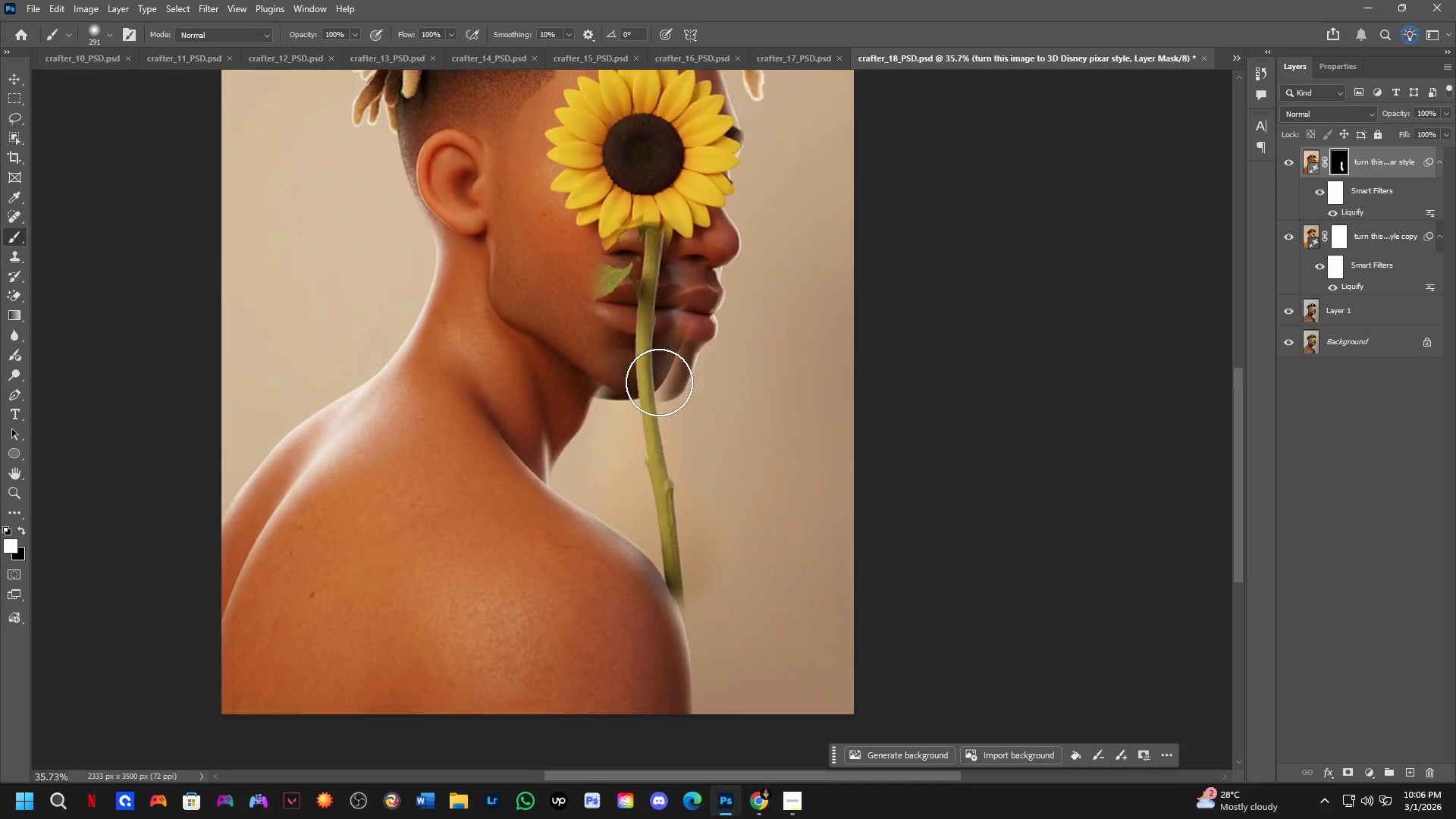 
hold_key(key=Space, duration=0.48)
 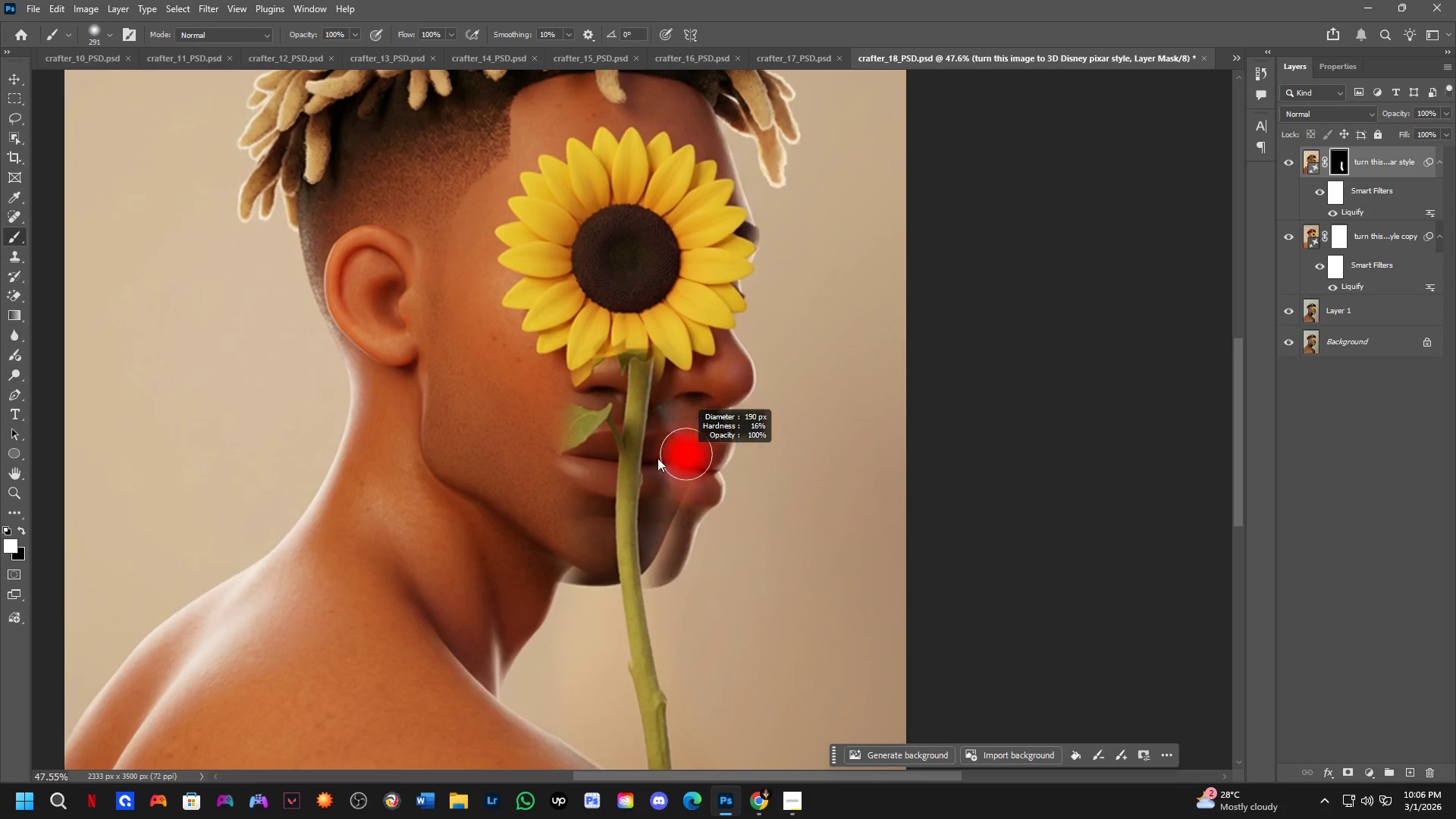 
left_click_drag(start_coordinate=[661, 372], to_coordinate=[654, 529])
 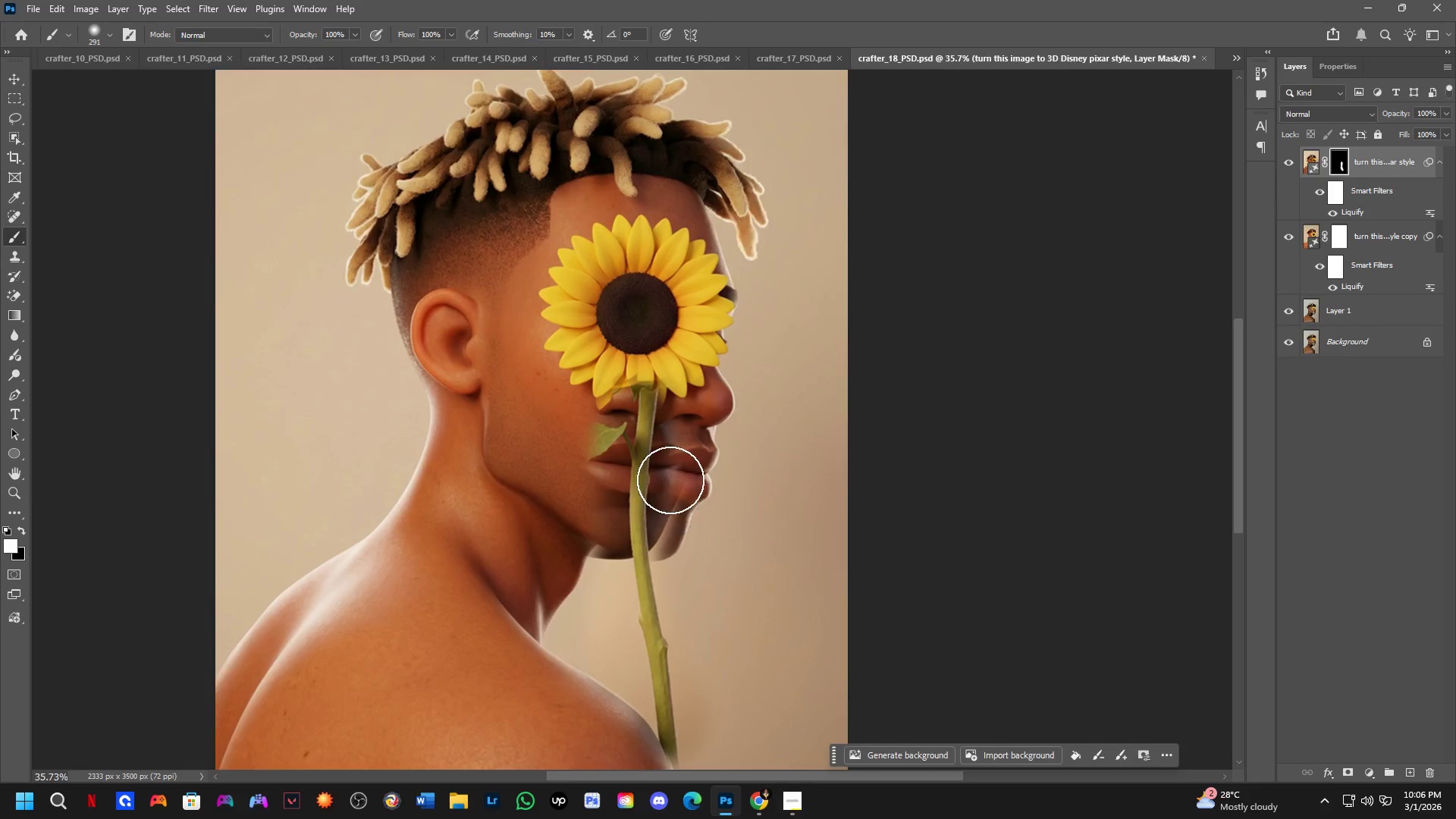 
scroll: coordinate [670, 476], scroll_direction: up, amount: 3.0
 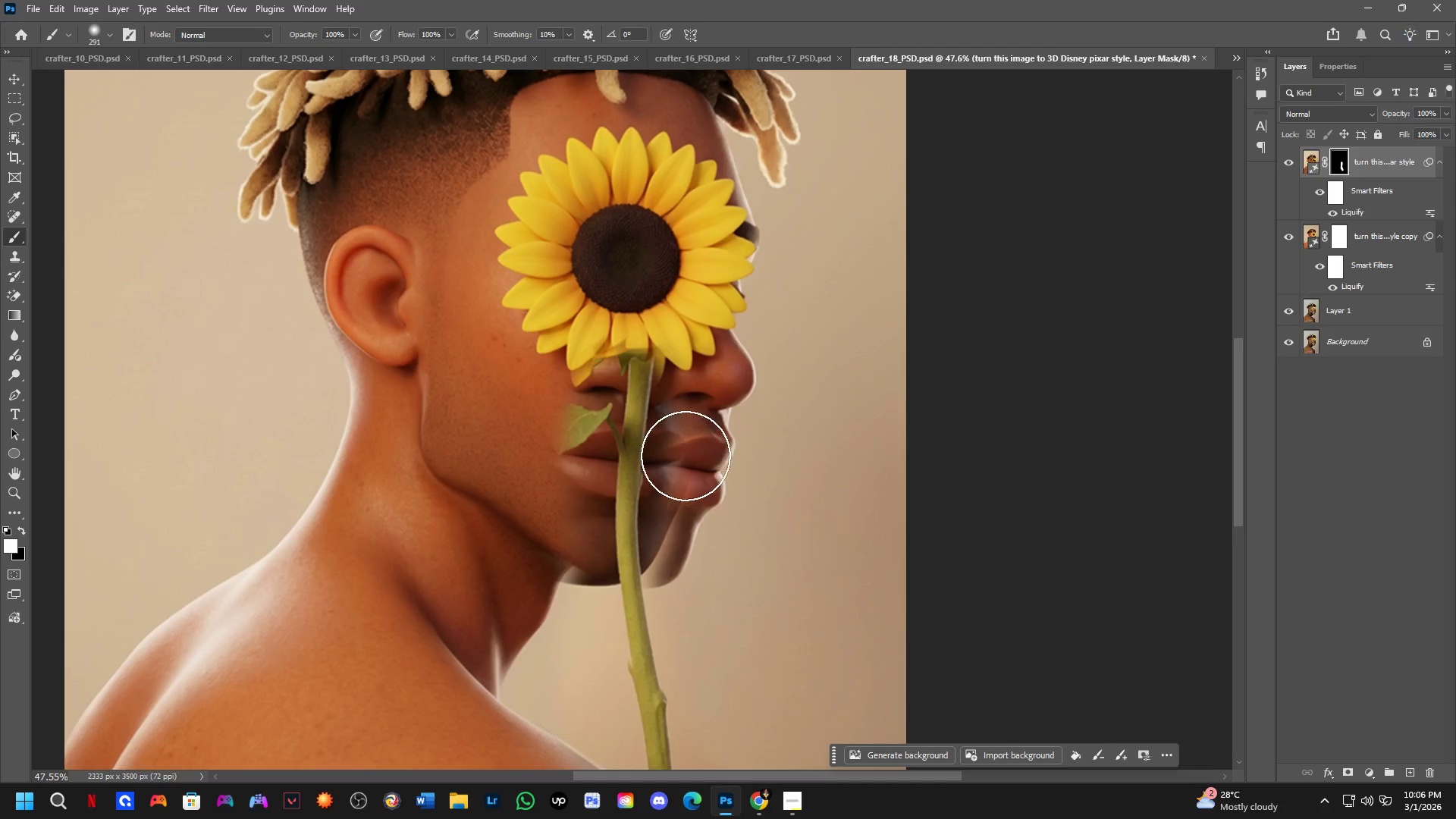 
hold_key(key=AltLeft, duration=0.41)
 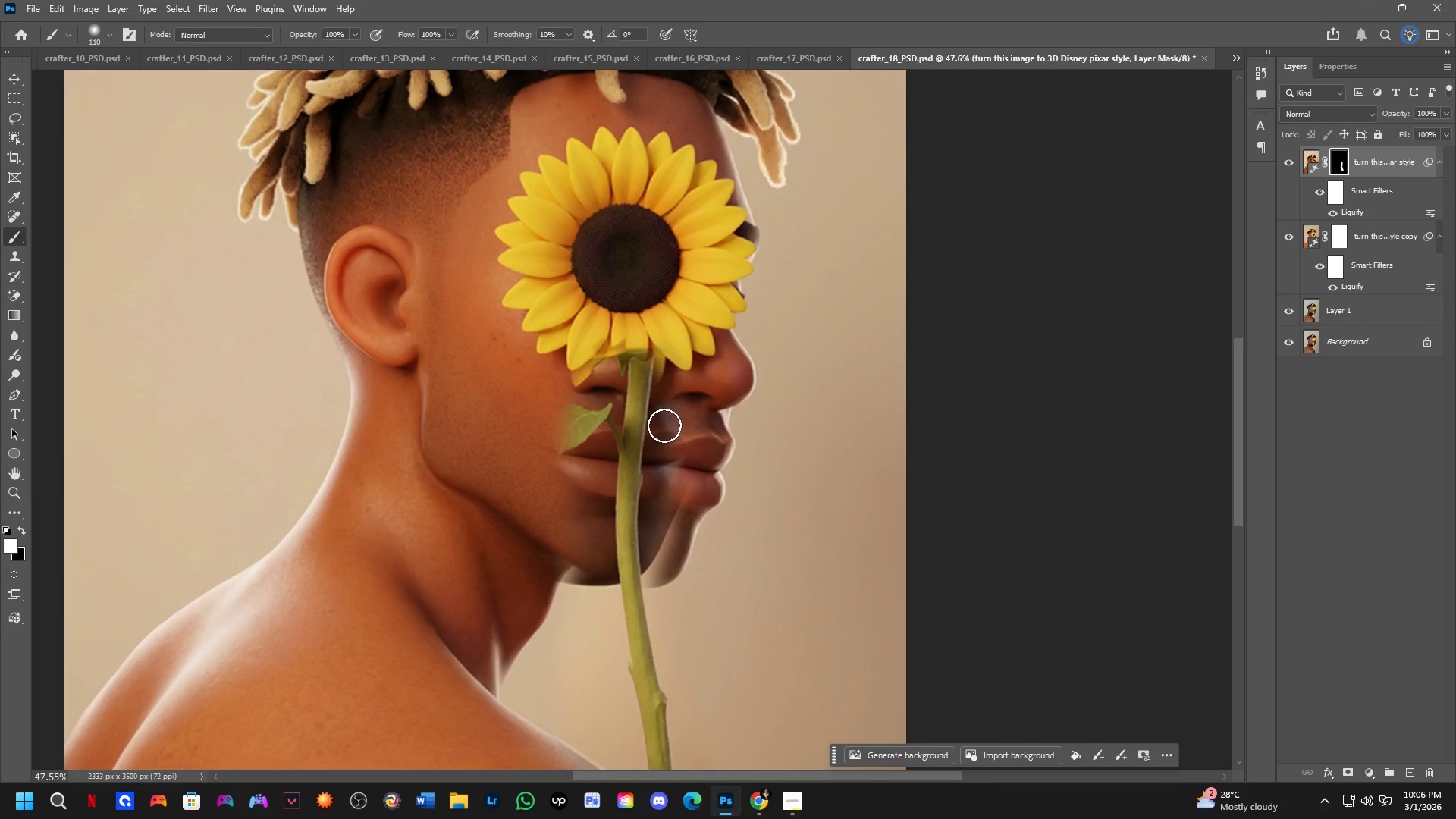 
type(xxx)
 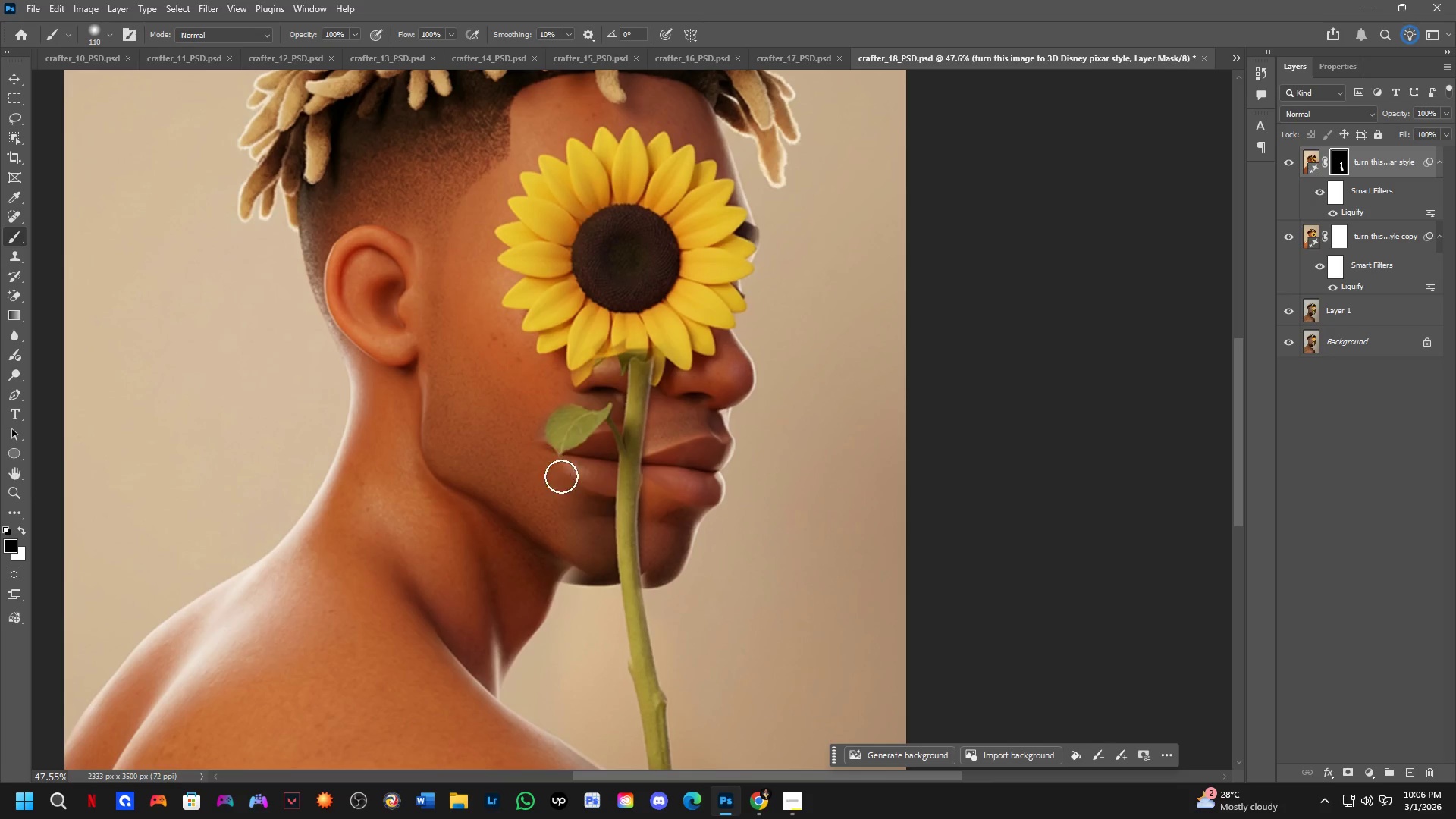 
left_click_drag(start_coordinate=[671, 391], to_coordinate=[656, 567])
 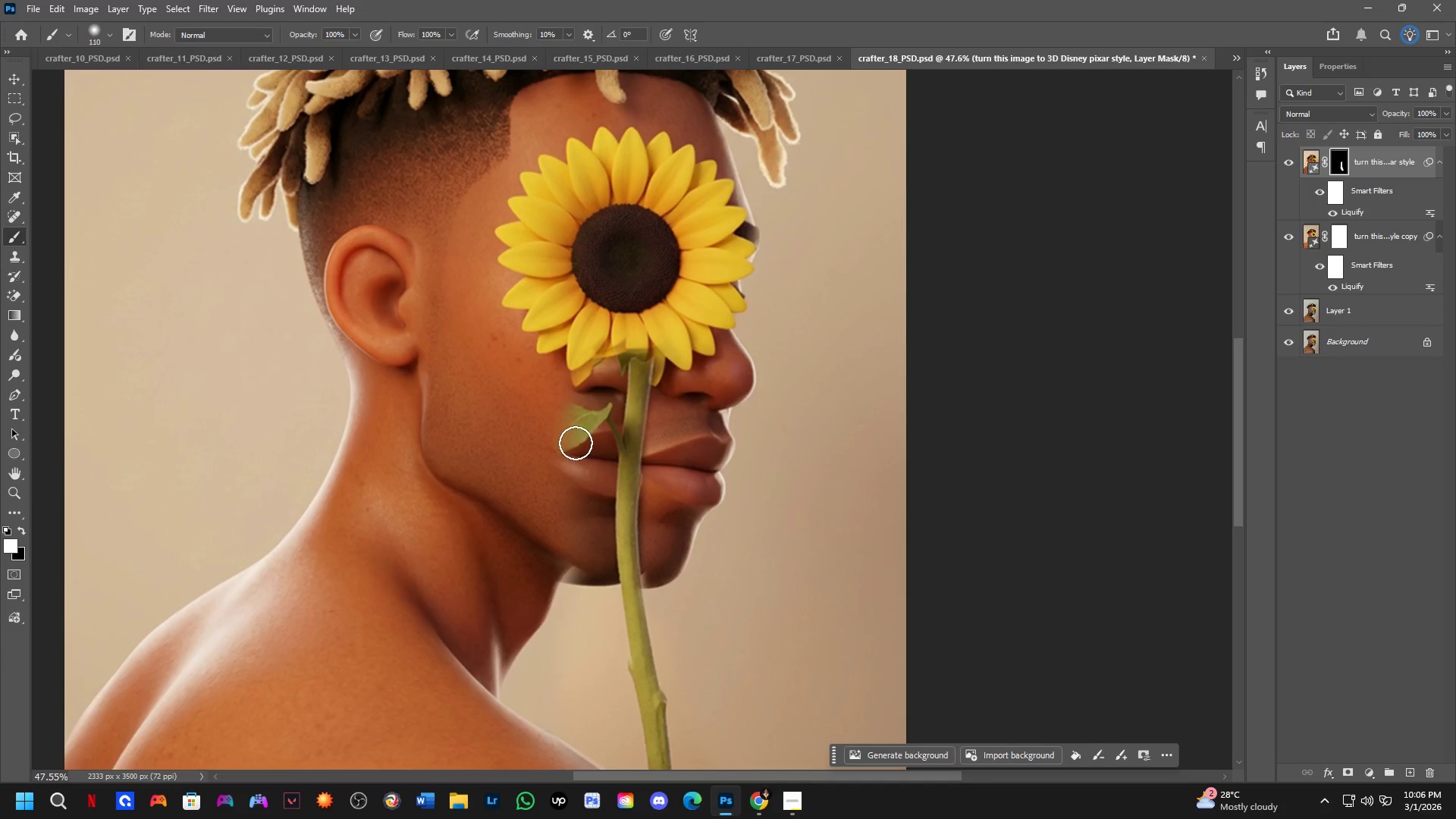 
left_click_drag(start_coordinate=[569, 422], to_coordinate=[578, 434])
 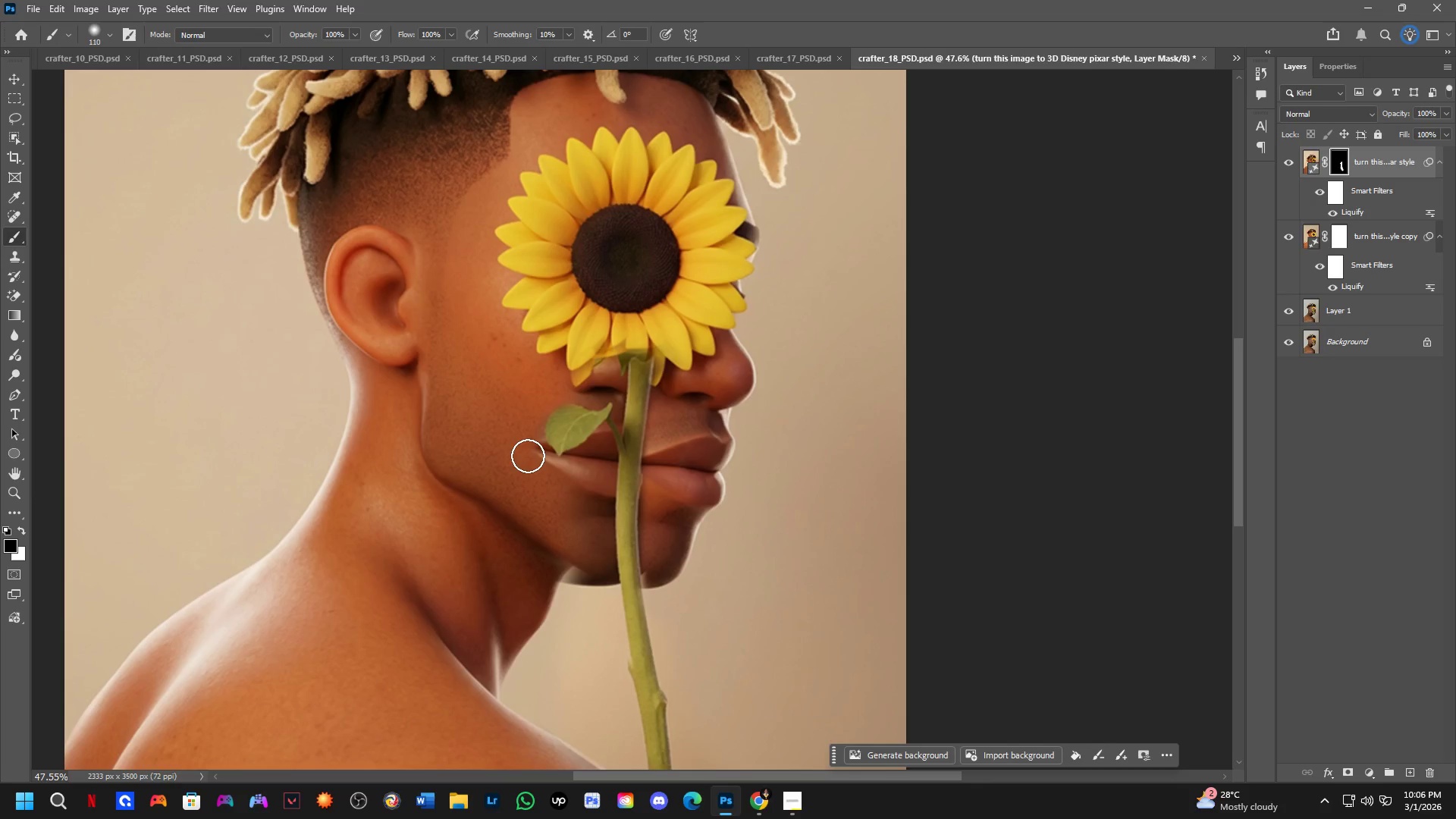 
left_click_drag(start_coordinate=[526, 453], to_coordinate=[576, 562])
 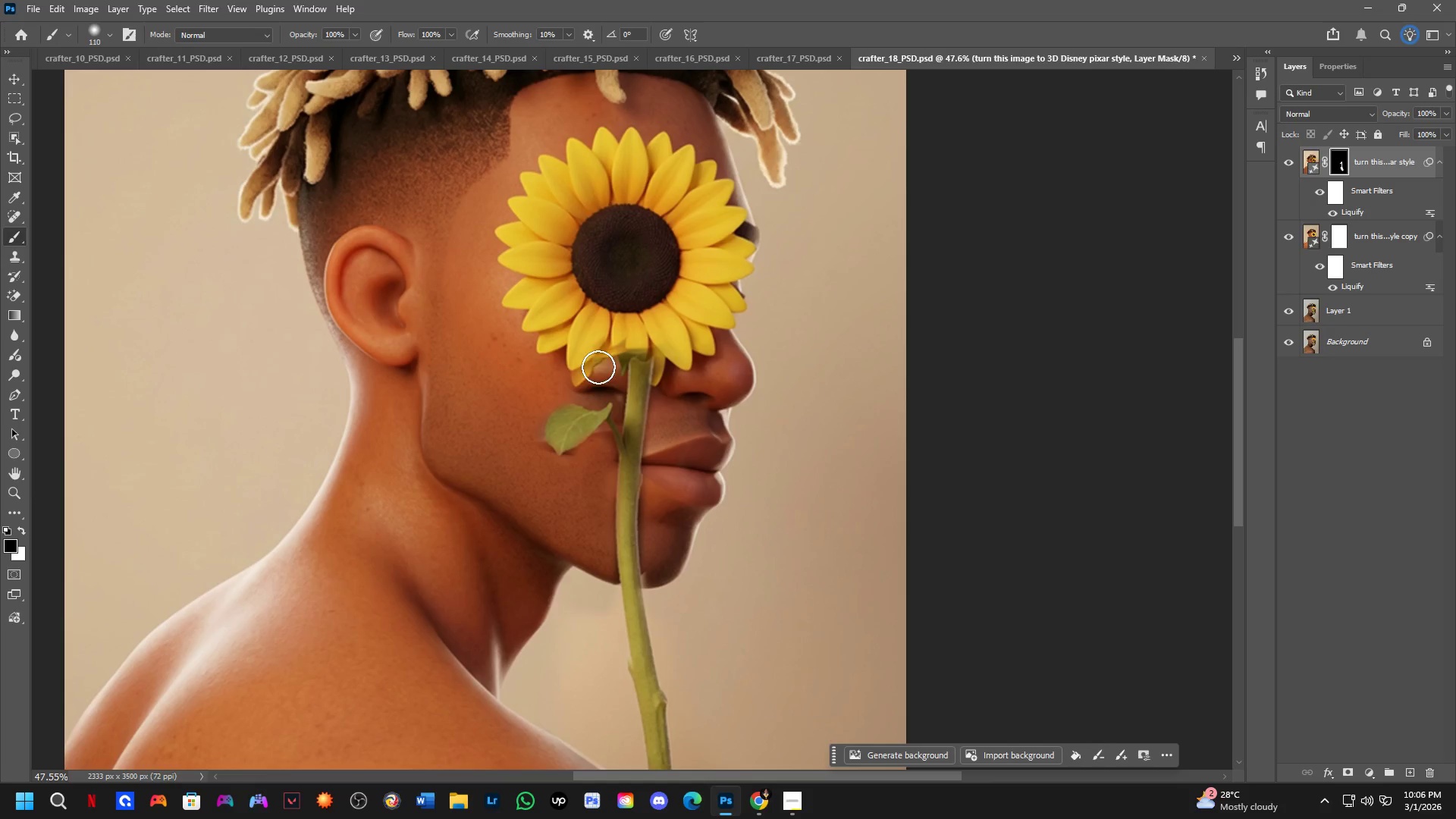 
left_click_drag(start_coordinate=[598, 360], to_coordinate=[612, 393])
 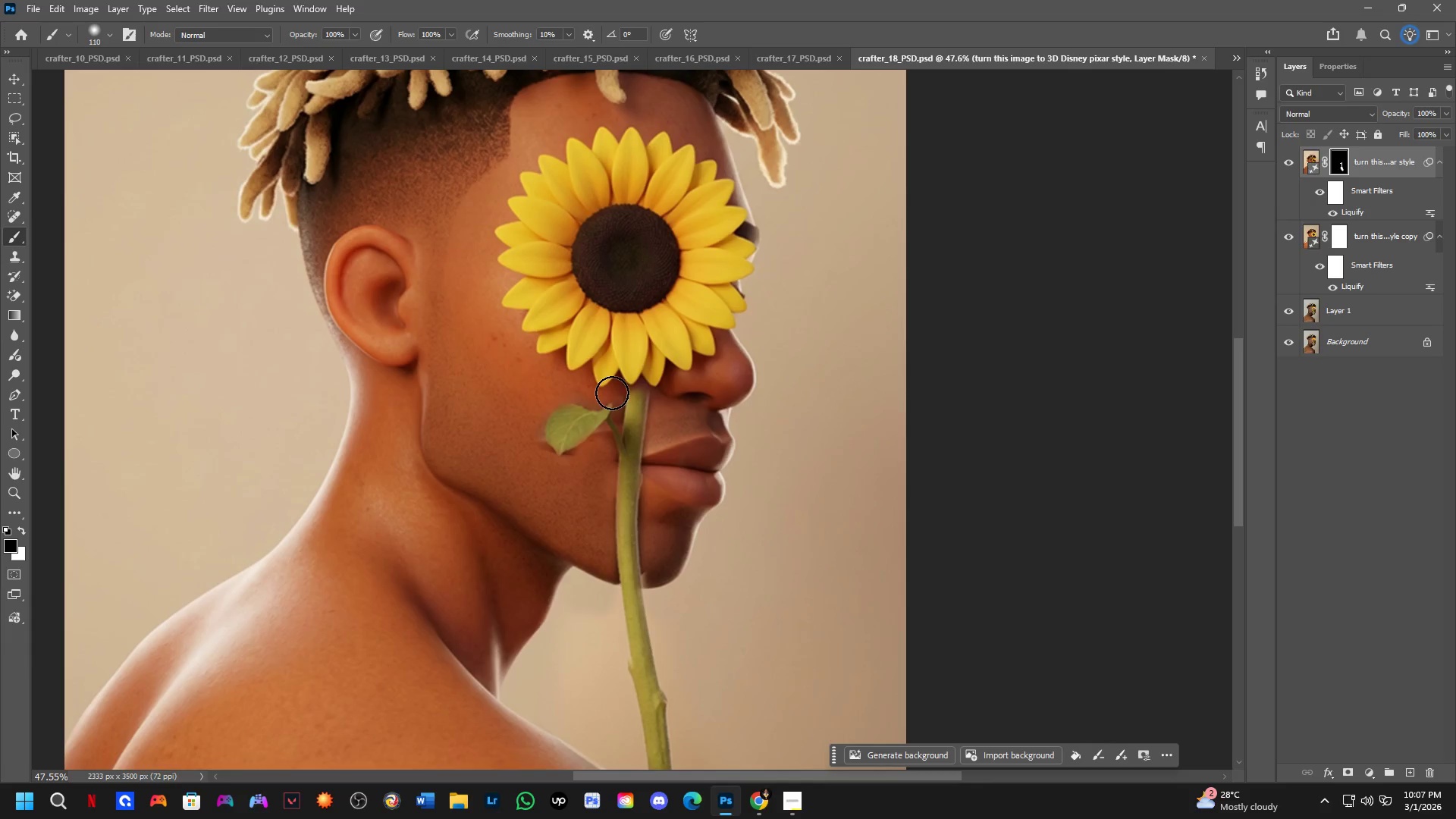 
left_click_drag(start_coordinate=[612, 393], to_coordinate=[618, 345])
 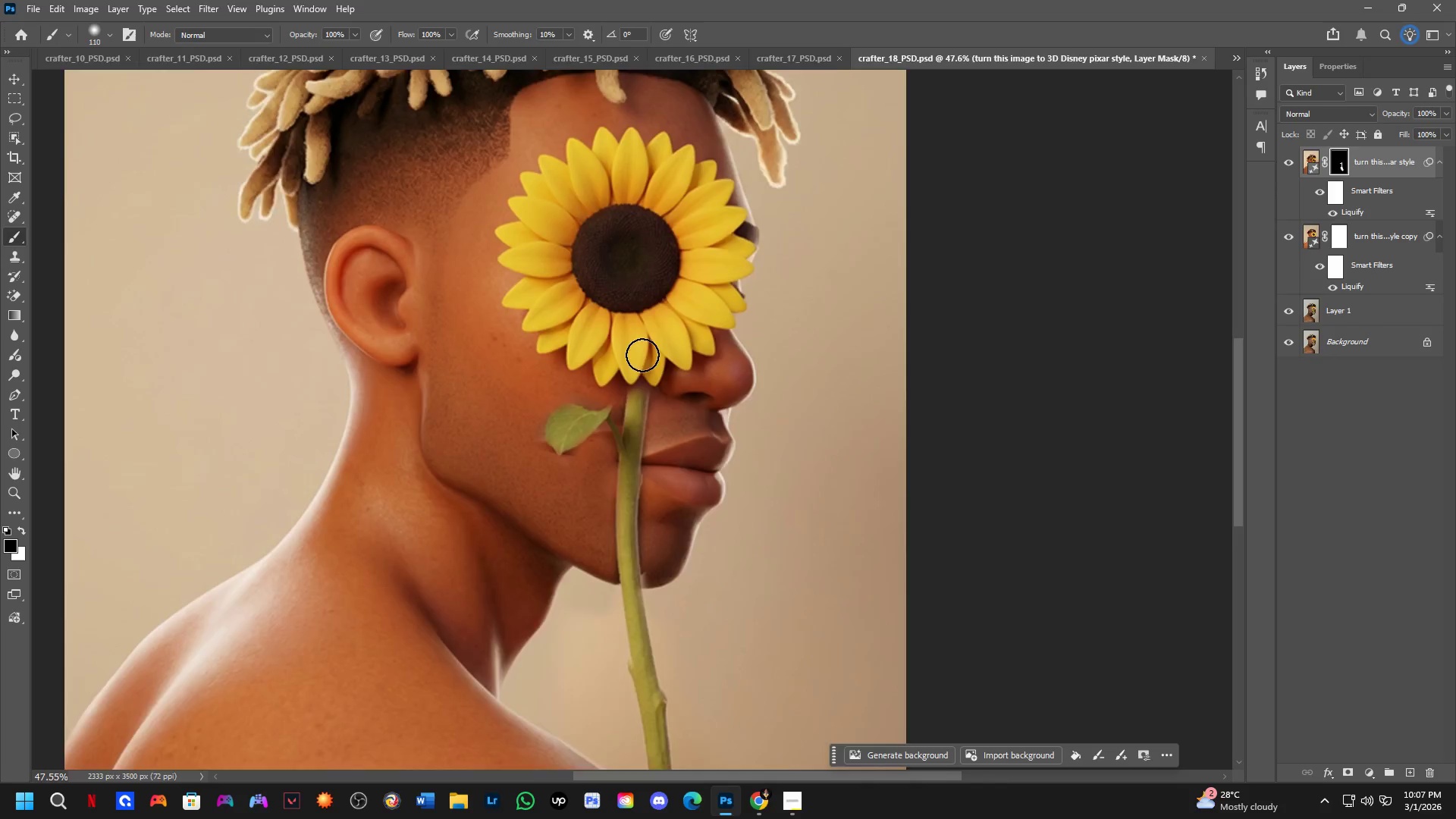 
scroll: coordinate [663, 426], scroll_direction: down, amount: 9.0
 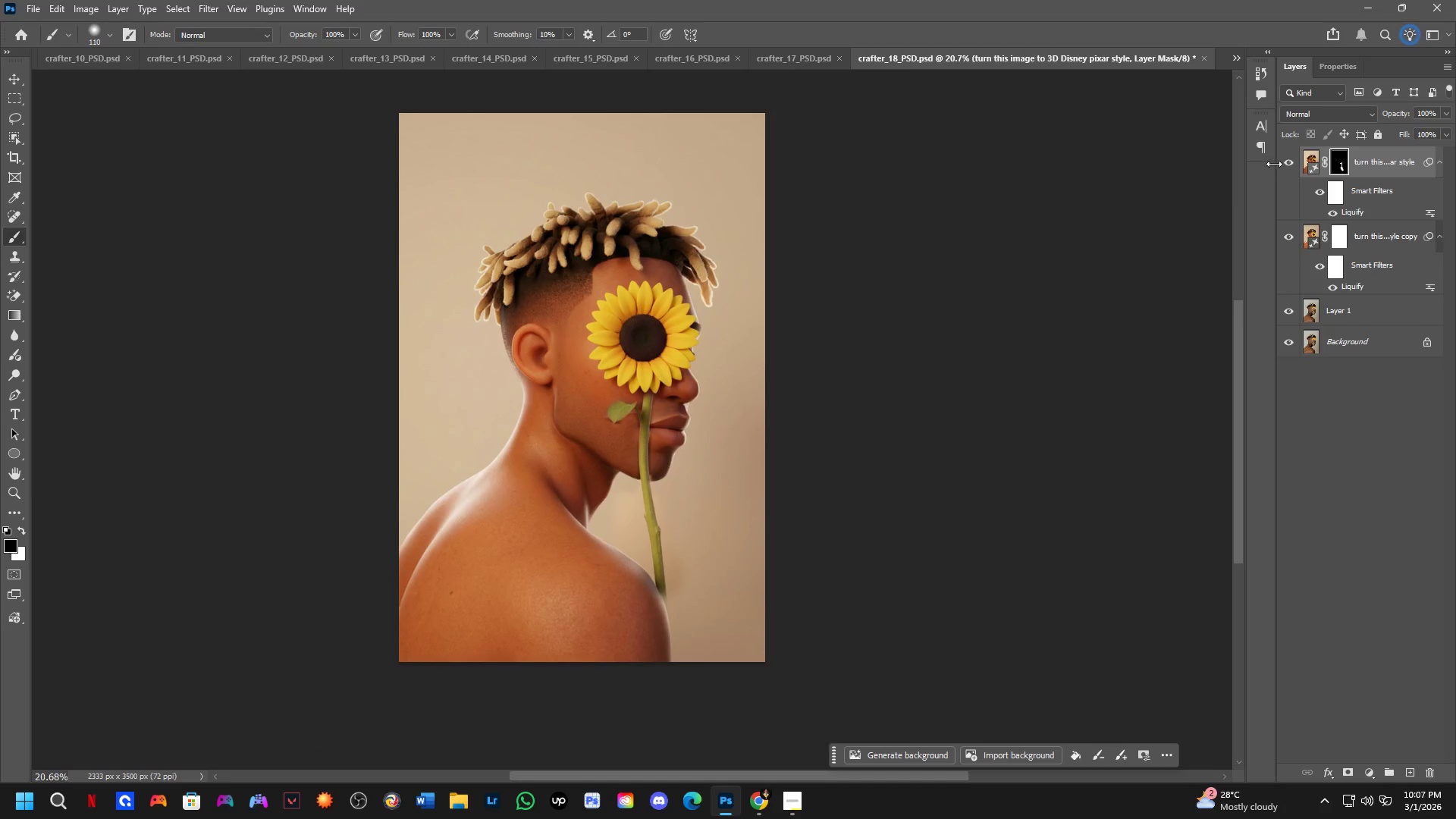 
key(Shift+ShiftLeft)
 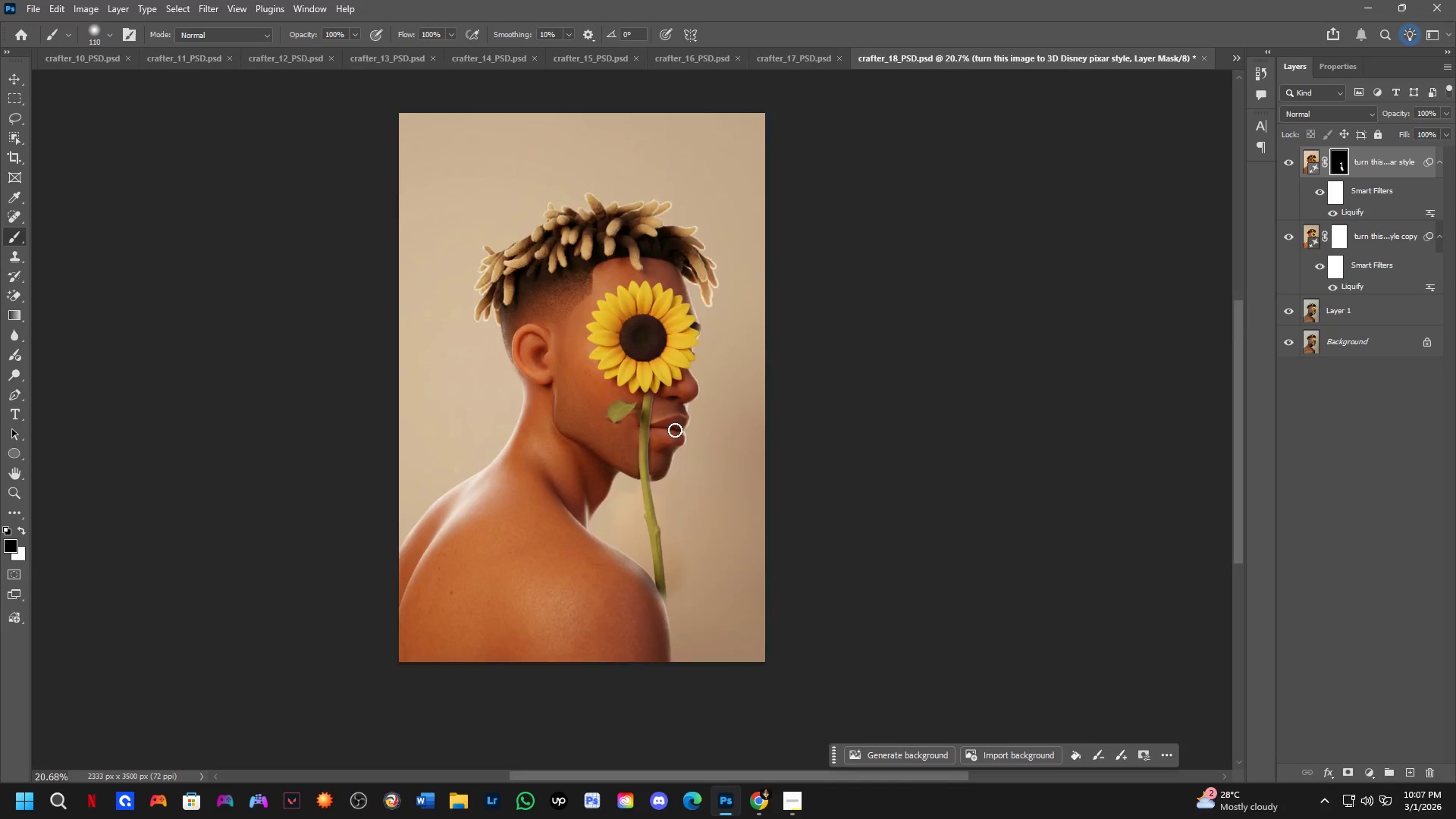 
scroll: coordinate [610, 374], scroll_direction: up, amount: 11.0
 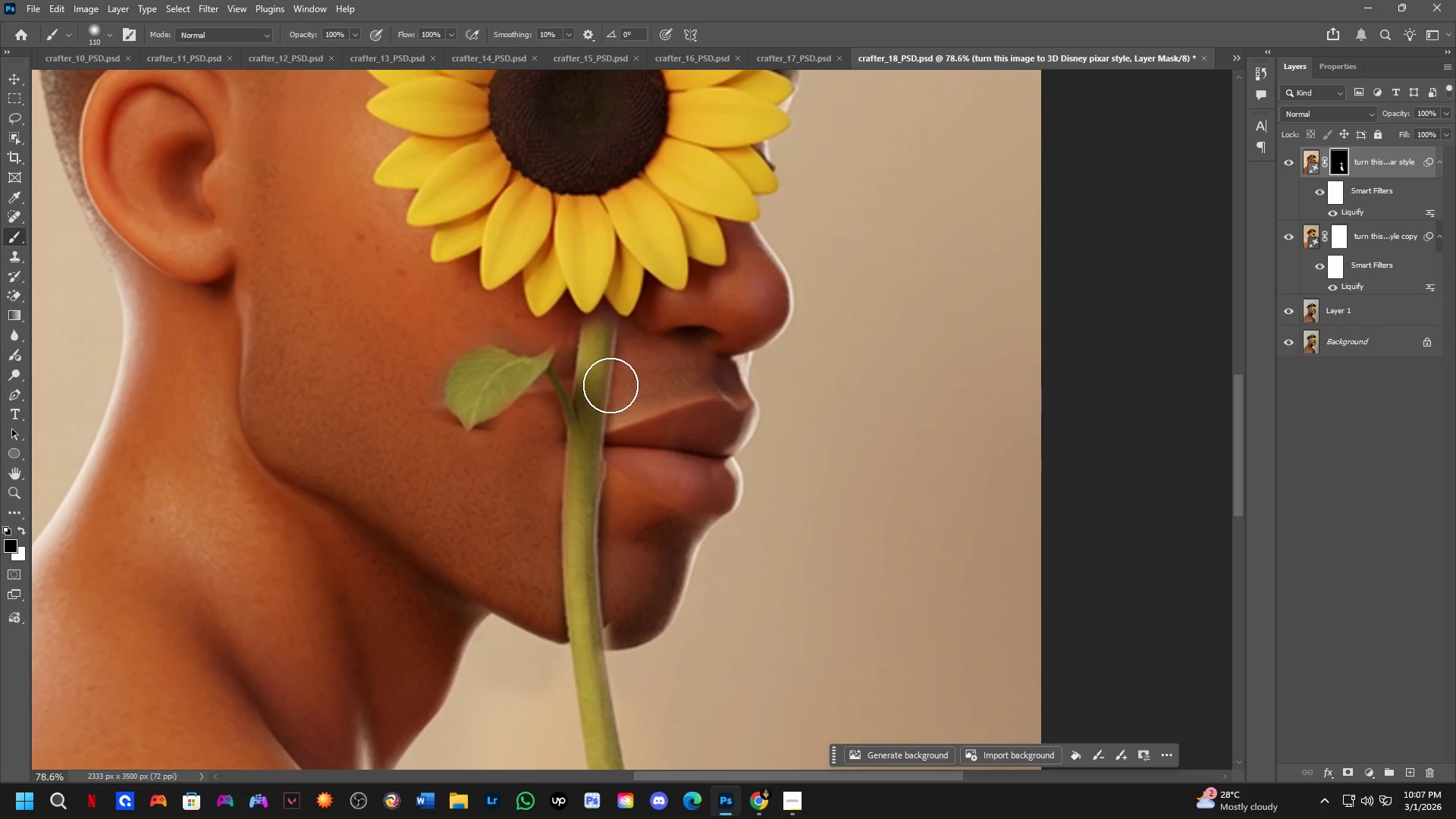 
hold_key(key=AltLeft, duration=0.38)
 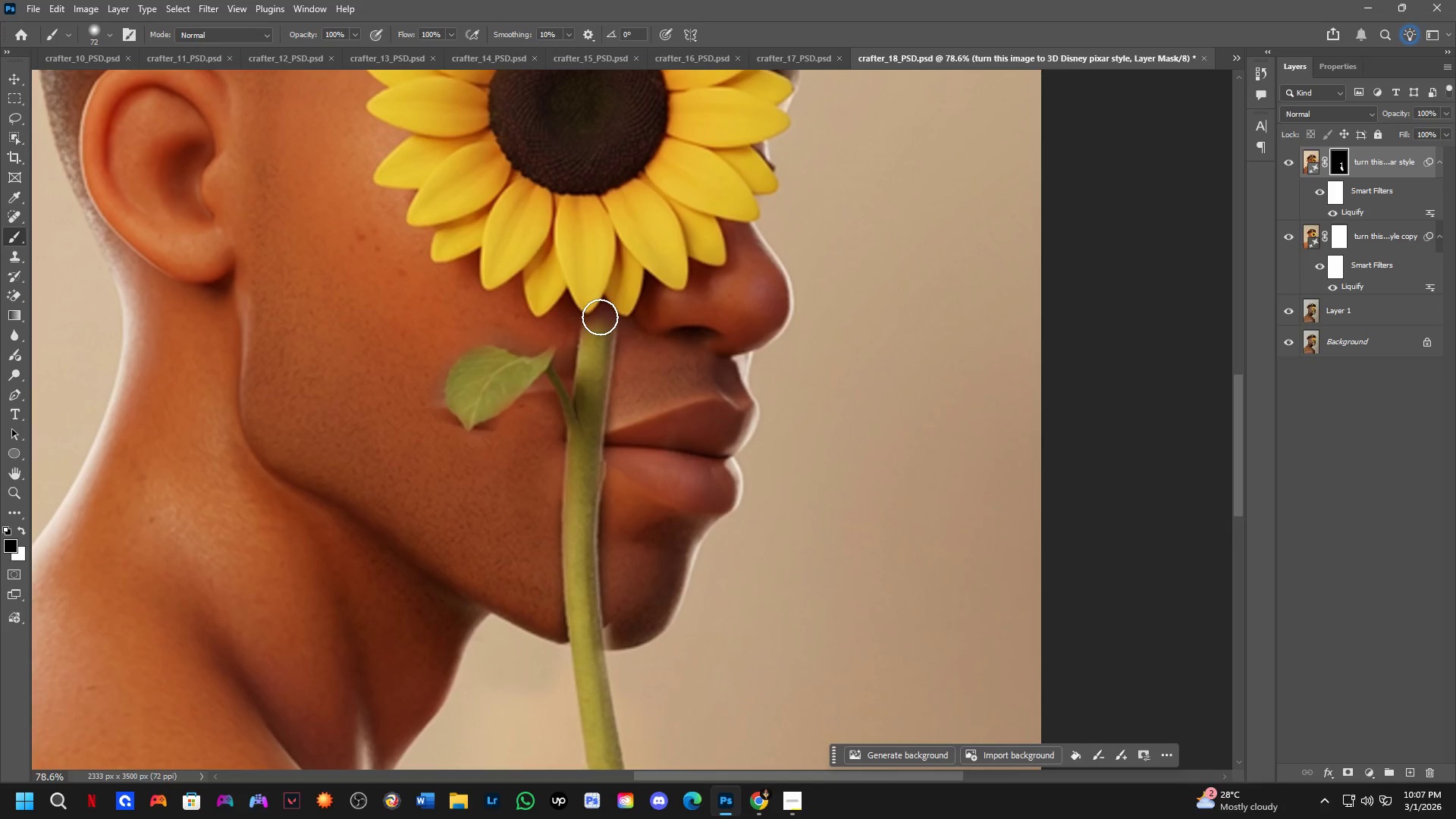 
hold_key(key=AltLeft, duration=0.39)
 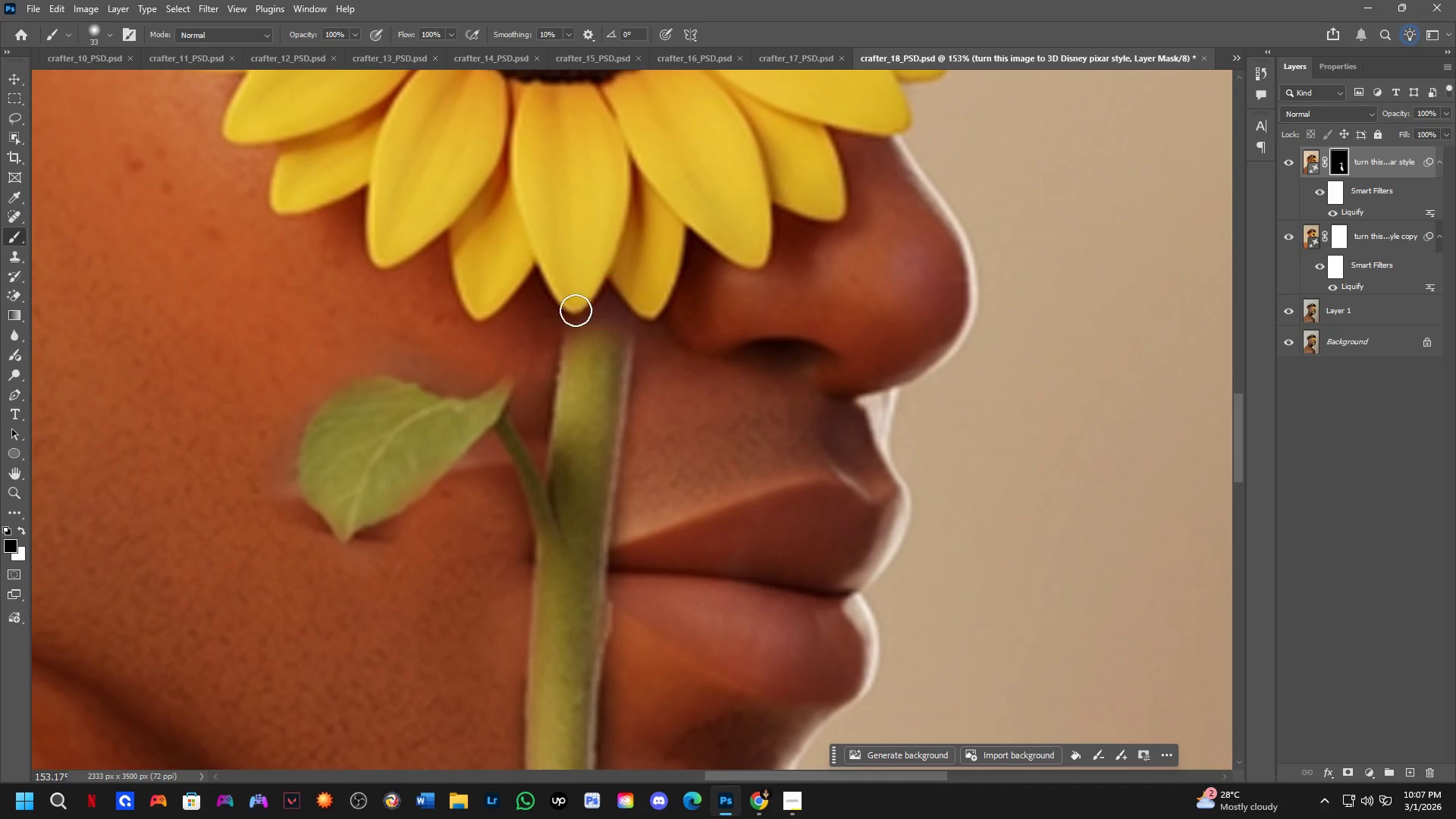 
scroll: coordinate [601, 309], scroll_direction: up, amount: 7.0
 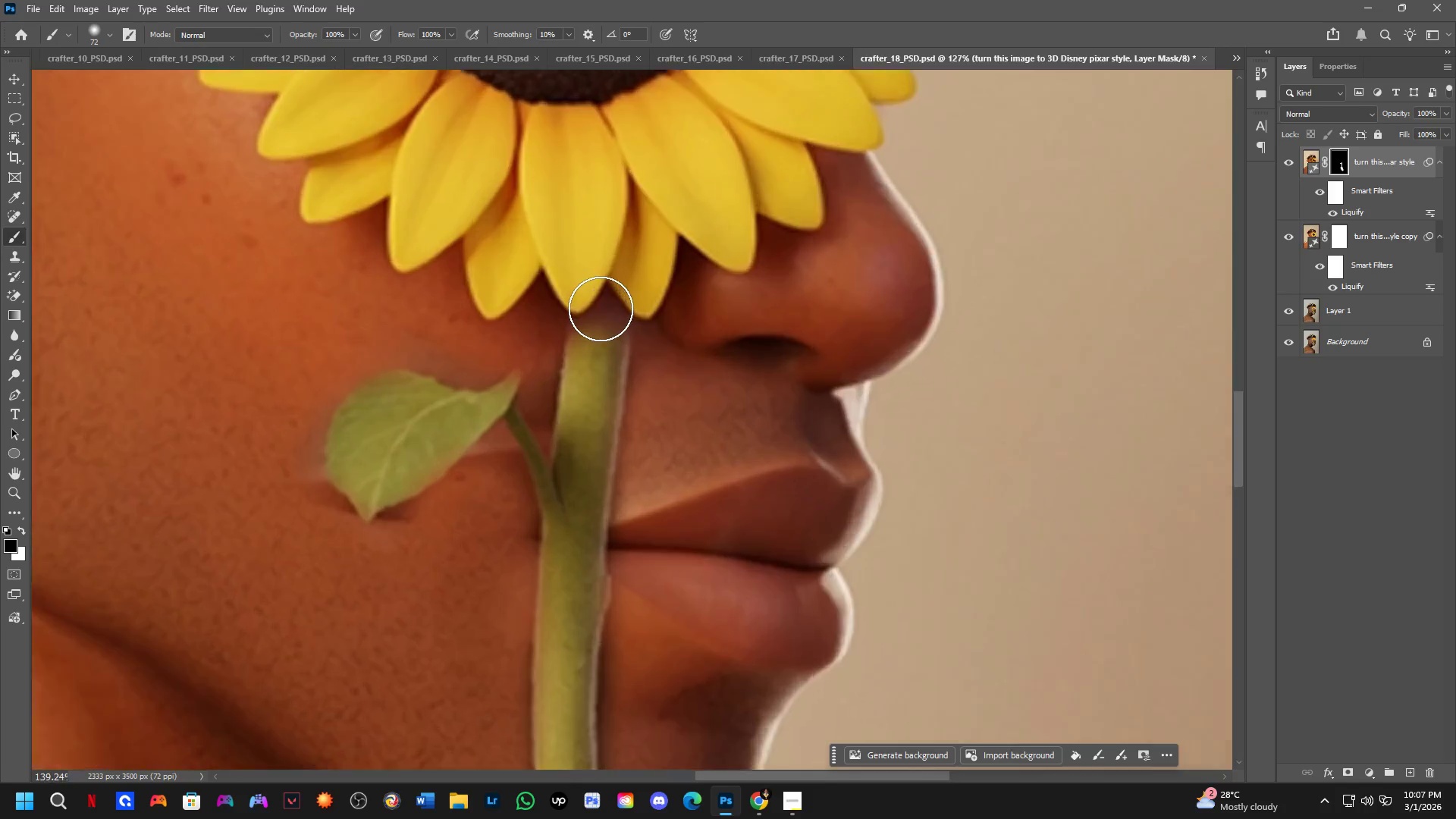 
key(X)
 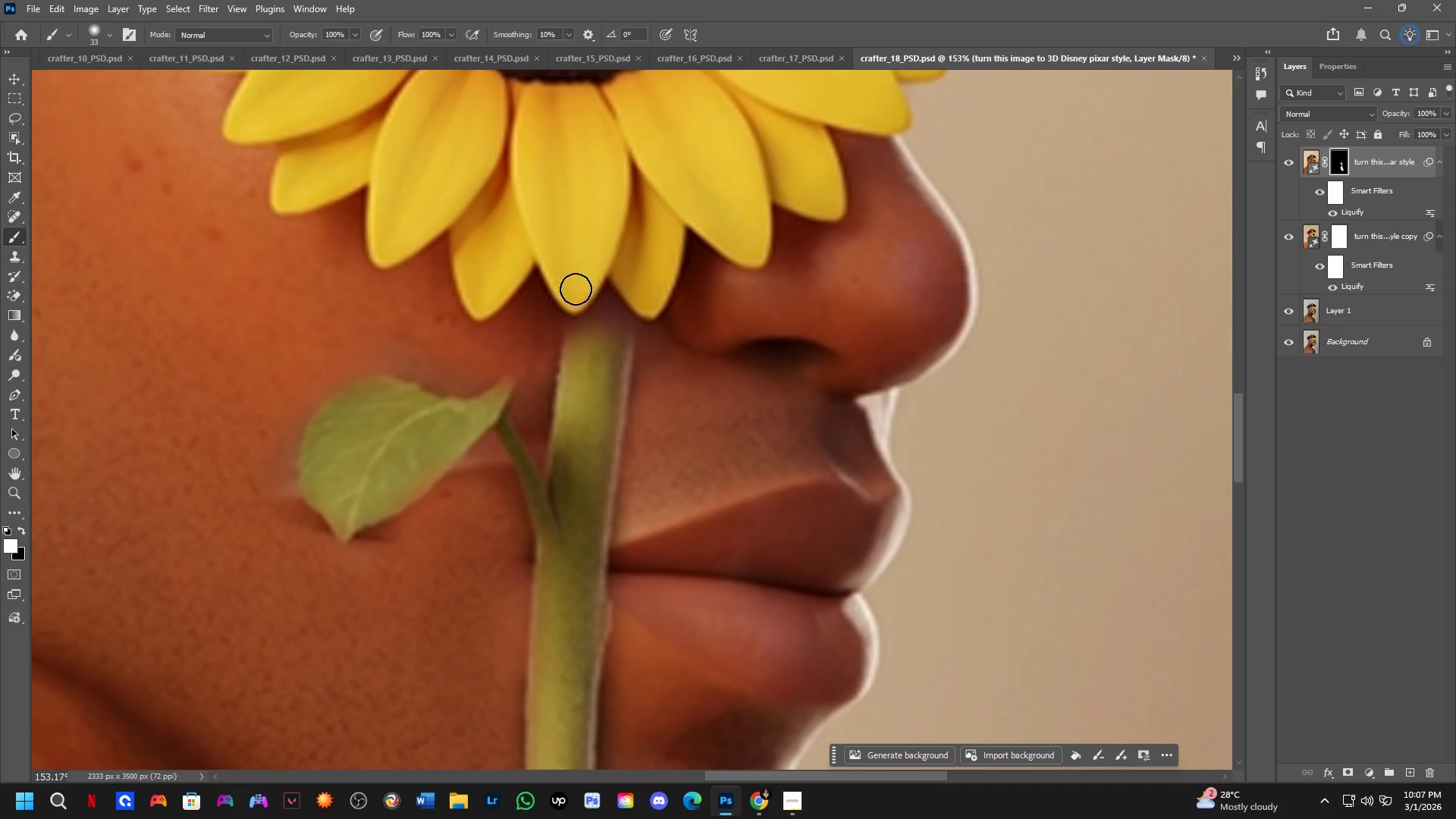 
left_click_drag(start_coordinate=[576, 287], to_coordinate=[581, 366])
 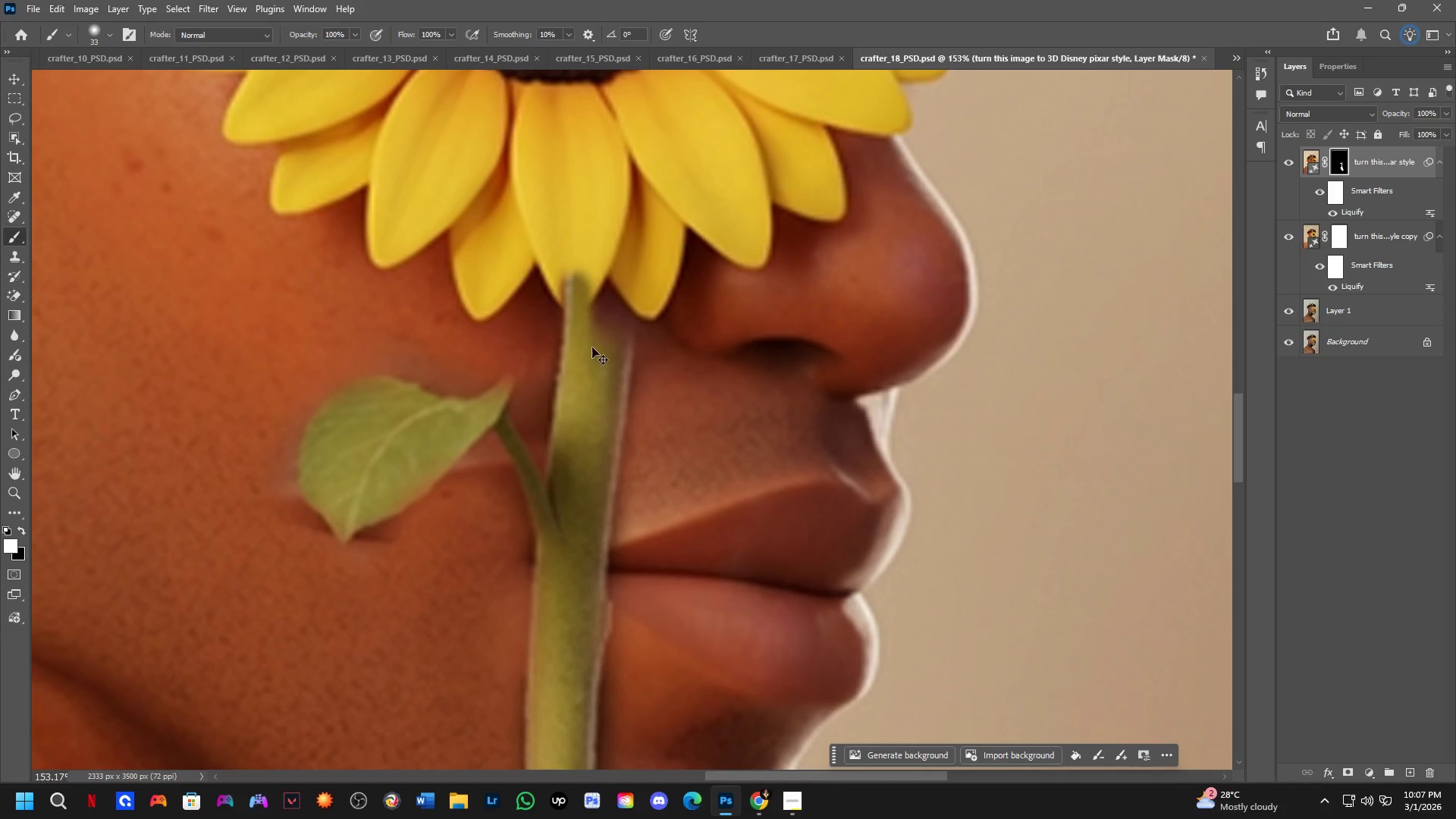 
key(Control+Z)
 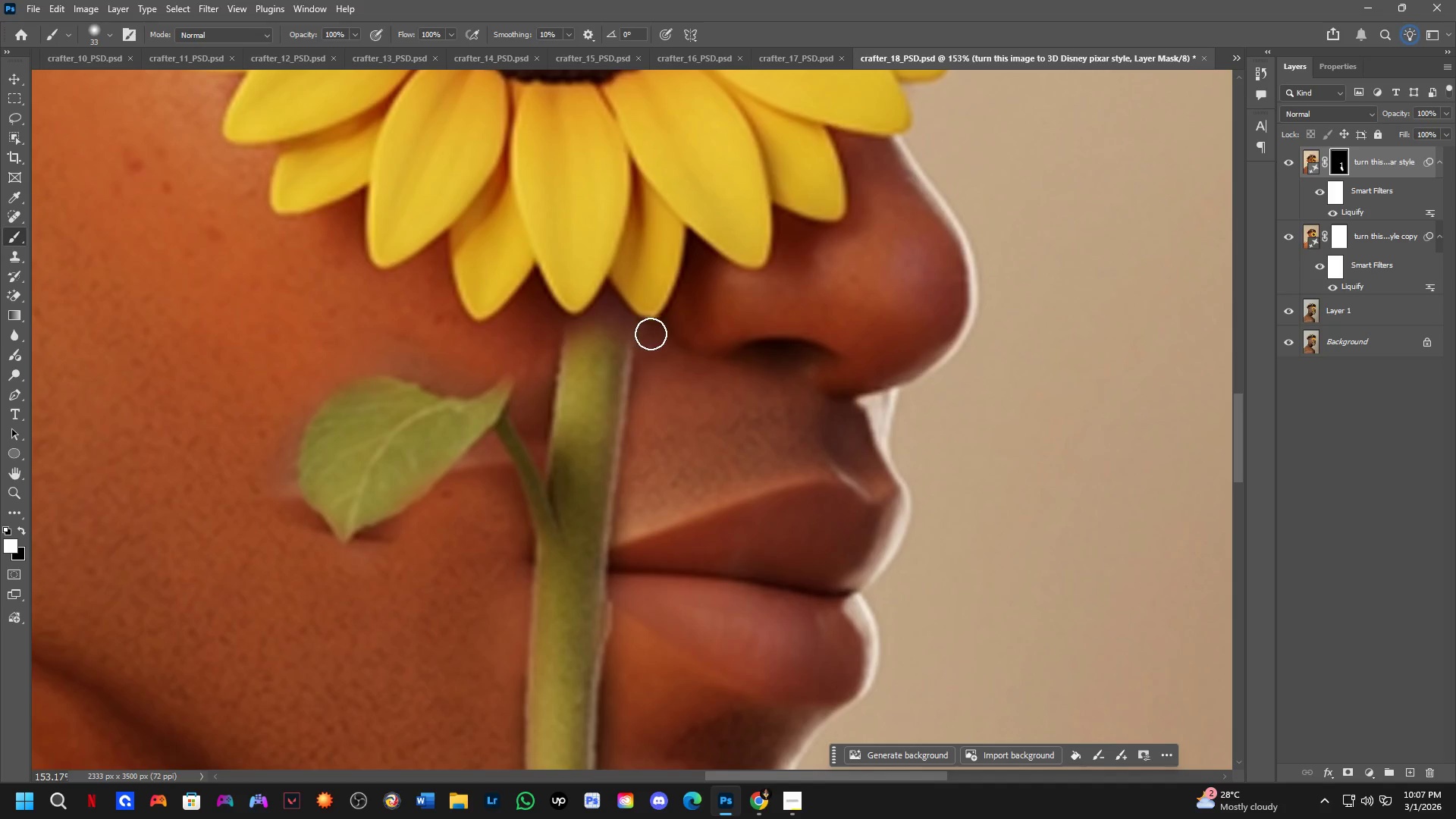 
left_click_drag(start_coordinate=[656, 332], to_coordinate=[645, 432])
 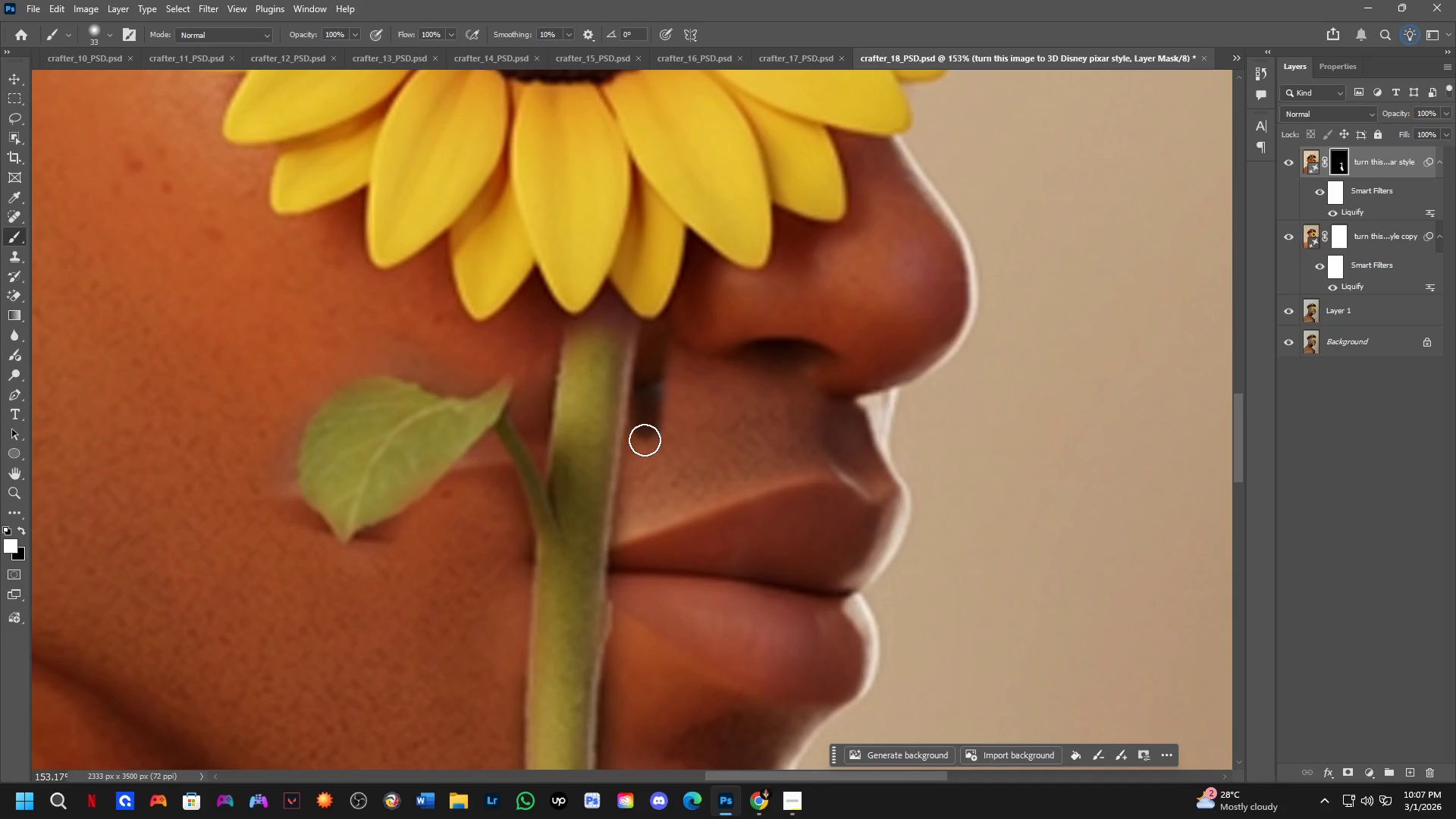 
key(Control+ControlLeft)
 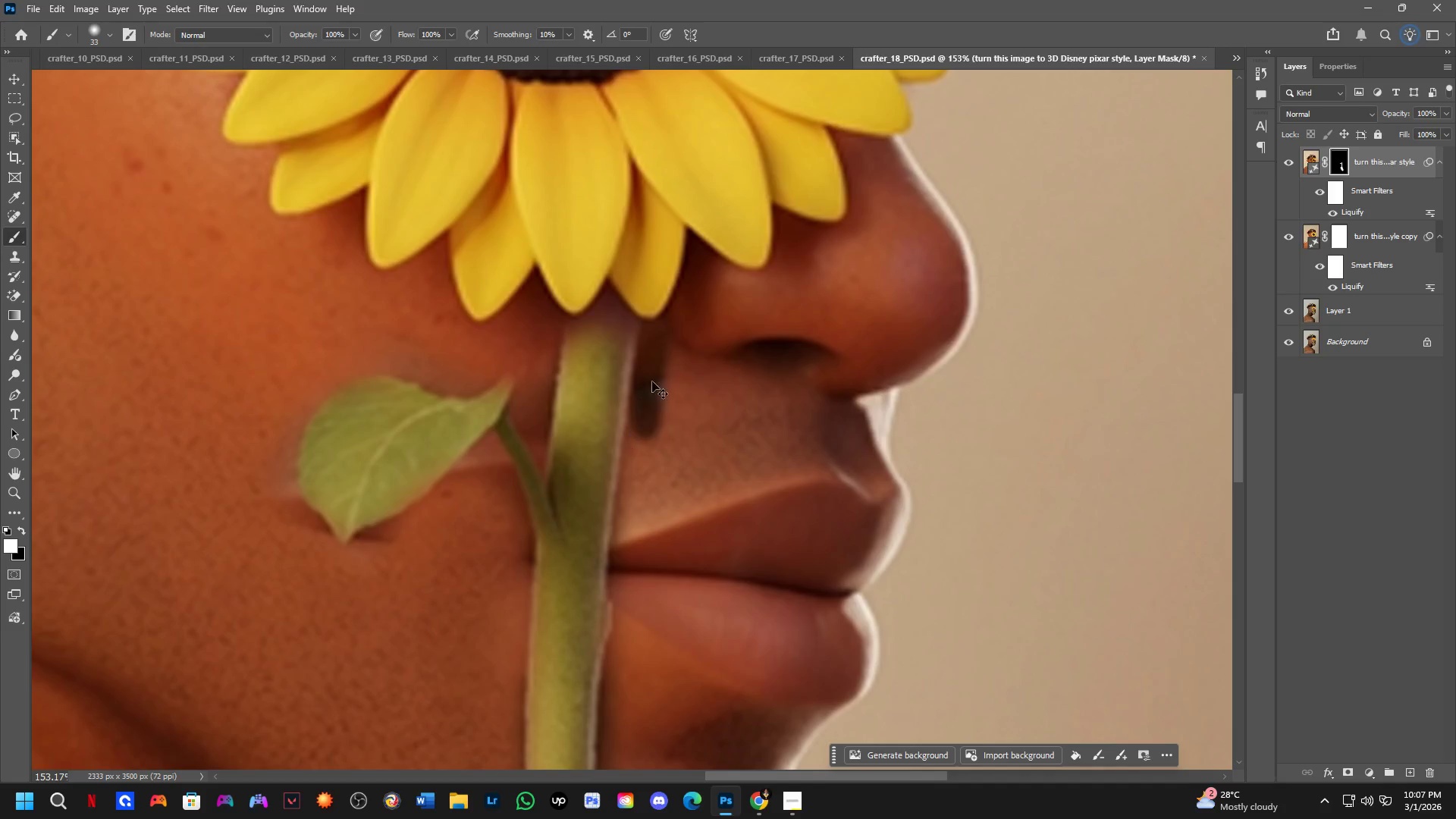 
key(Control+Z)
 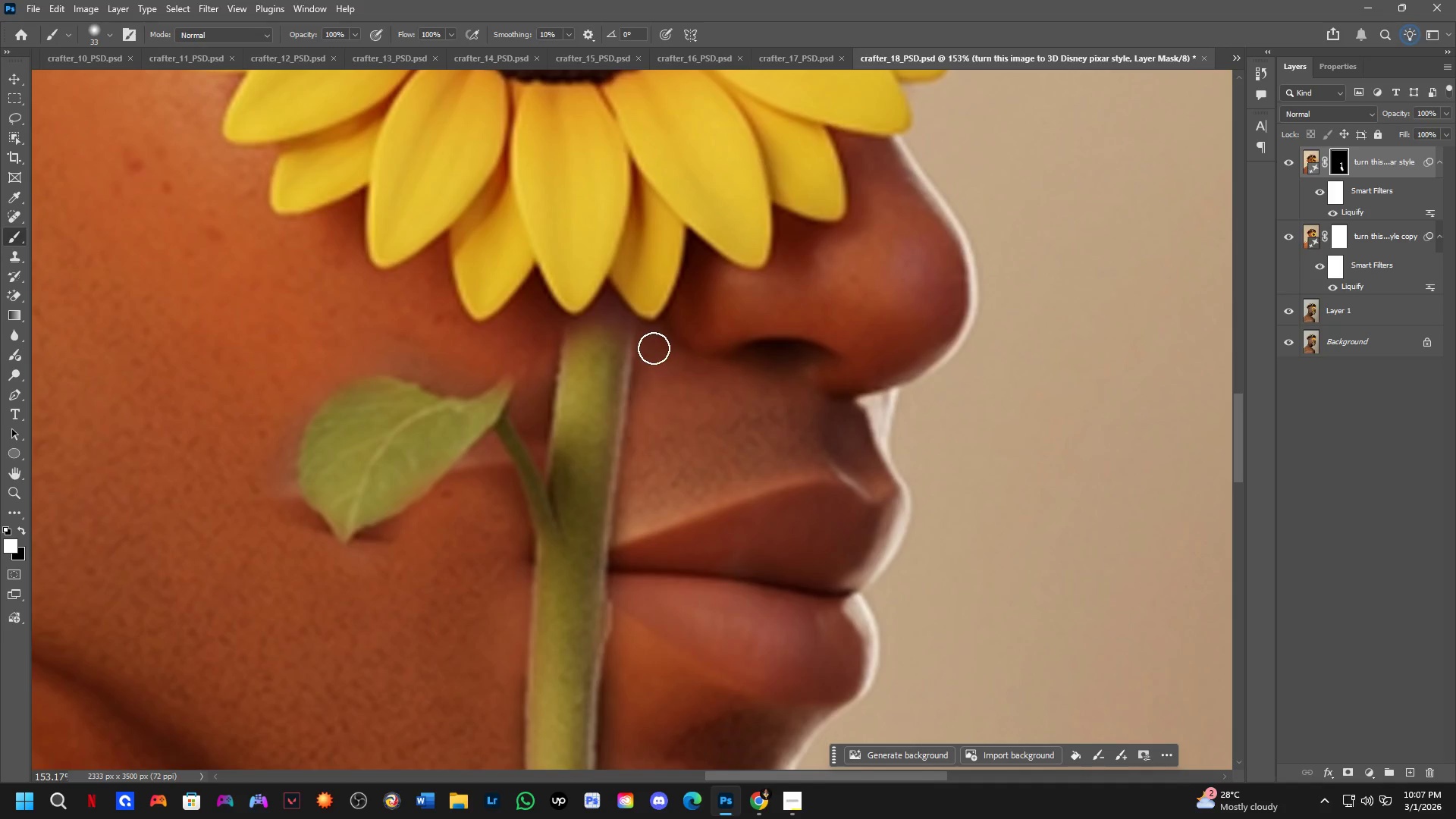 
key(X)
 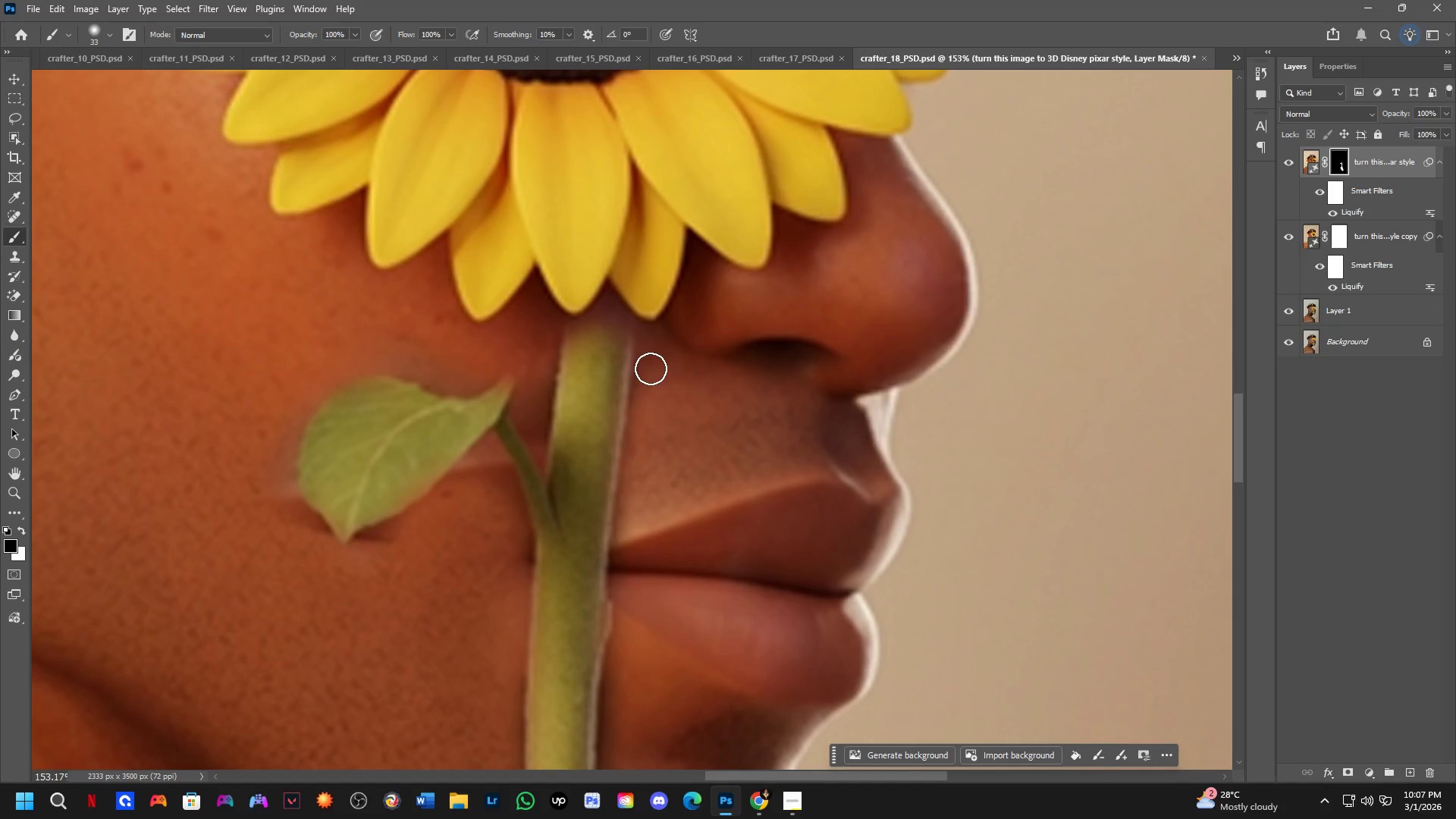 
left_click_drag(start_coordinate=[639, 497], to_coordinate=[634, 550])
 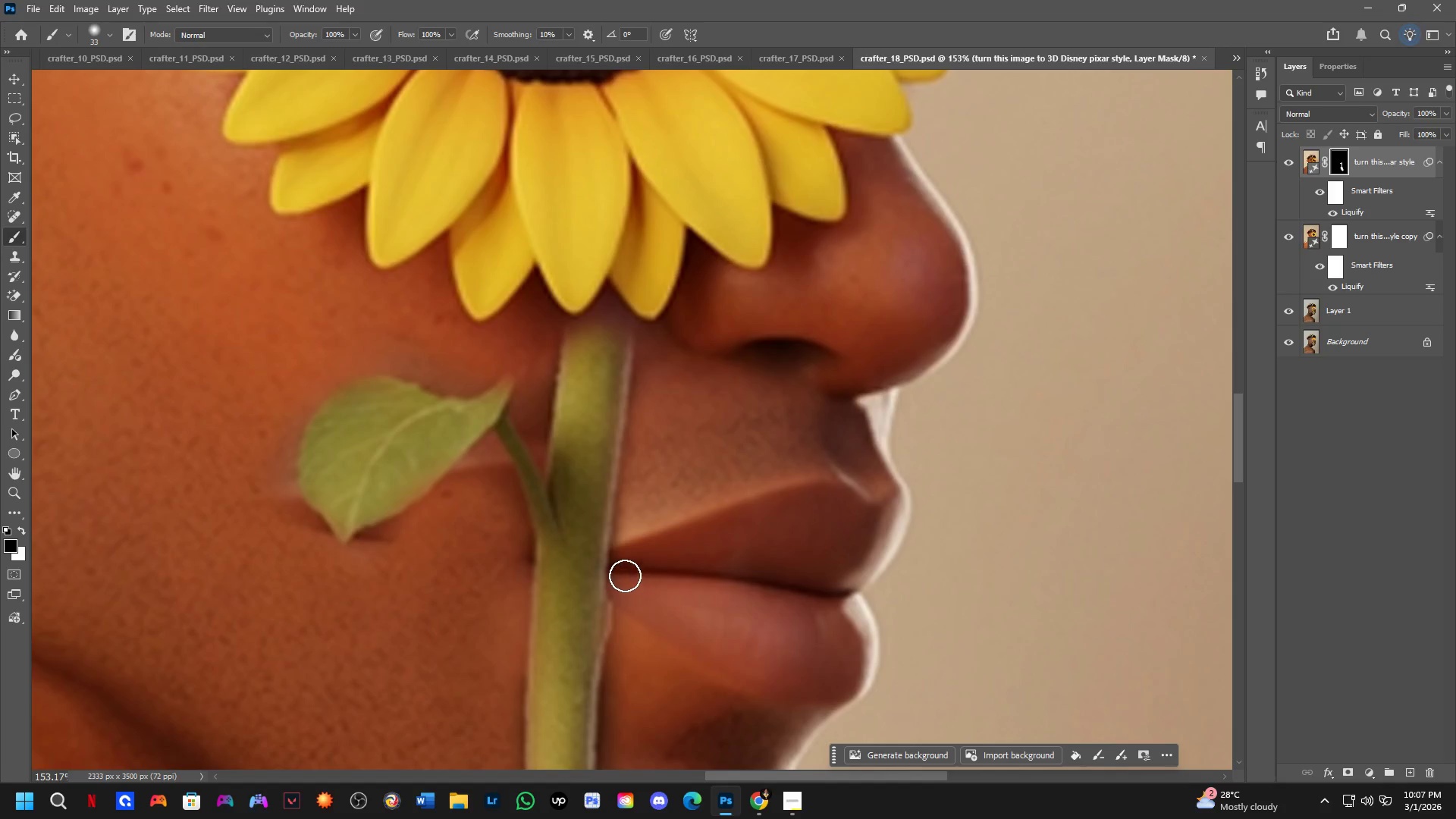 
hold_key(key=ShiftLeft, duration=0.69)
 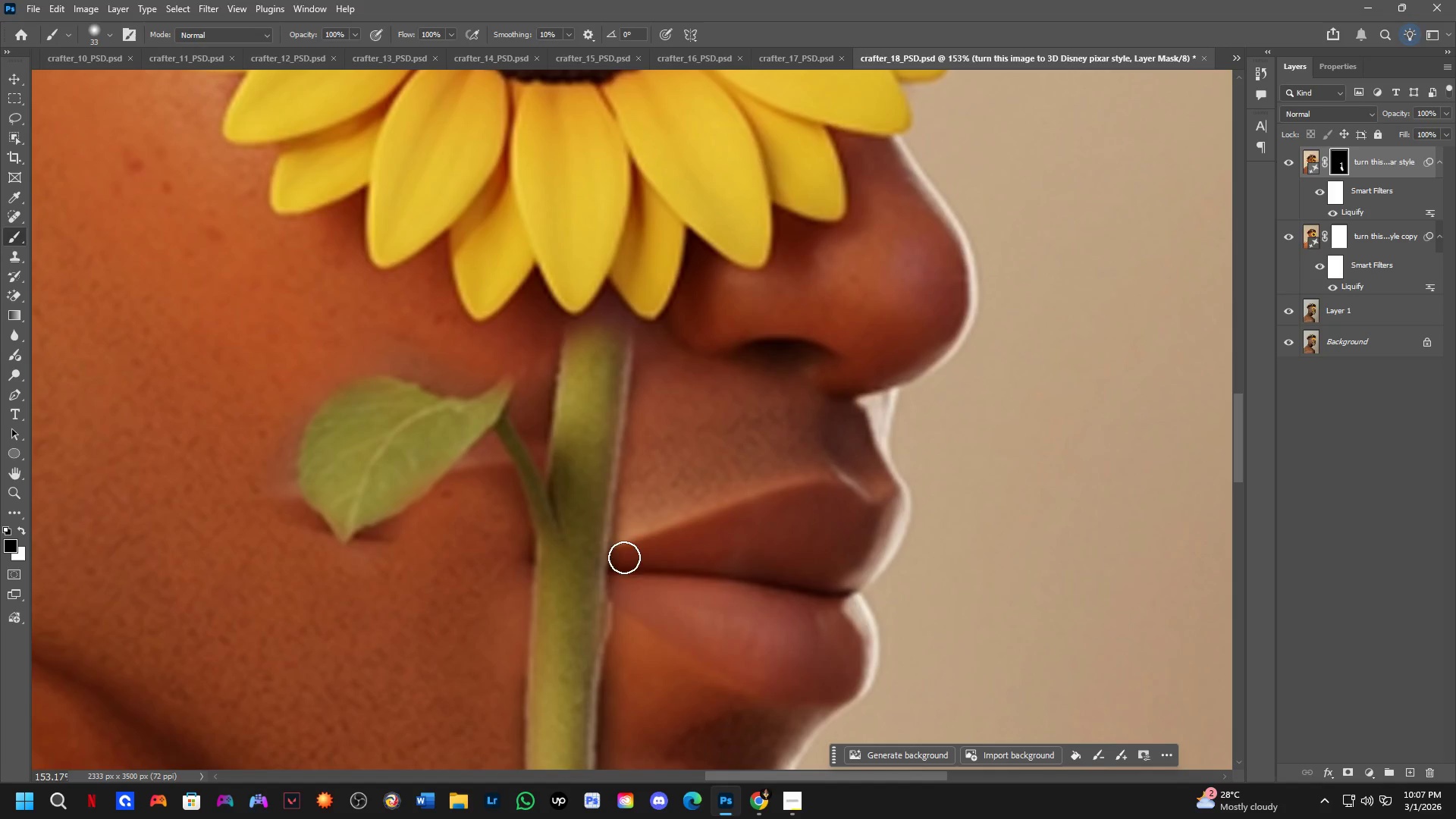 
left_click_drag(start_coordinate=[624, 558], to_coordinate=[648, 334])
 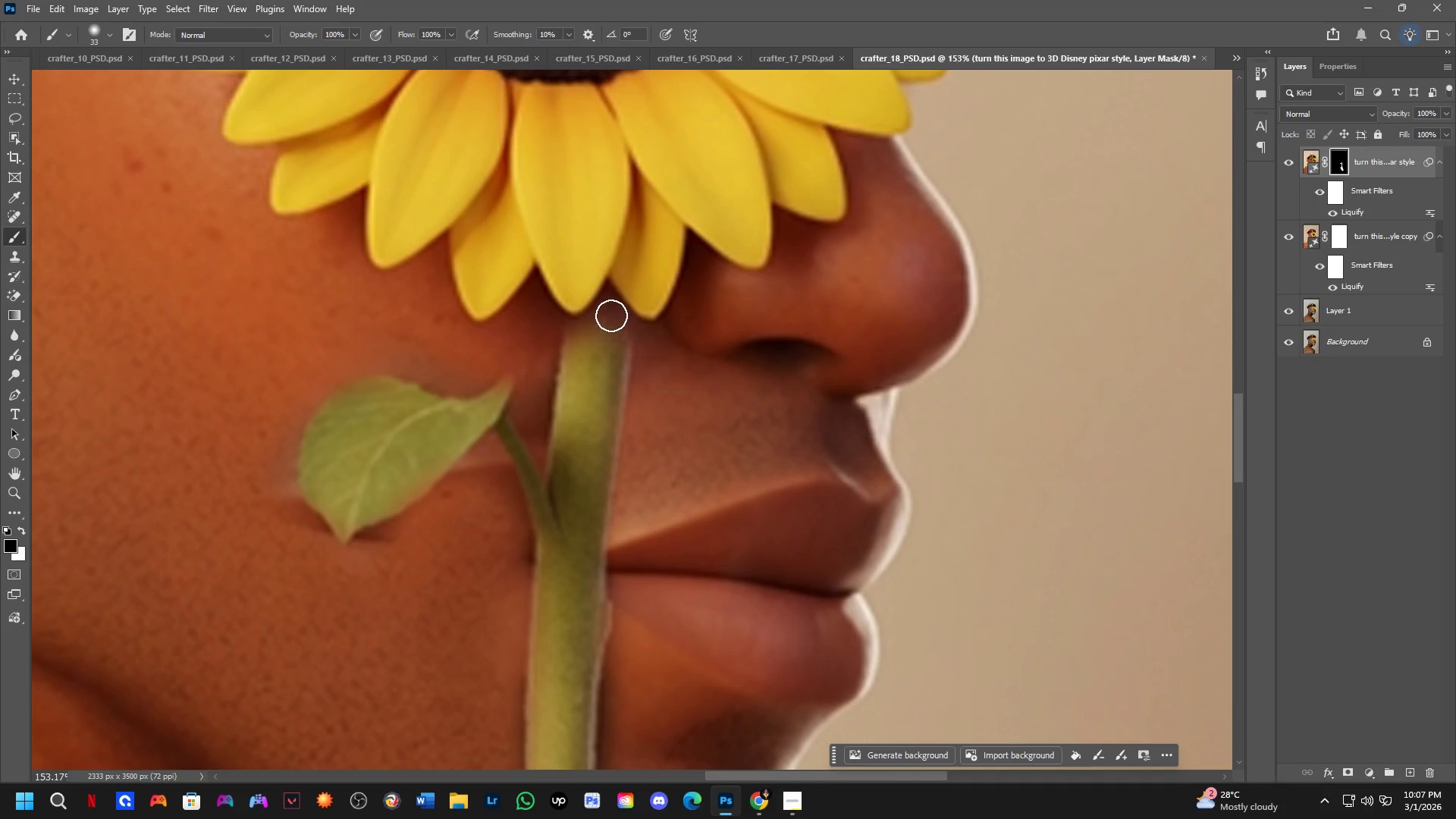 
key(X)
 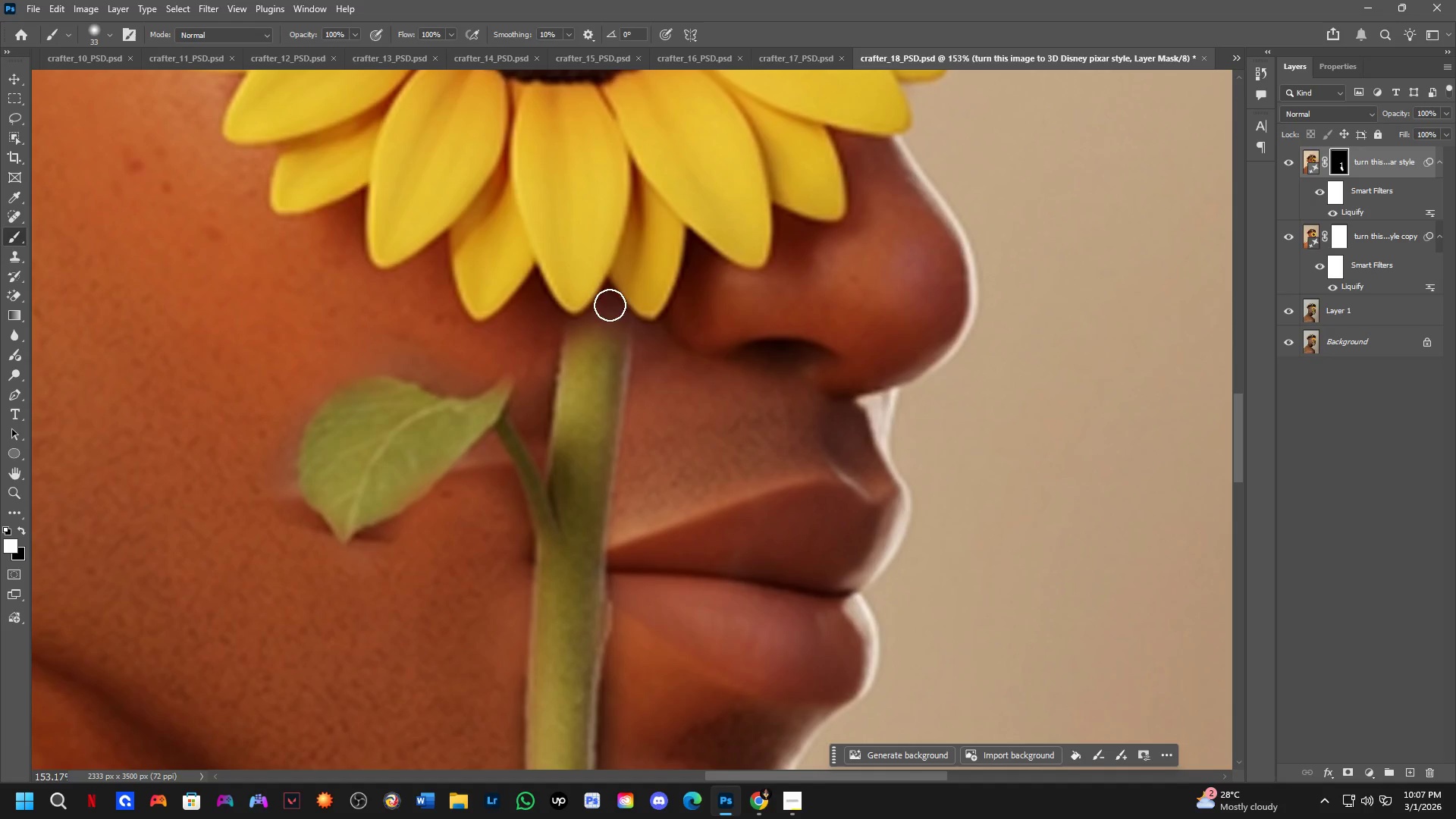 
left_click_drag(start_coordinate=[610, 306], to_coordinate=[571, 418])
 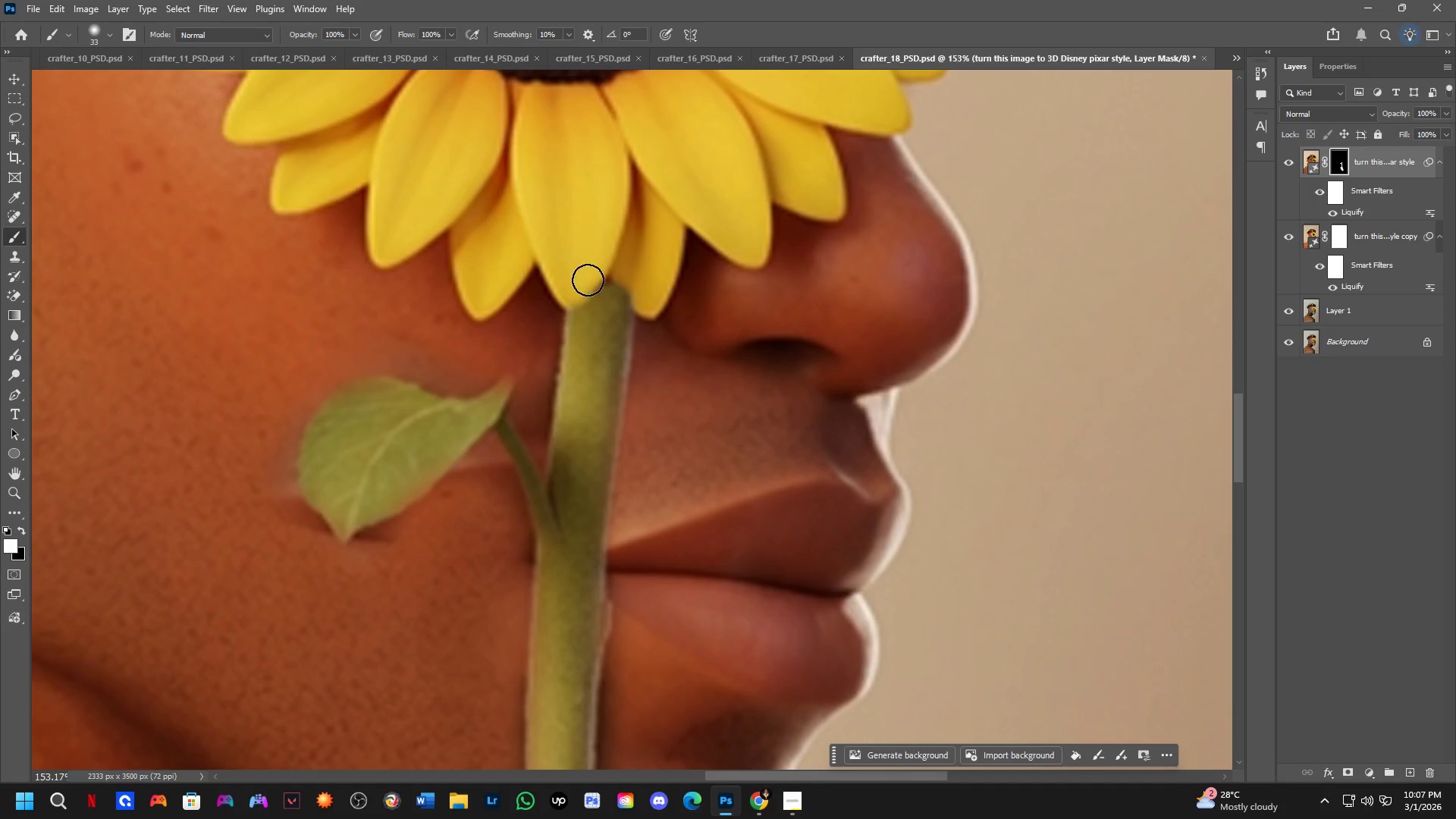 
left_click_drag(start_coordinate=[602, 274], to_coordinate=[598, 311])
 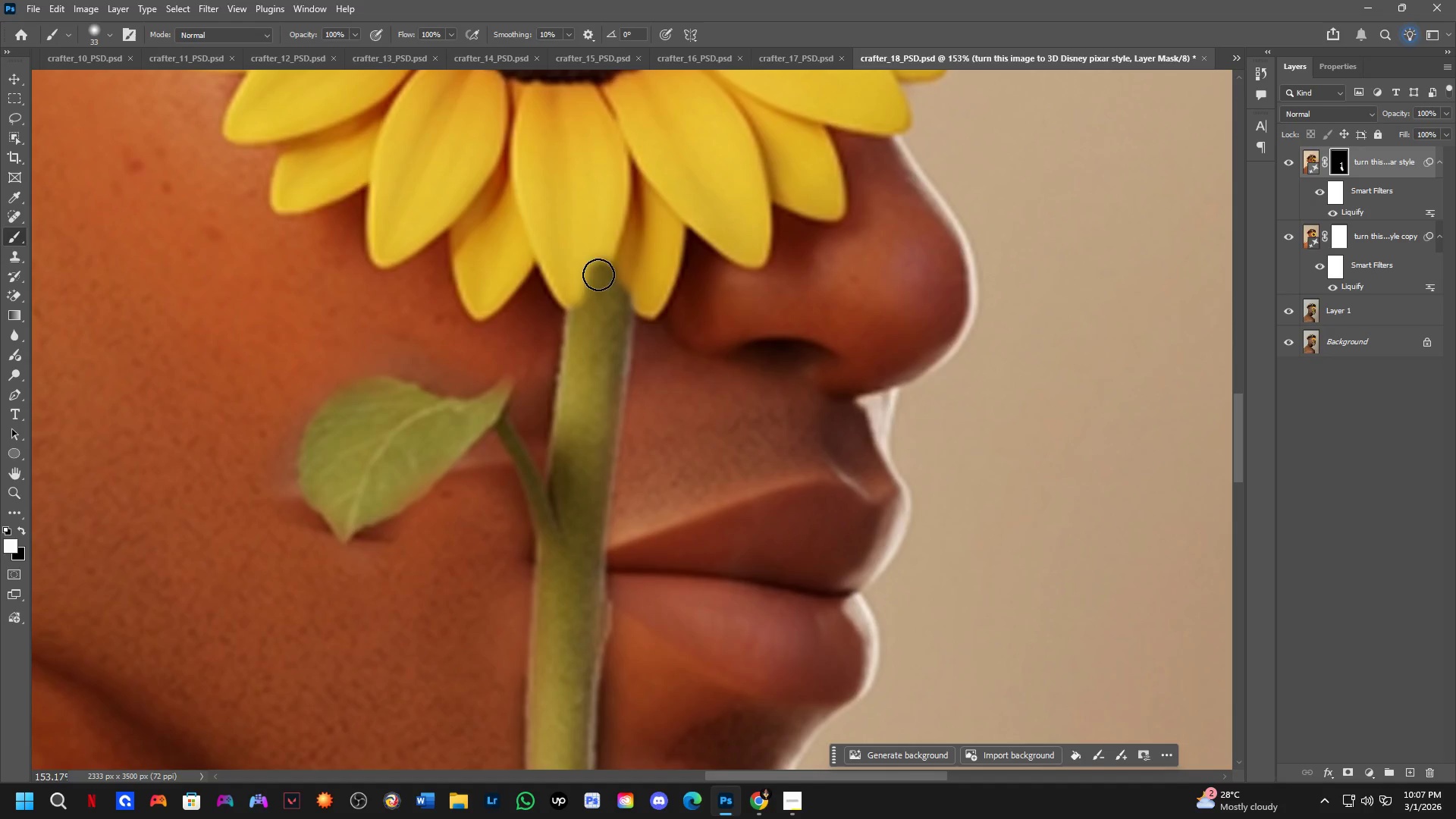 
type(xx)
 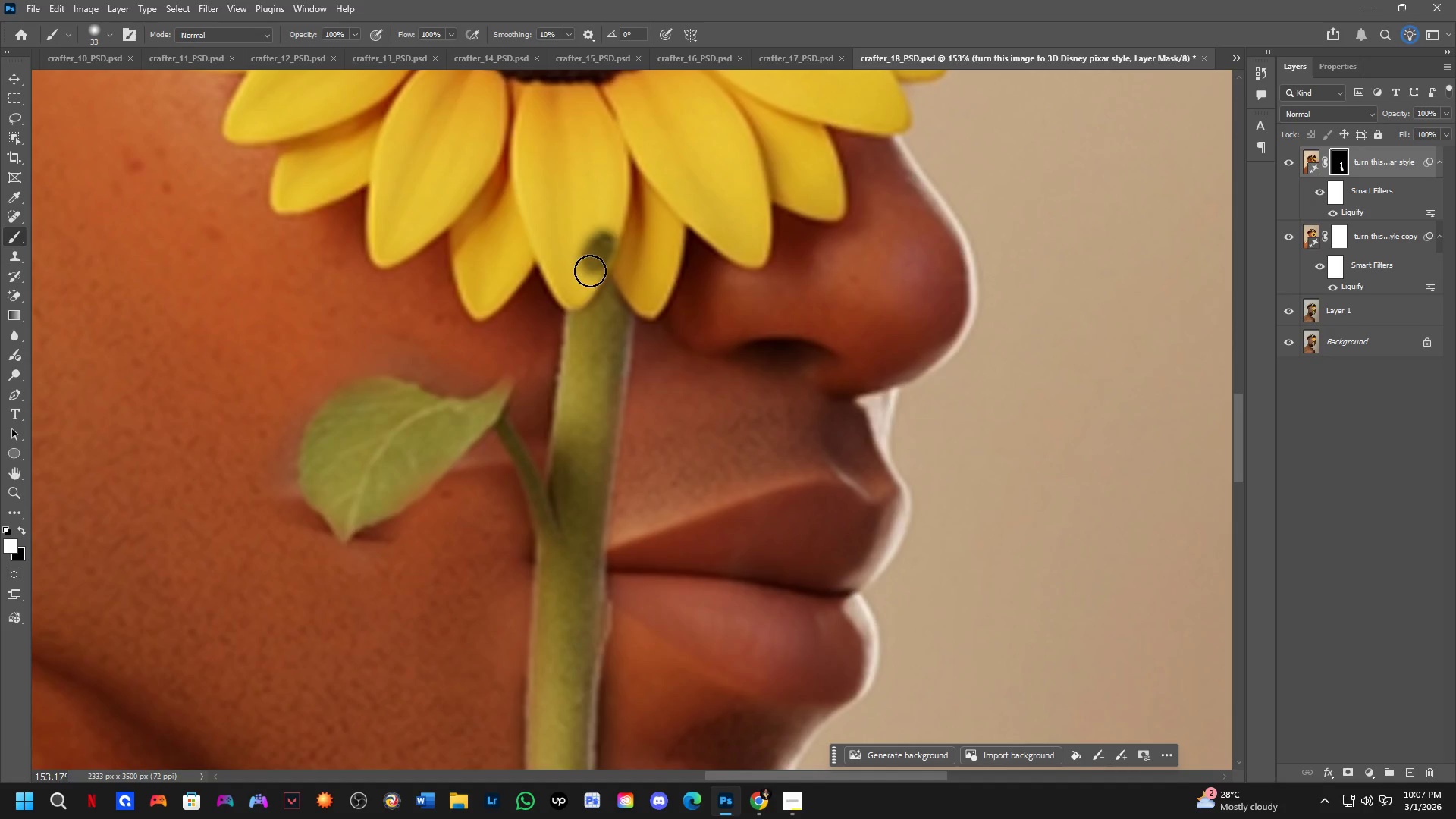 
left_click_drag(start_coordinate=[565, 285], to_coordinate=[599, 244])
 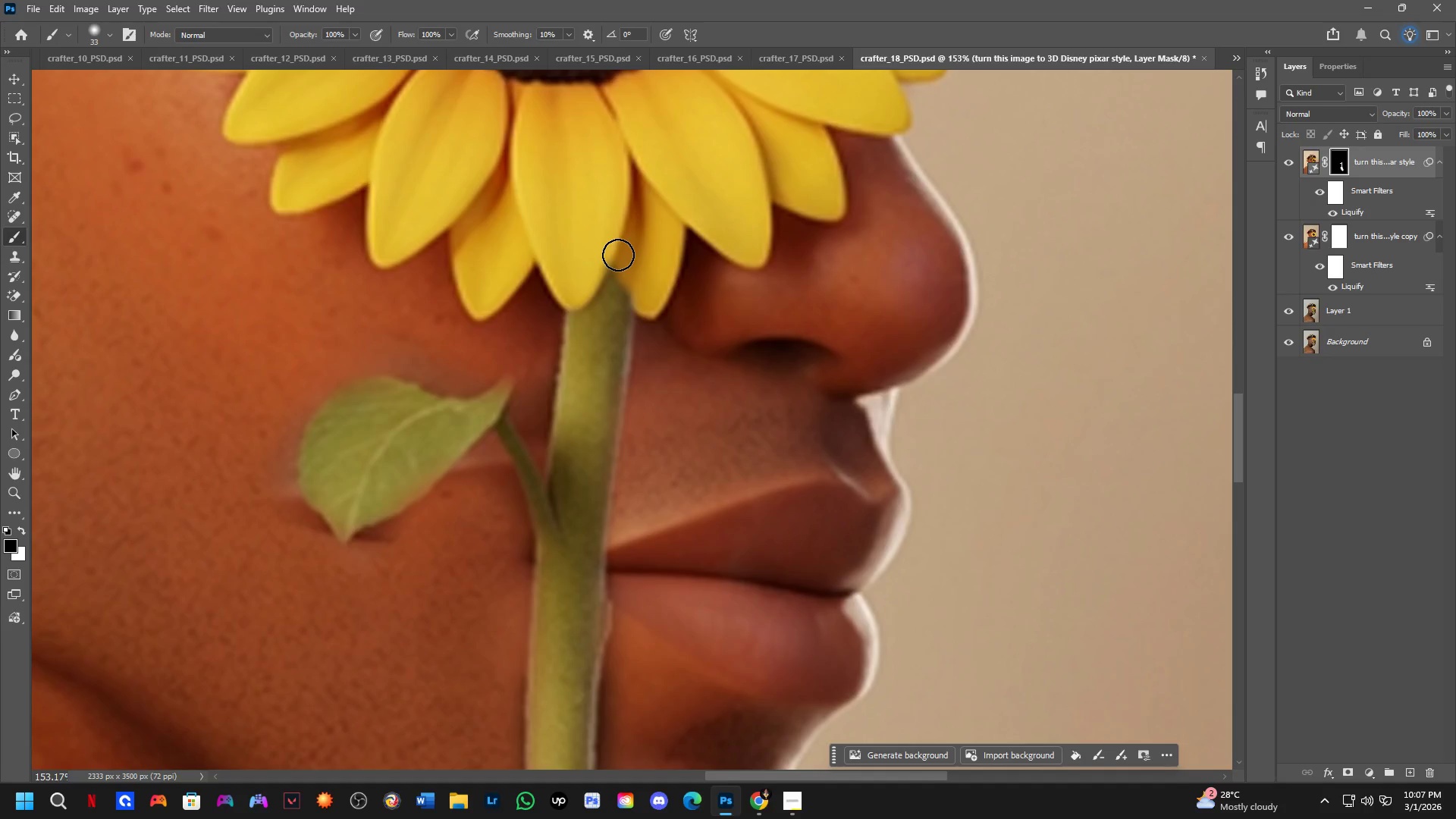 
left_click_drag(start_coordinate=[619, 255], to_coordinate=[654, 294])
 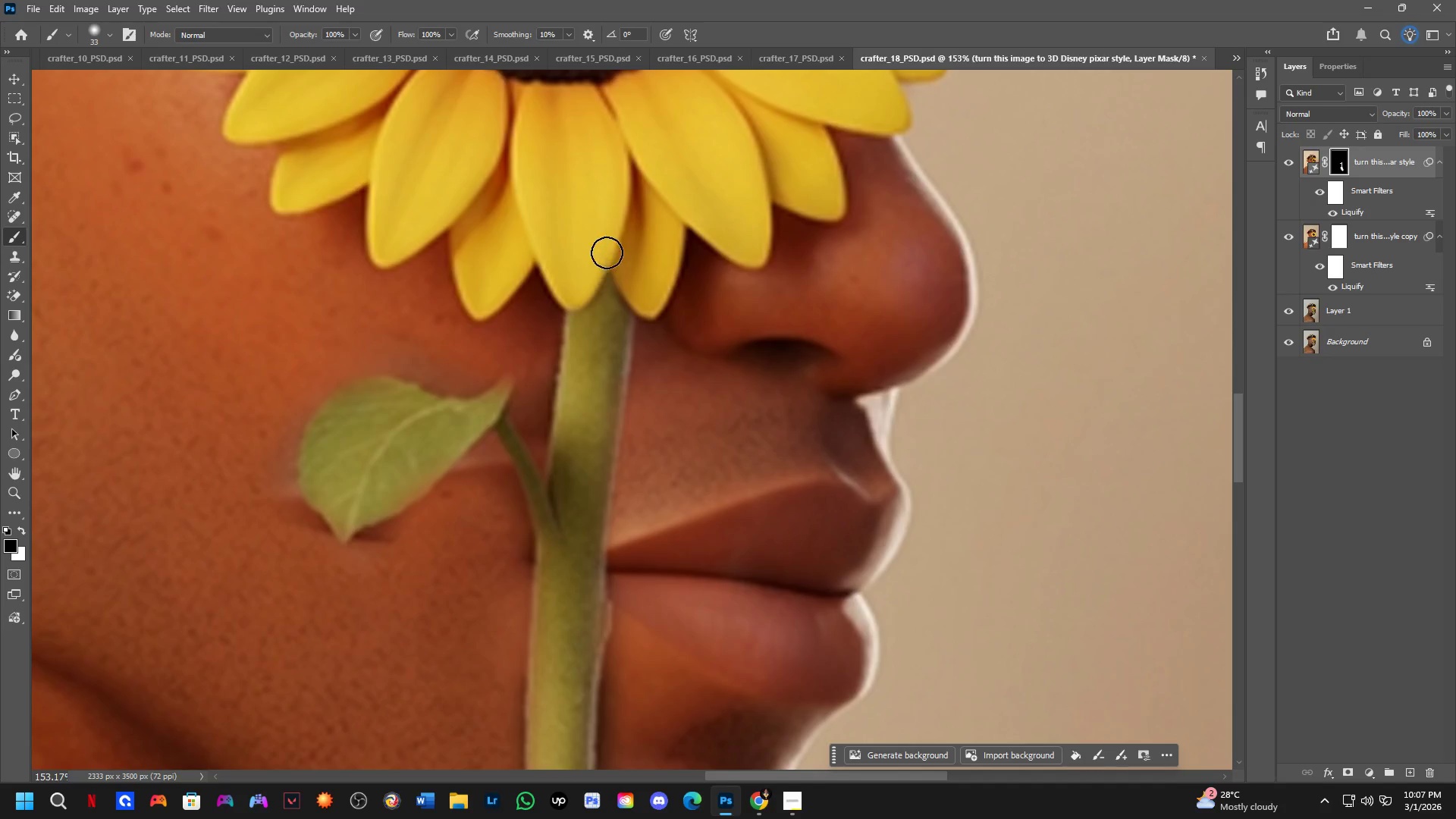 
left_click_drag(start_coordinate=[604, 246], to_coordinate=[588, 271])
 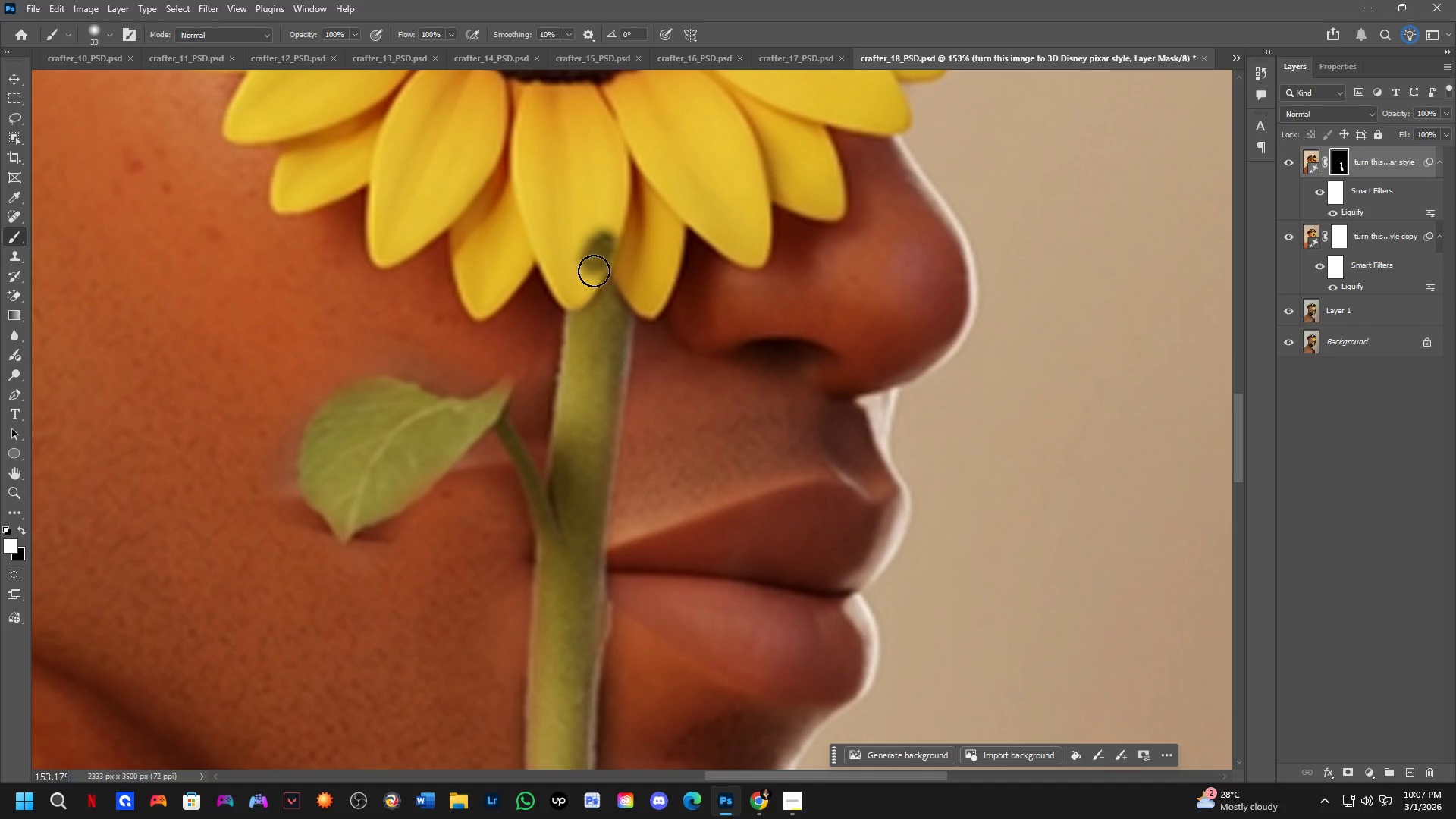 
key(Control+ControlLeft)
 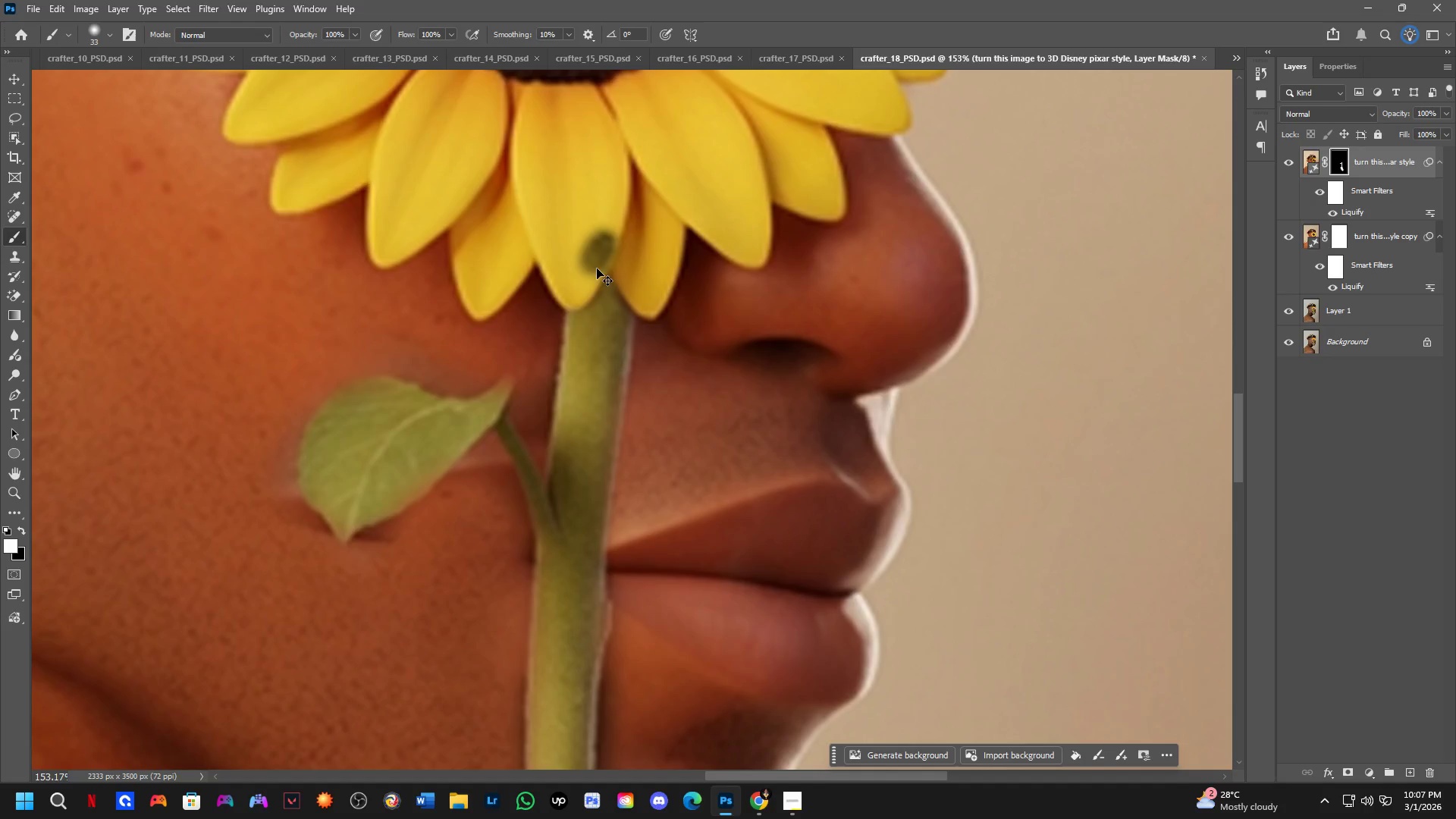 
key(Control+Z)
 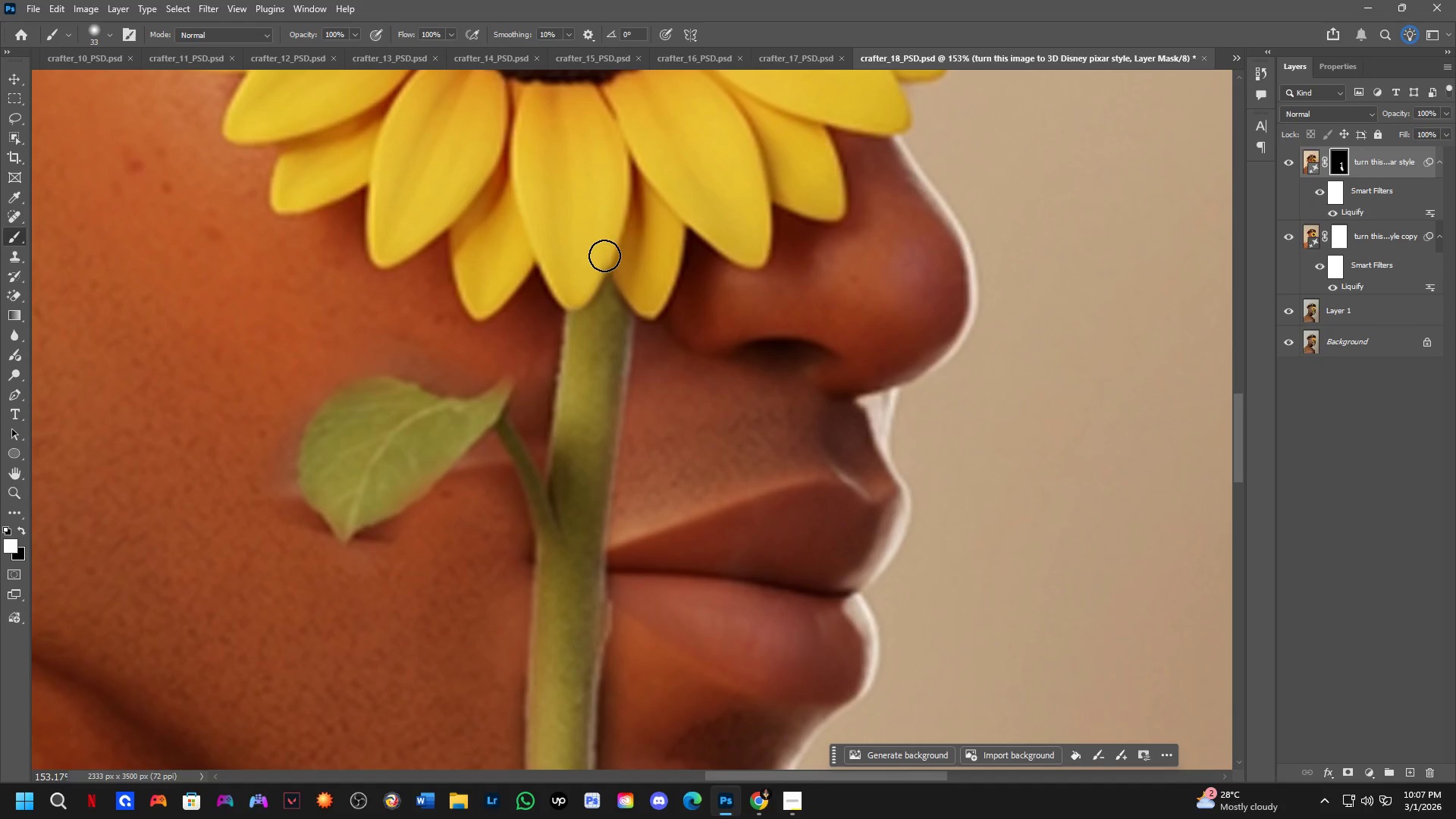 
key(X)
 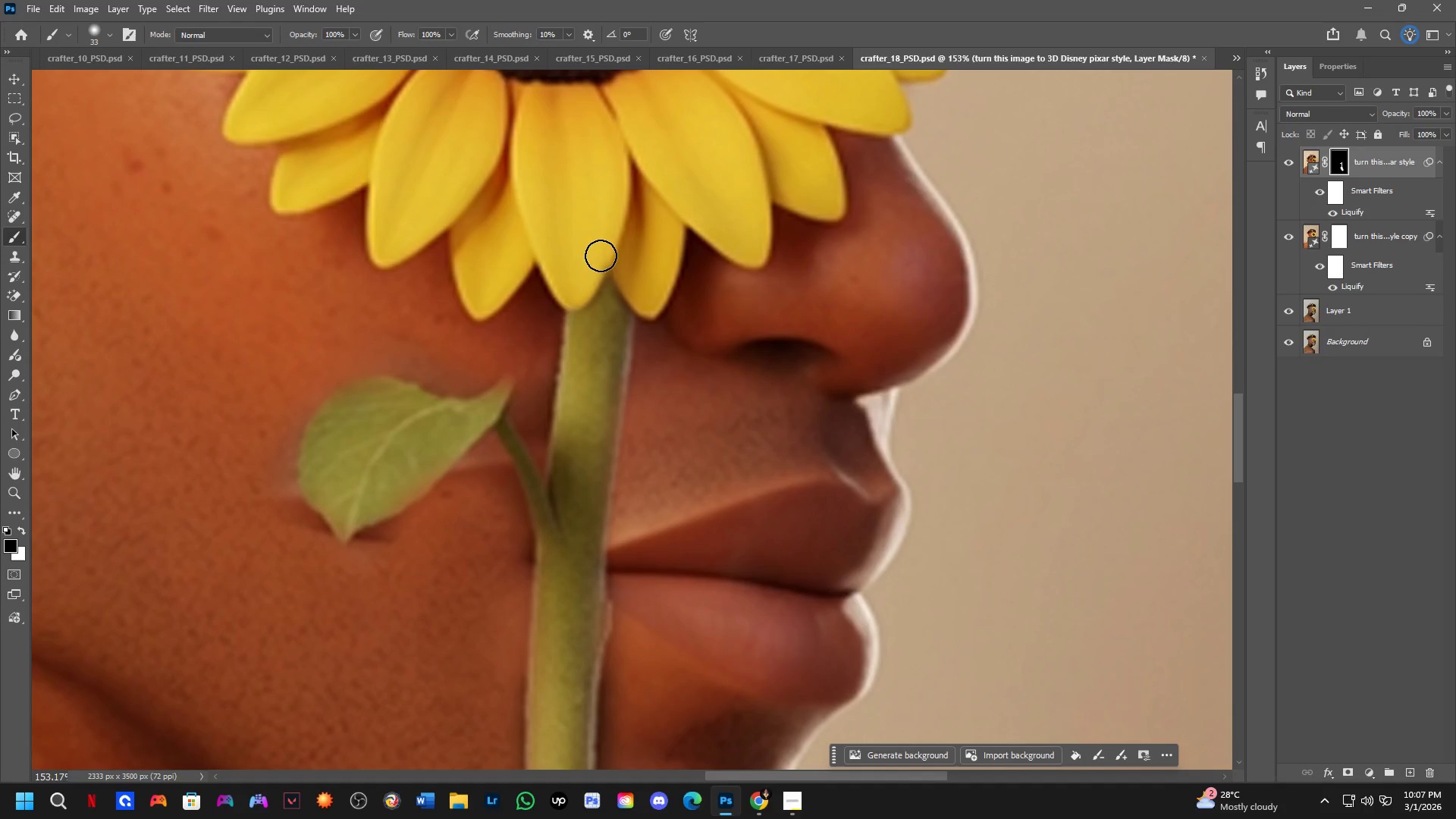 
left_click_drag(start_coordinate=[597, 258], to_coordinate=[582, 279])
 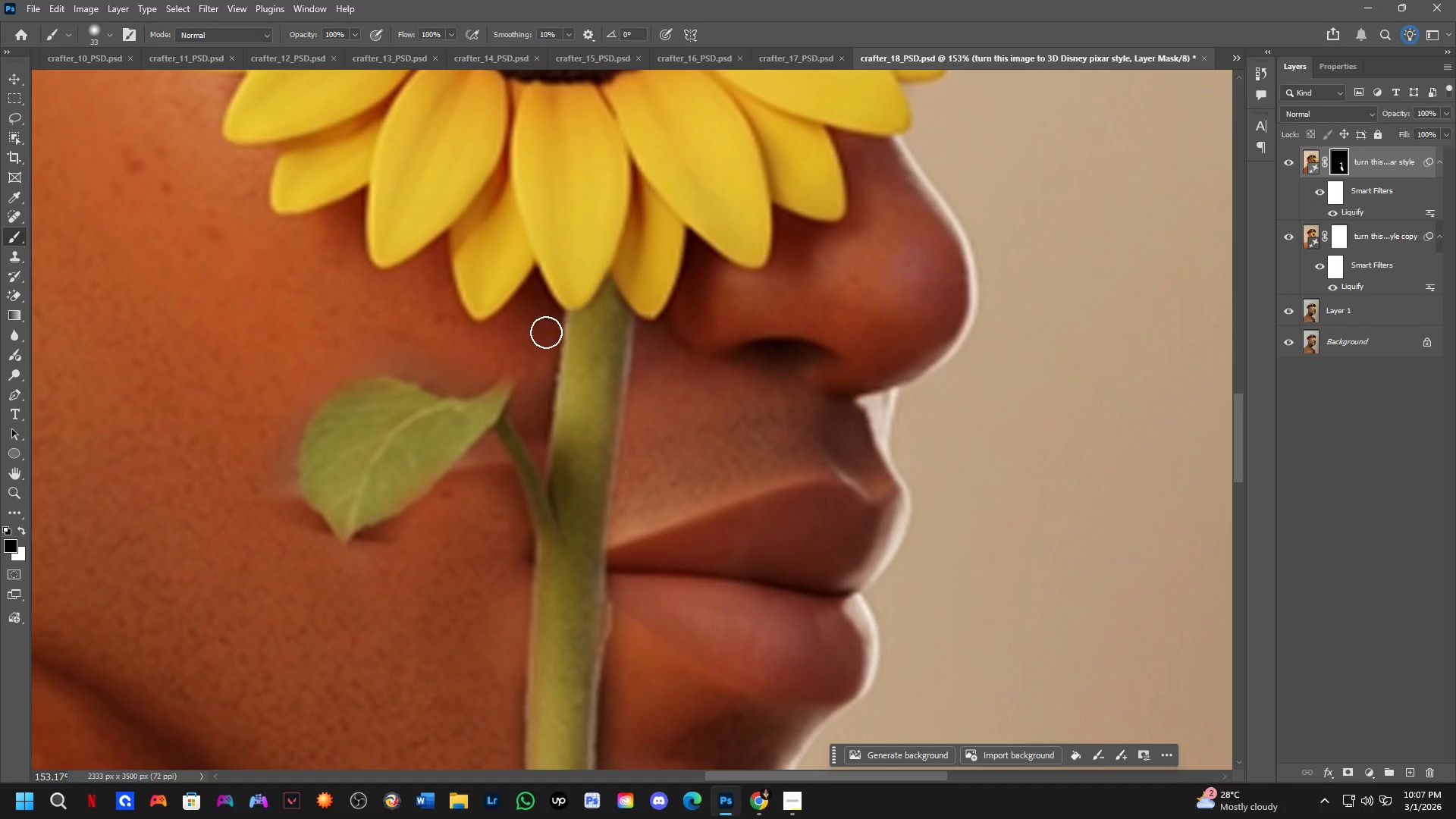 
key(X)
 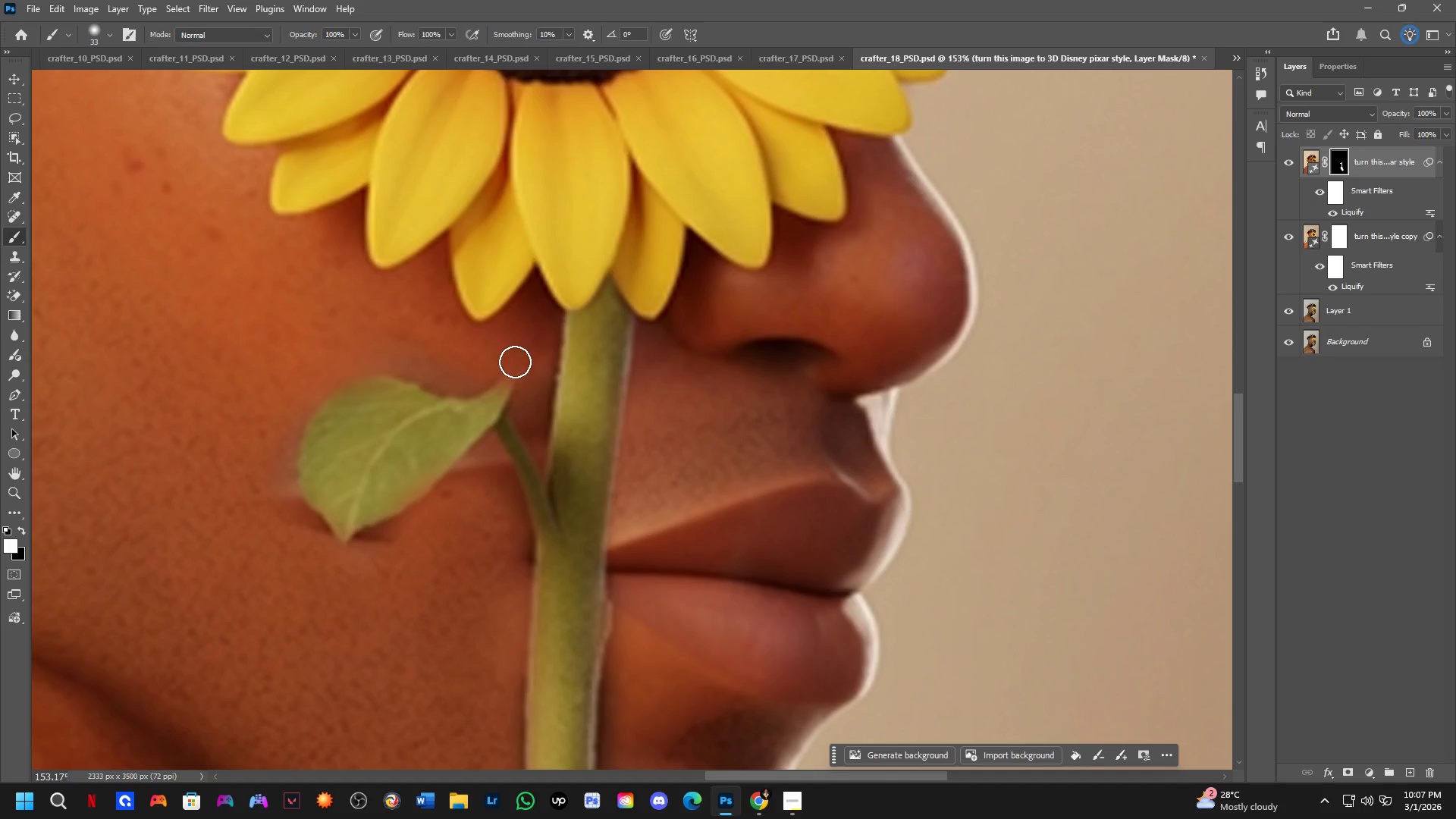 
left_click_drag(start_coordinate=[504, 365], to_coordinate=[460, 376])
 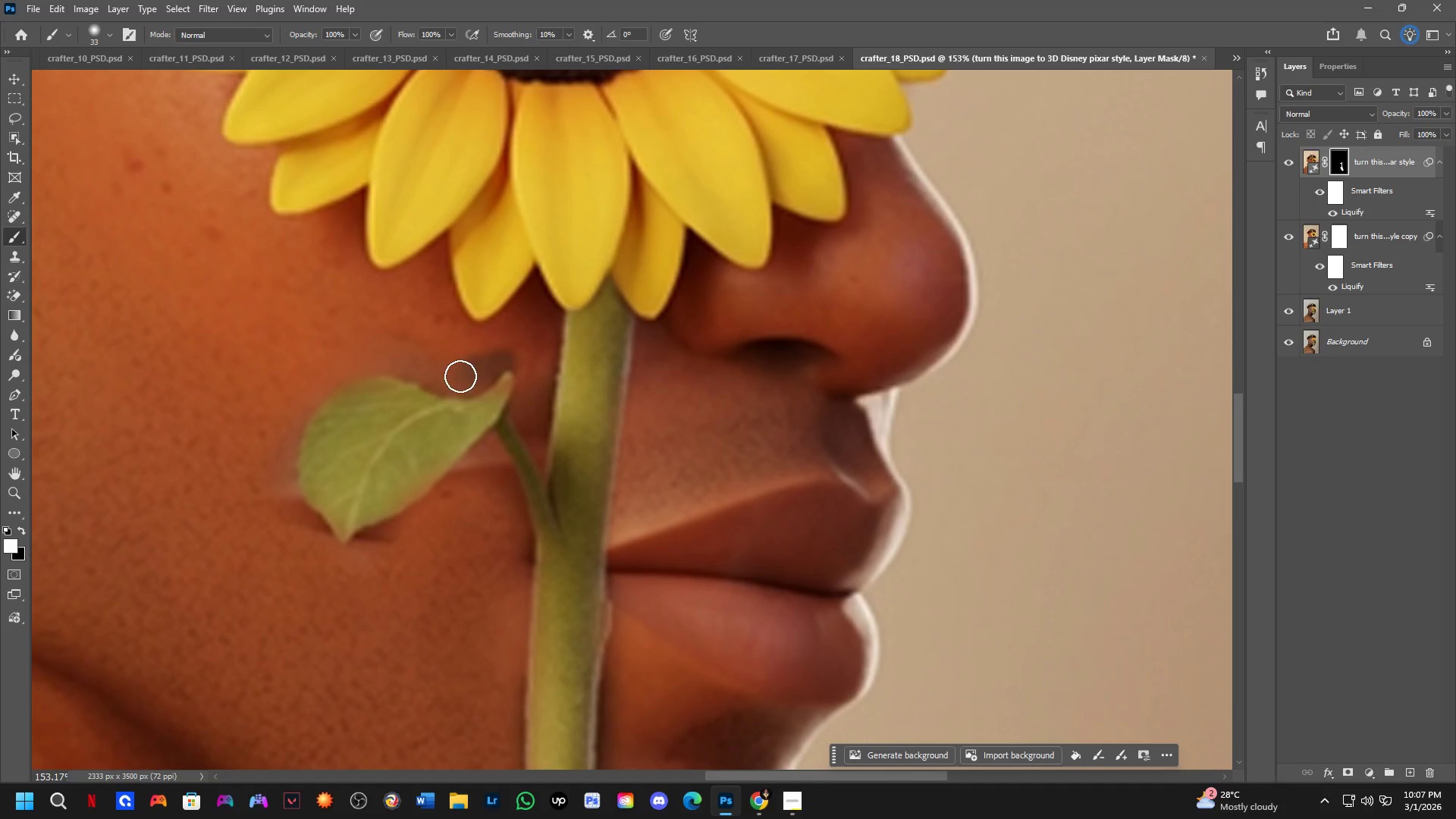 
key(Control+ControlLeft)
 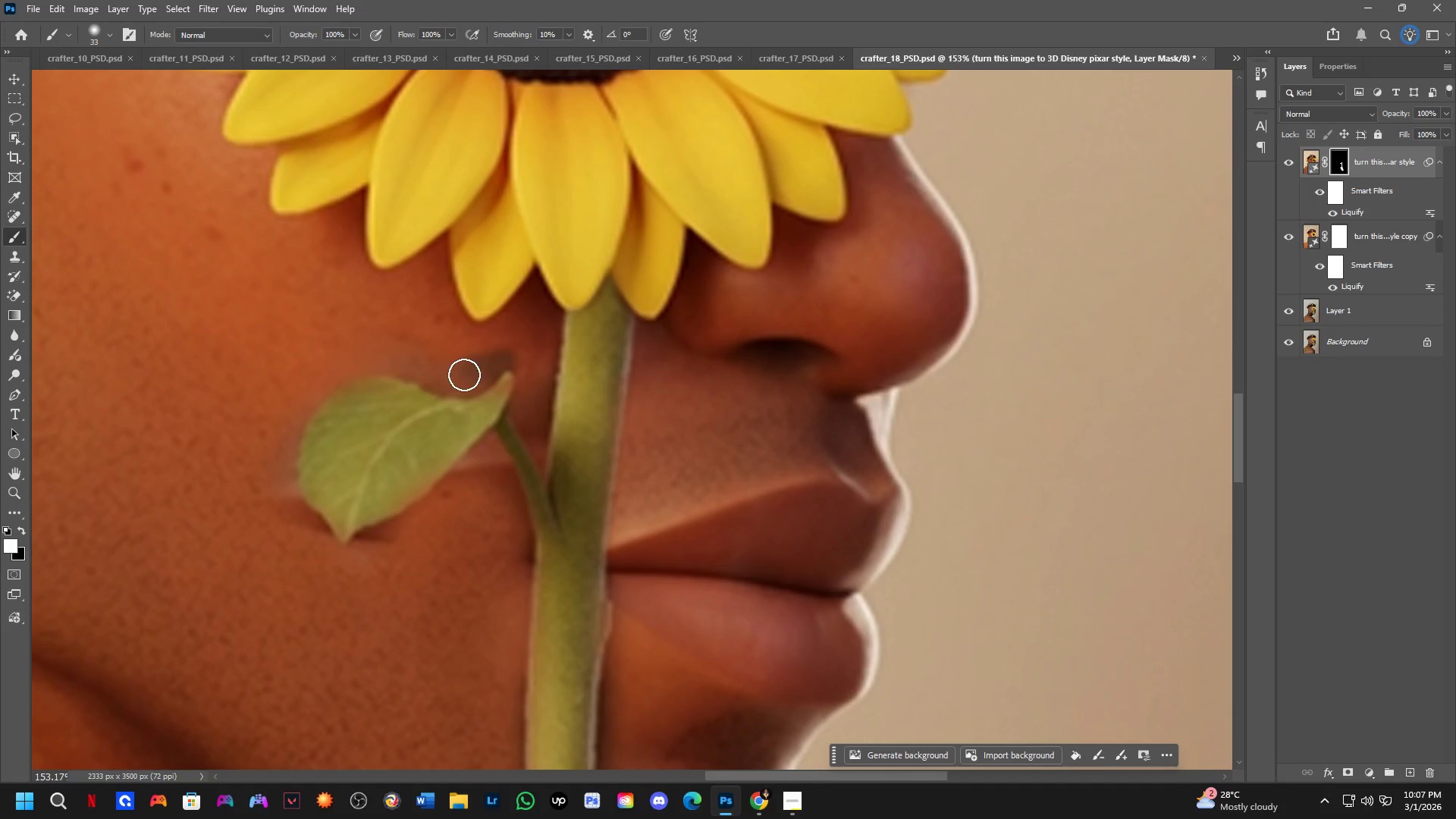 
key(Control+Z)
 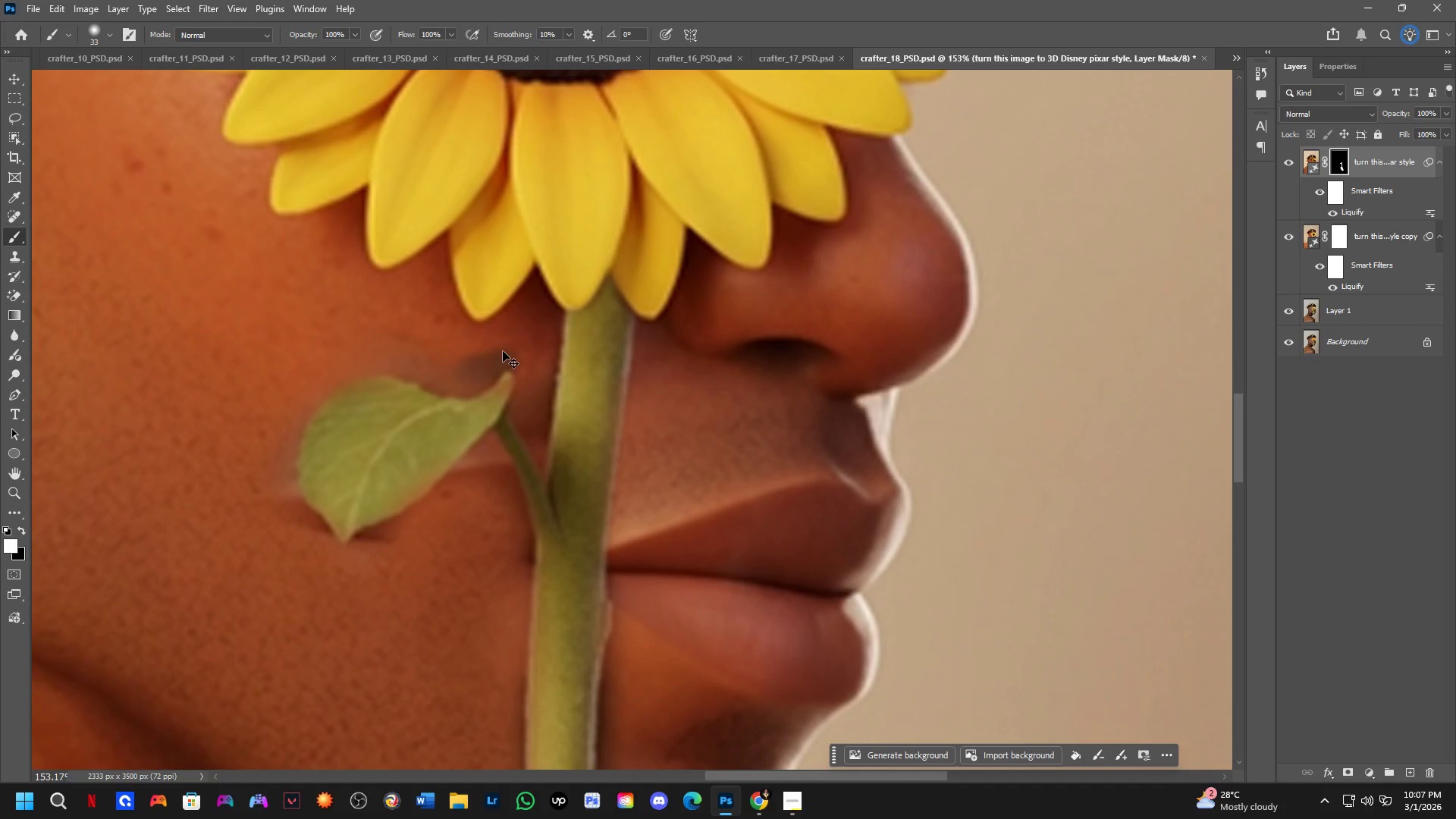 
key(X)
 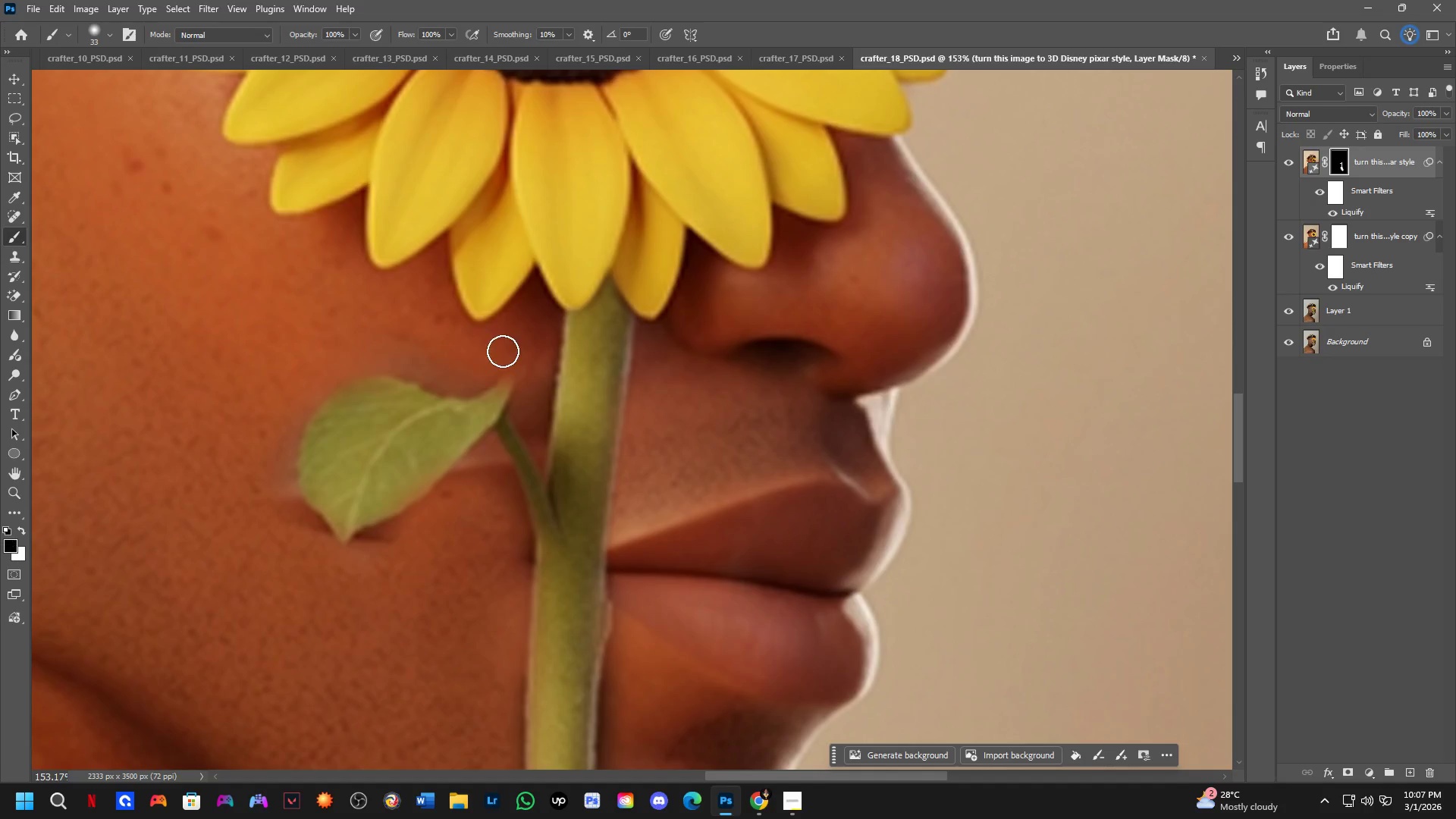 
left_click_drag(start_coordinate=[500, 354], to_coordinate=[353, 560])
 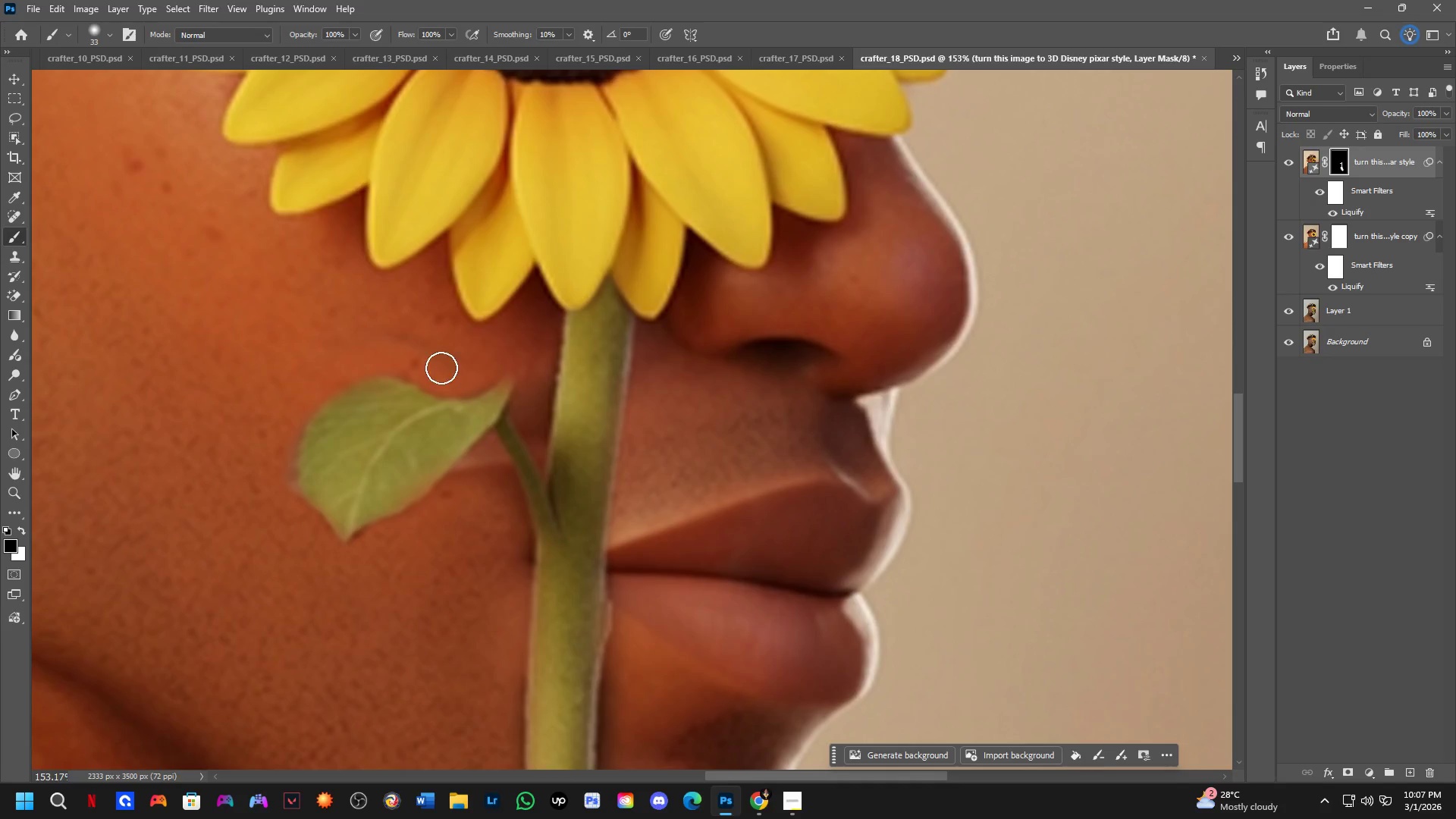 
key(Alt+AltLeft)
 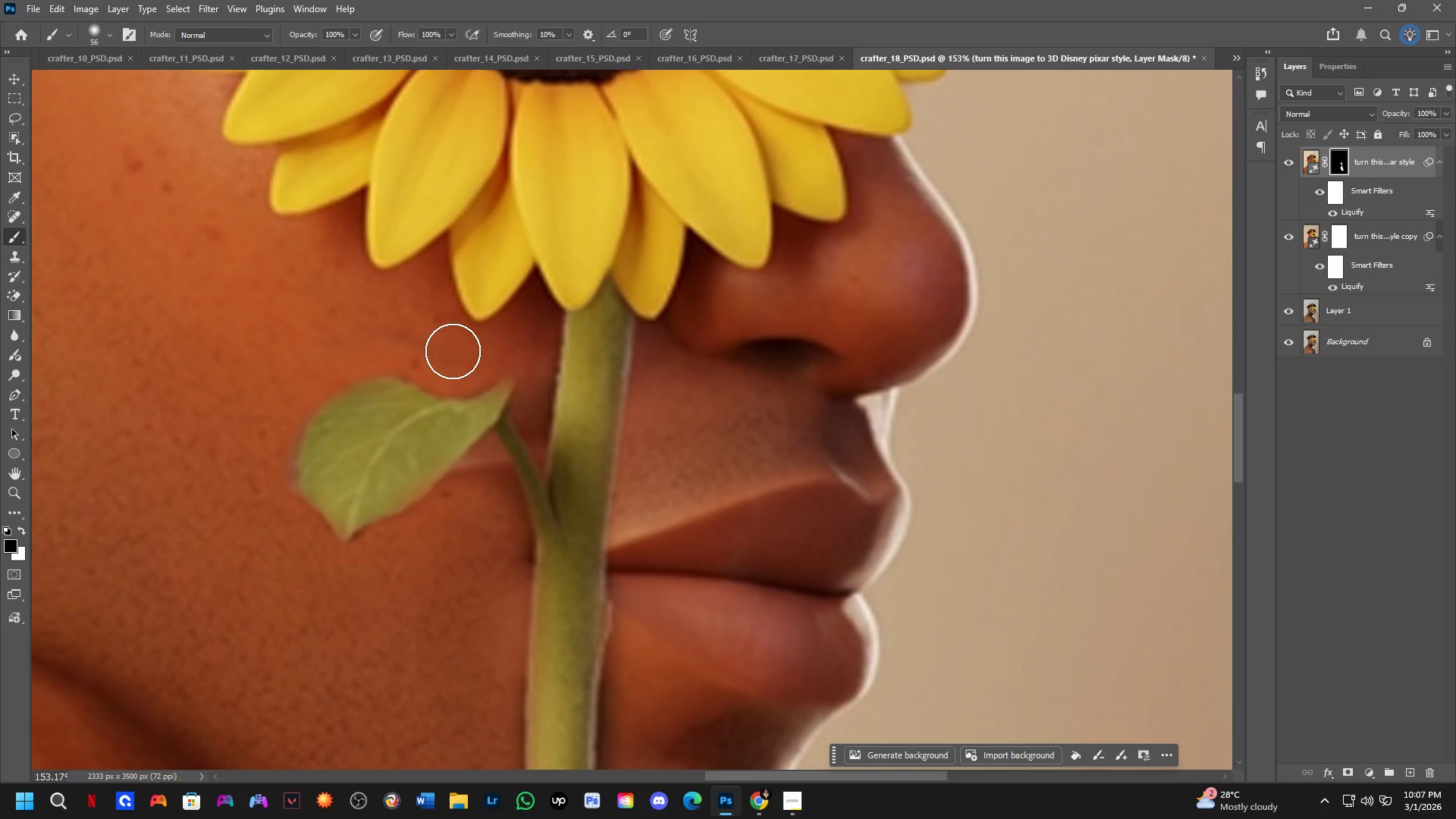 
left_click_drag(start_coordinate=[453, 351], to_coordinate=[296, 573])
 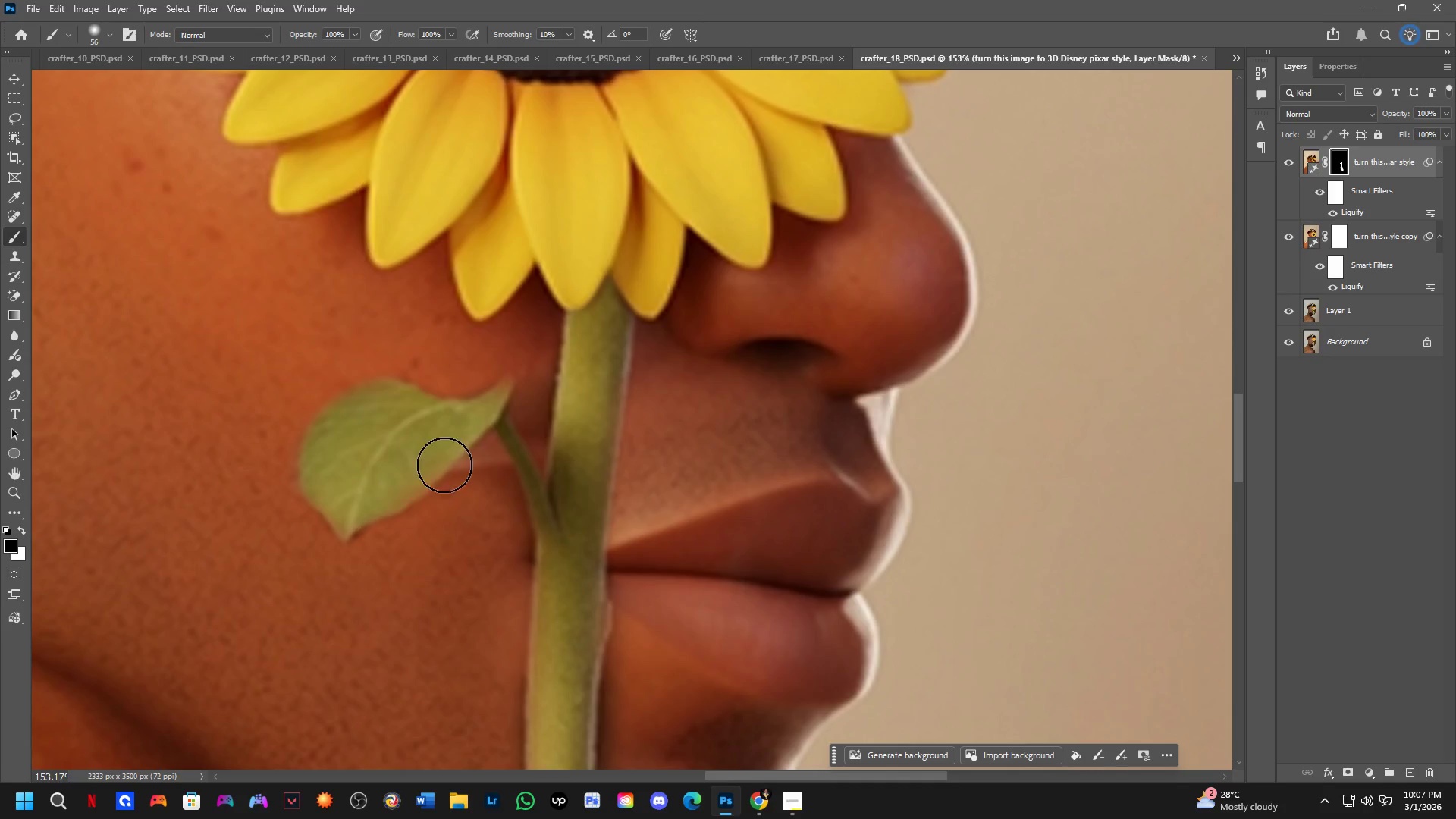 
scroll: coordinate [491, 461], scroll_direction: up, amount: 3.0
 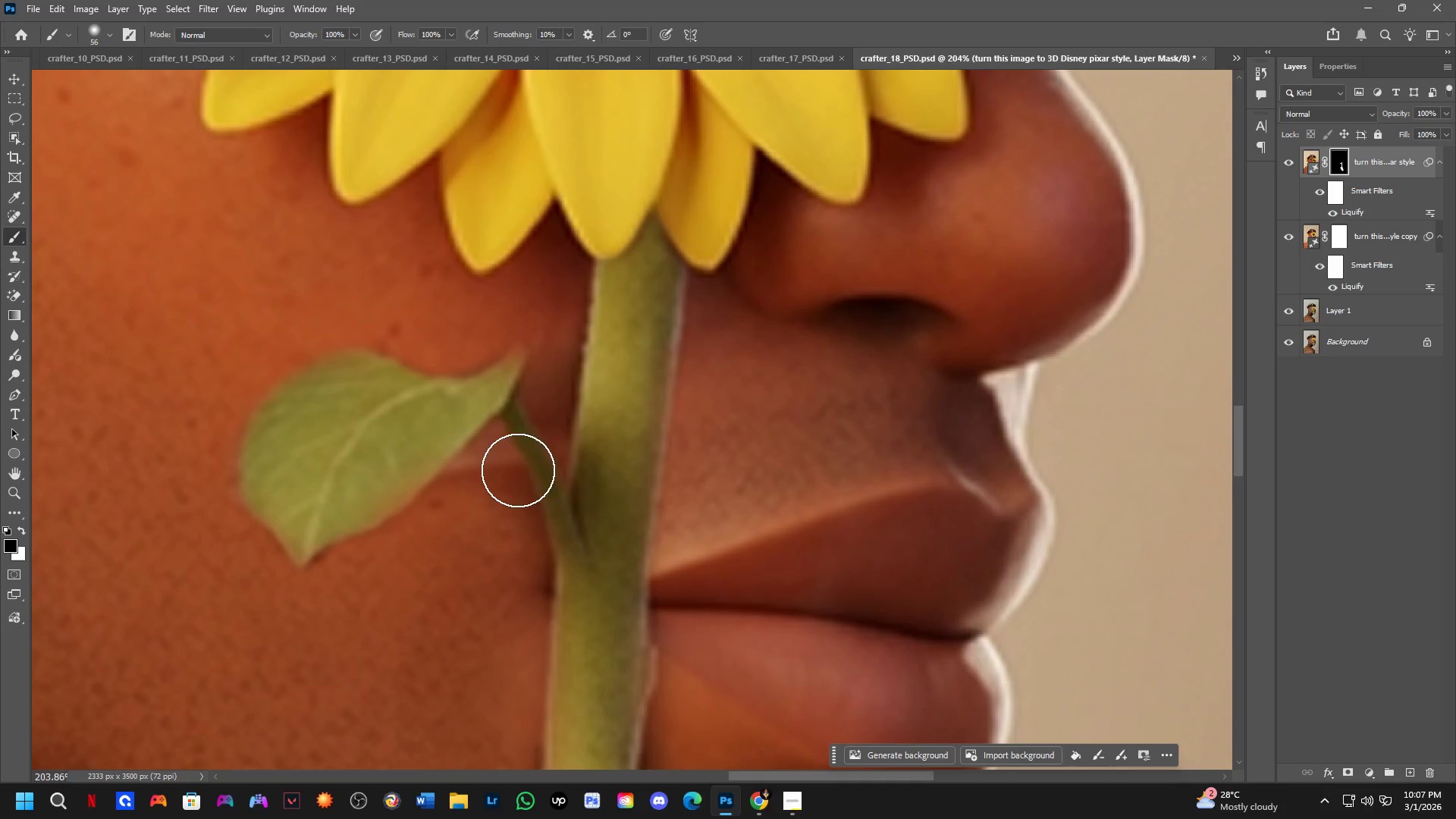 
key(Alt+AltLeft)
 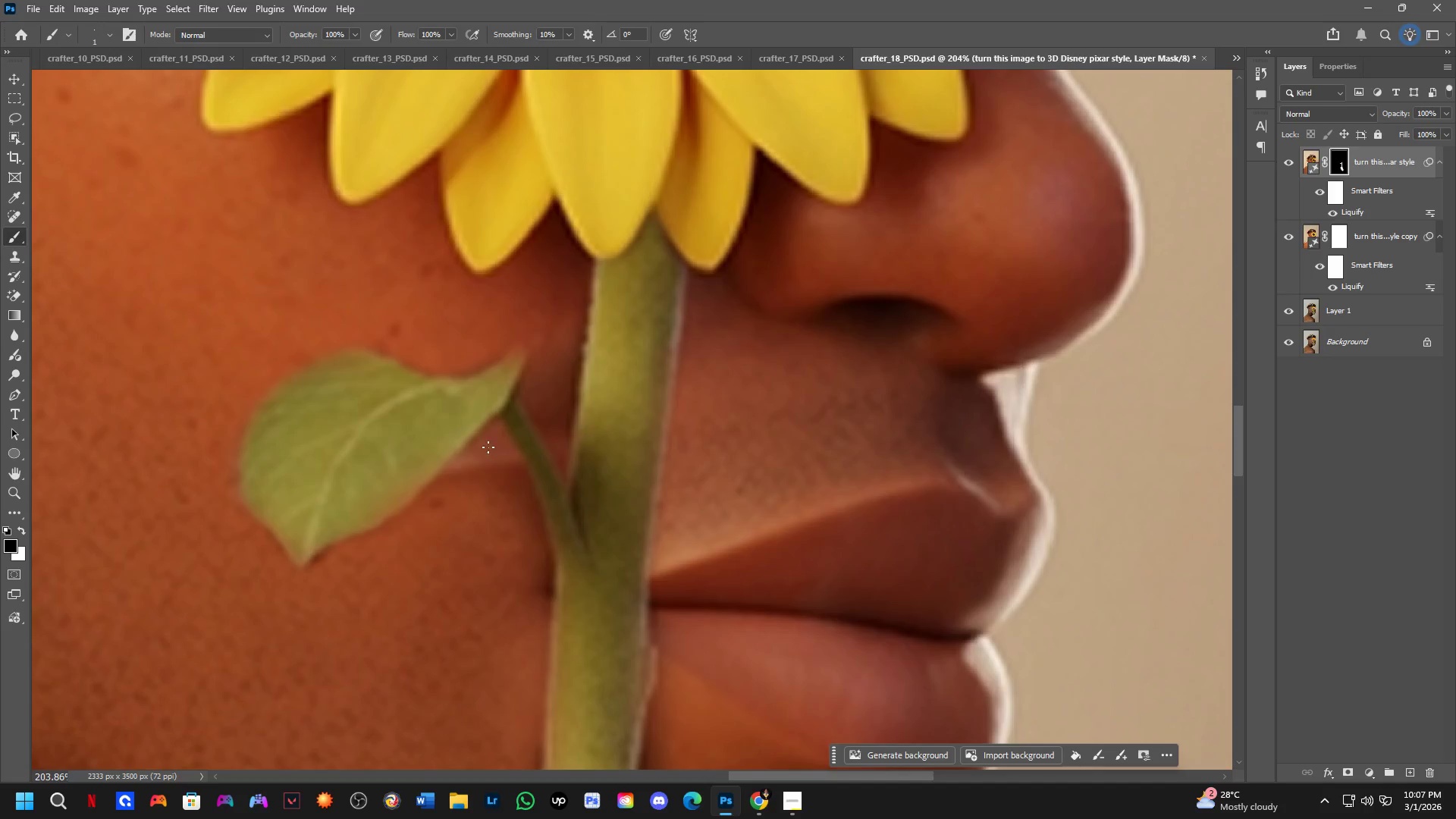 
key(Alt+AltLeft)
 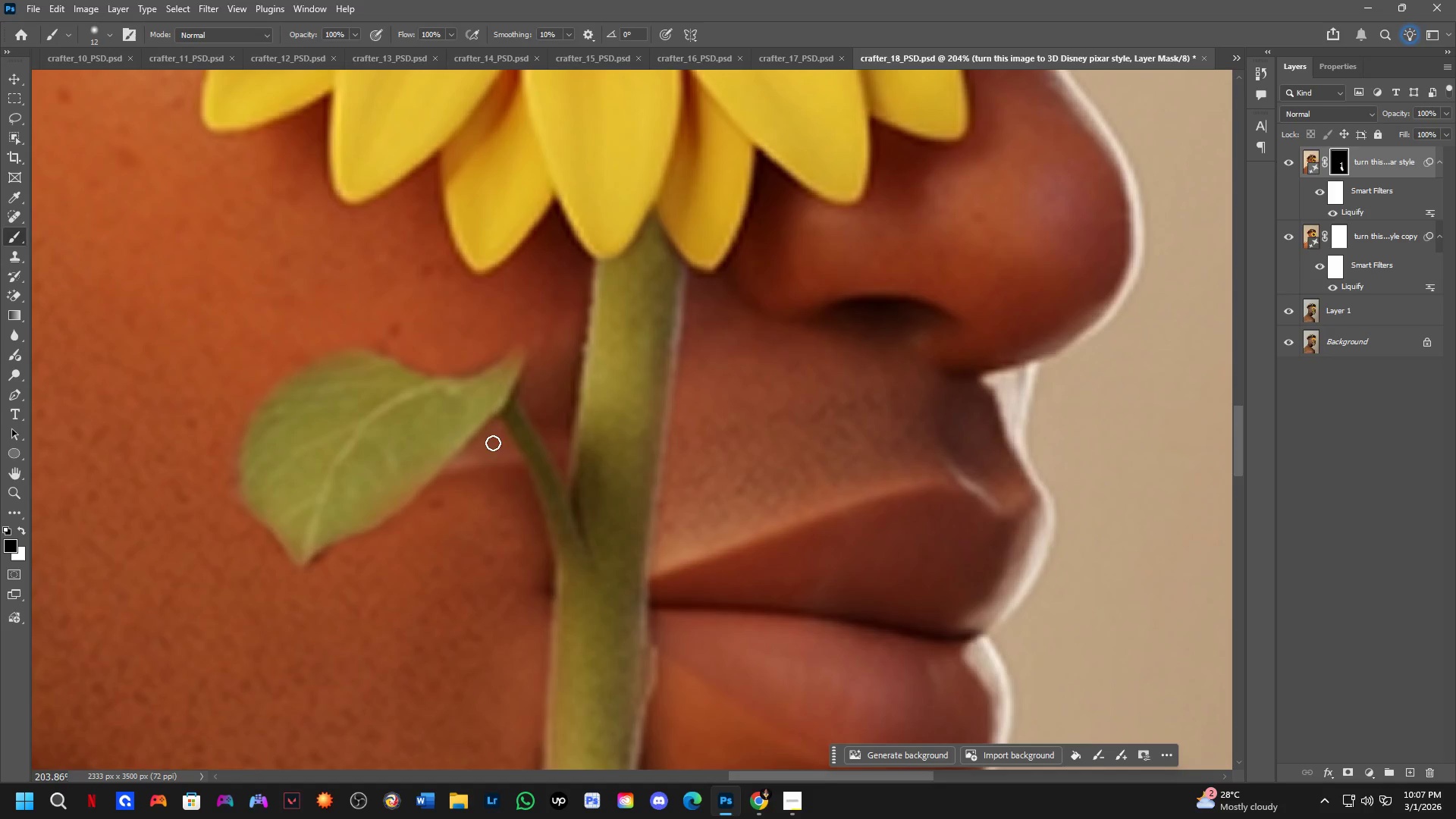 
left_click_drag(start_coordinate=[492, 442], to_coordinate=[503, 474])
 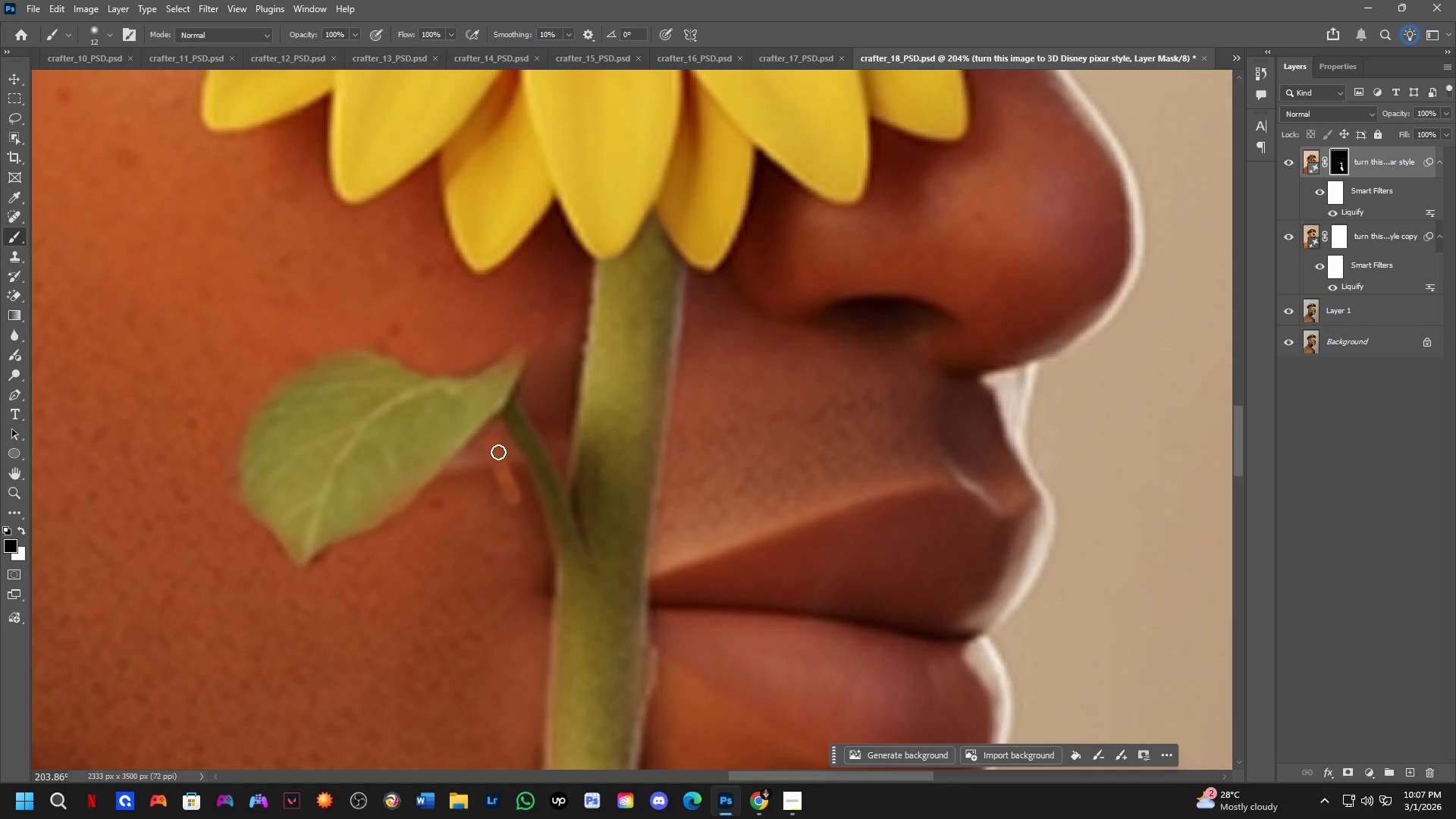 
key(Control+ControlLeft)
 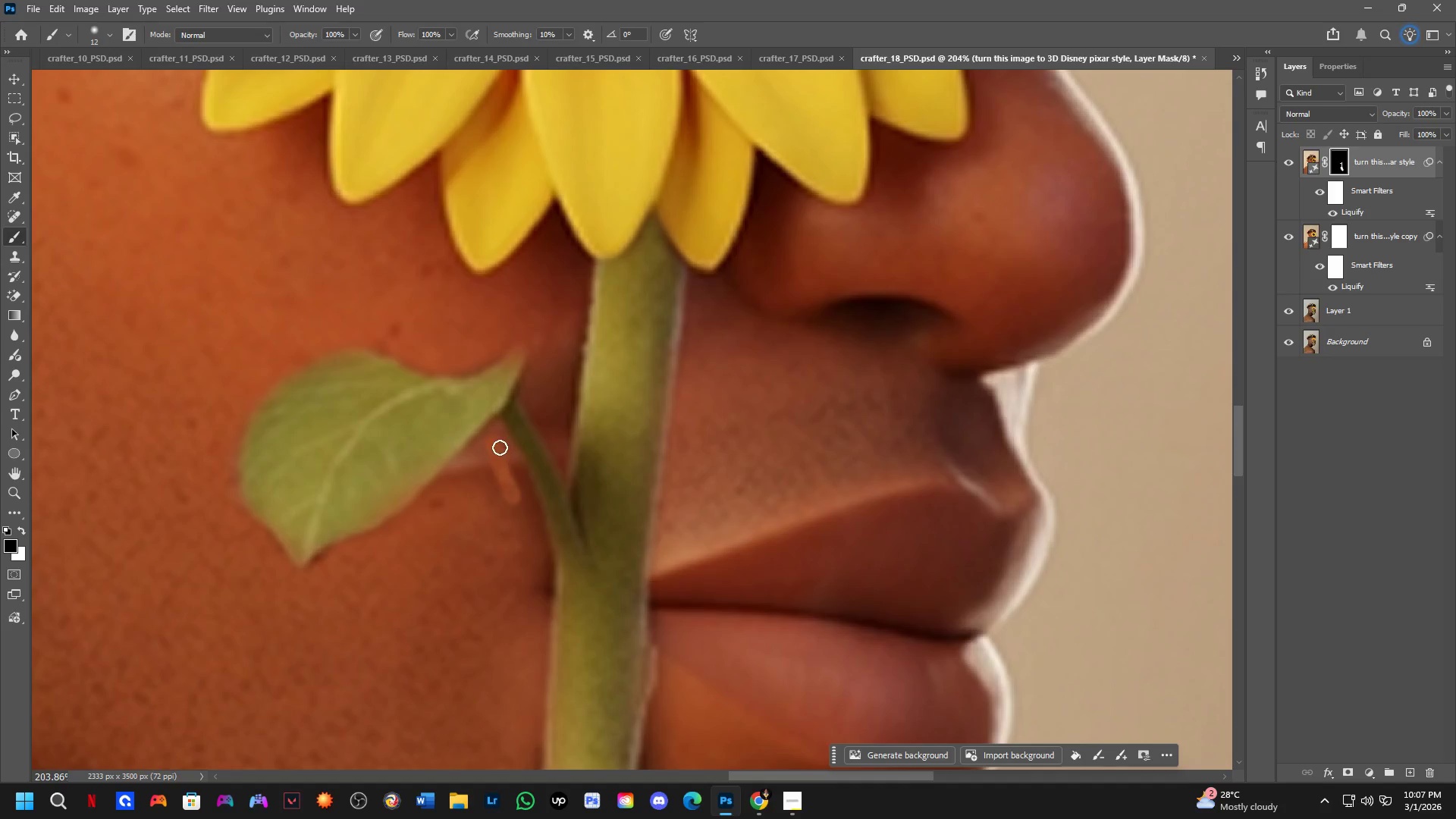 
key(Alt+AltLeft)
 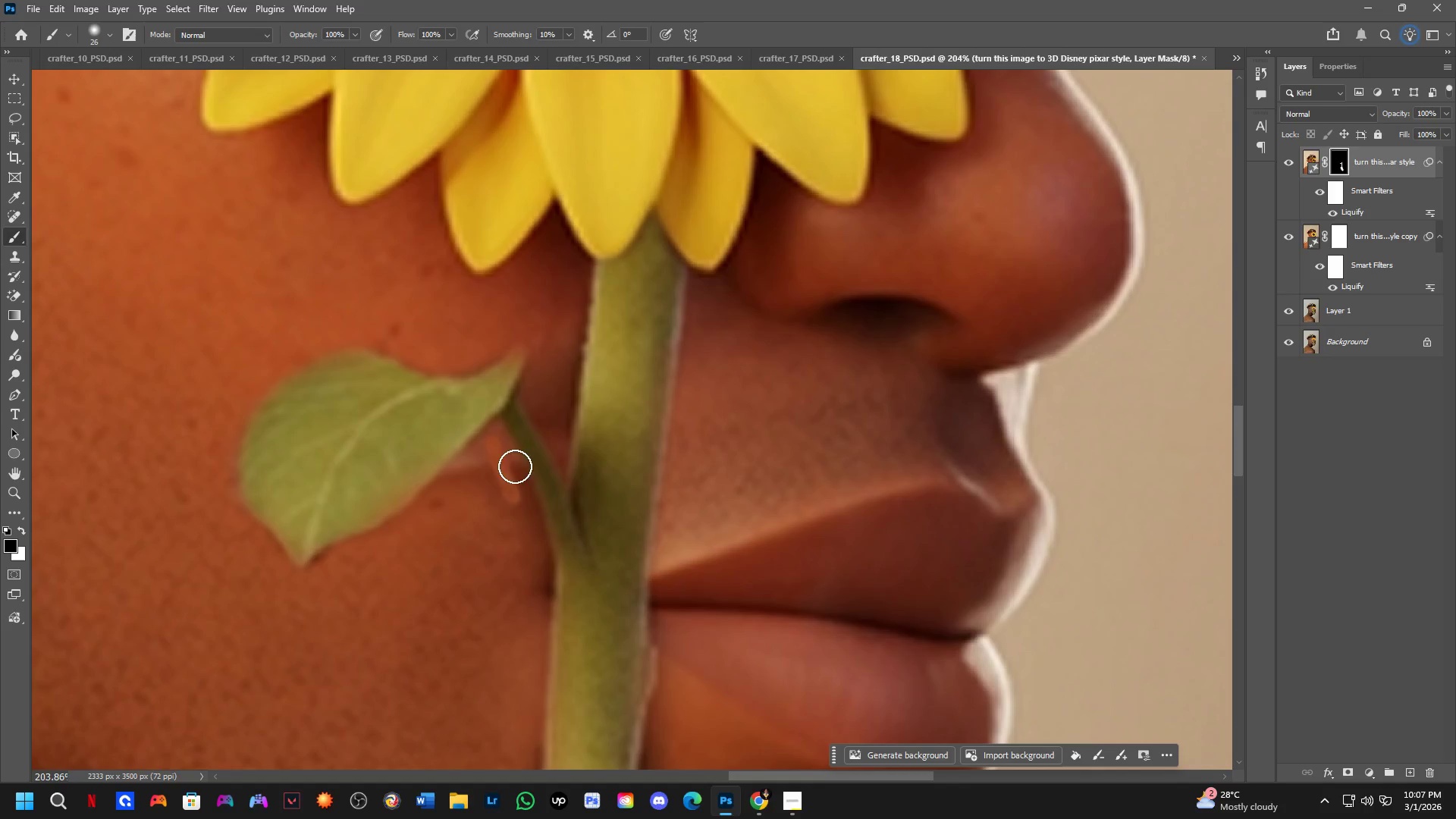 
left_click_drag(start_coordinate=[506, 474], to_coordinate=[510, 663])
 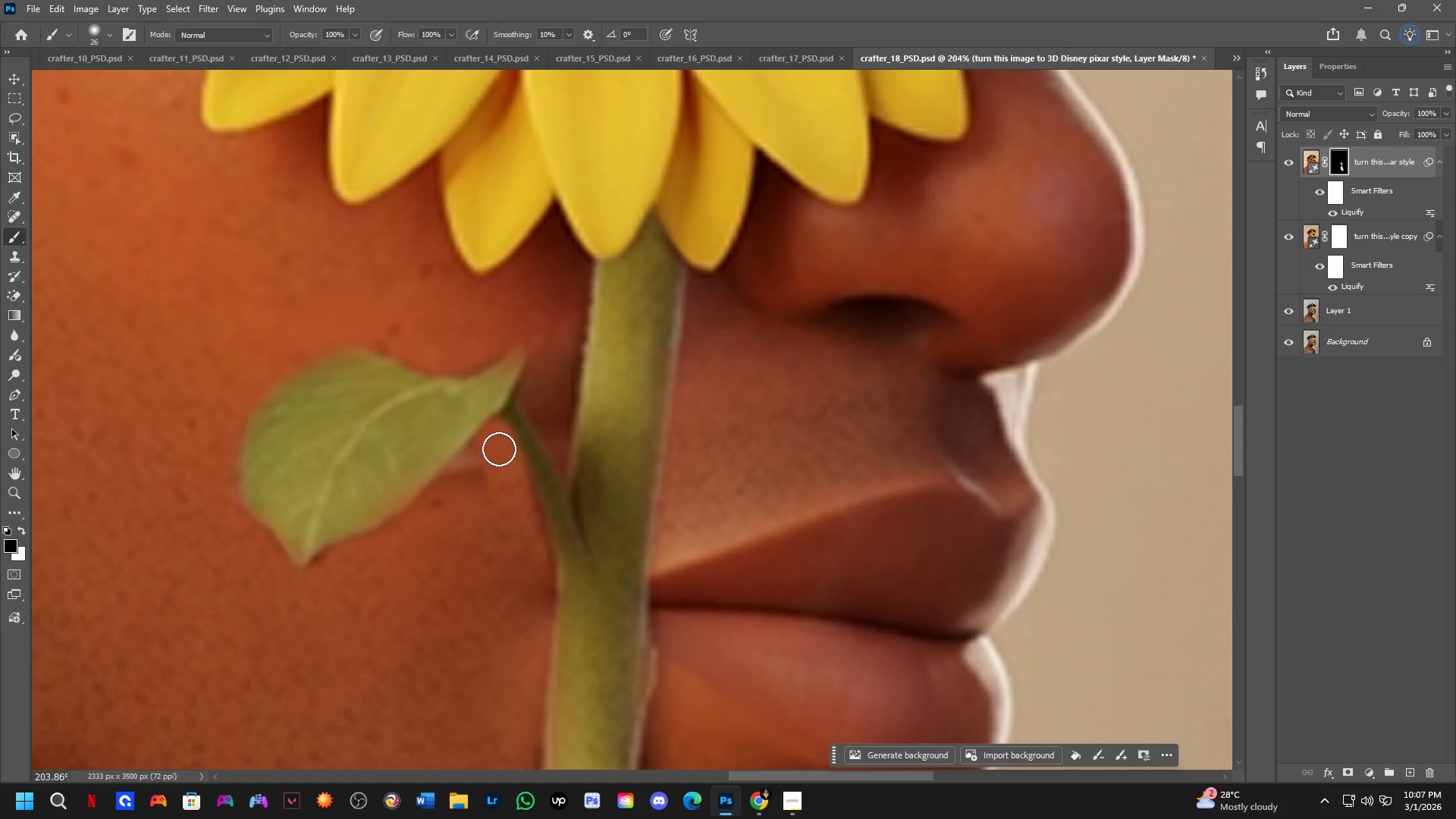 
left_click_drag(start_coordinate=[487, 447], to_coordinate=[491, 456])
 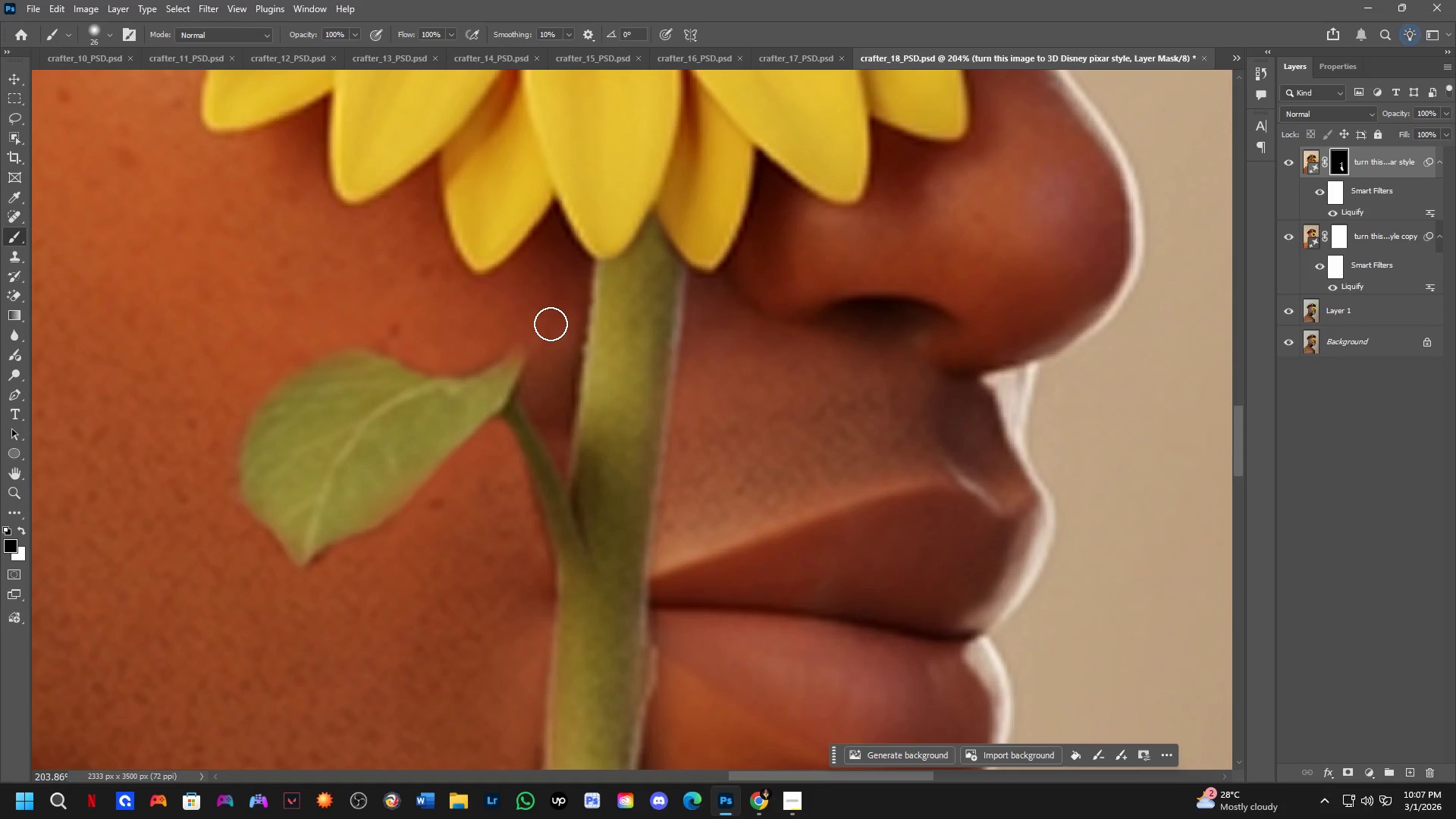 
left_click_drag(start_coordinate=[548, 324], to_coordinate=[576, 488])
 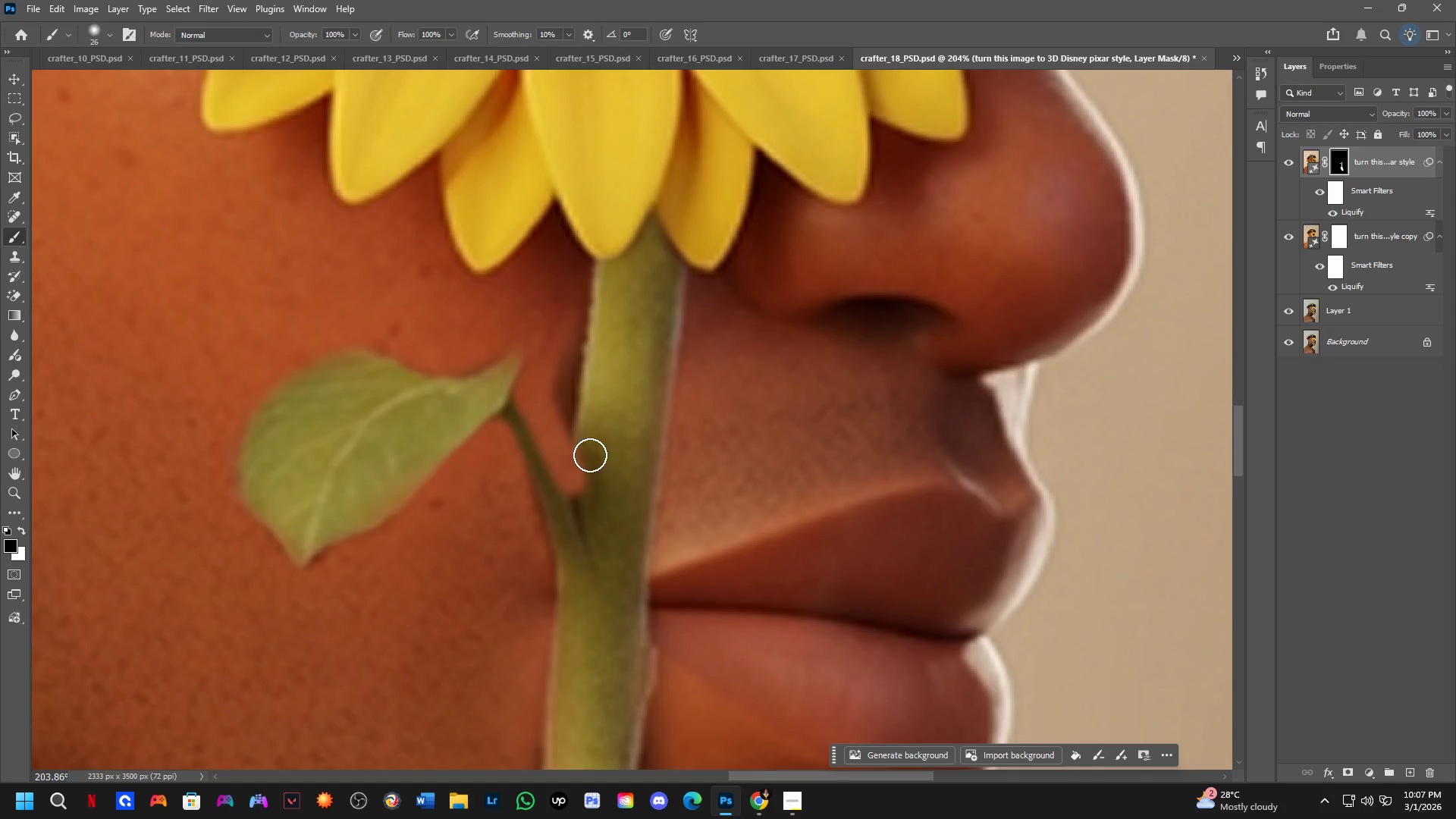 
type(xx)
 